 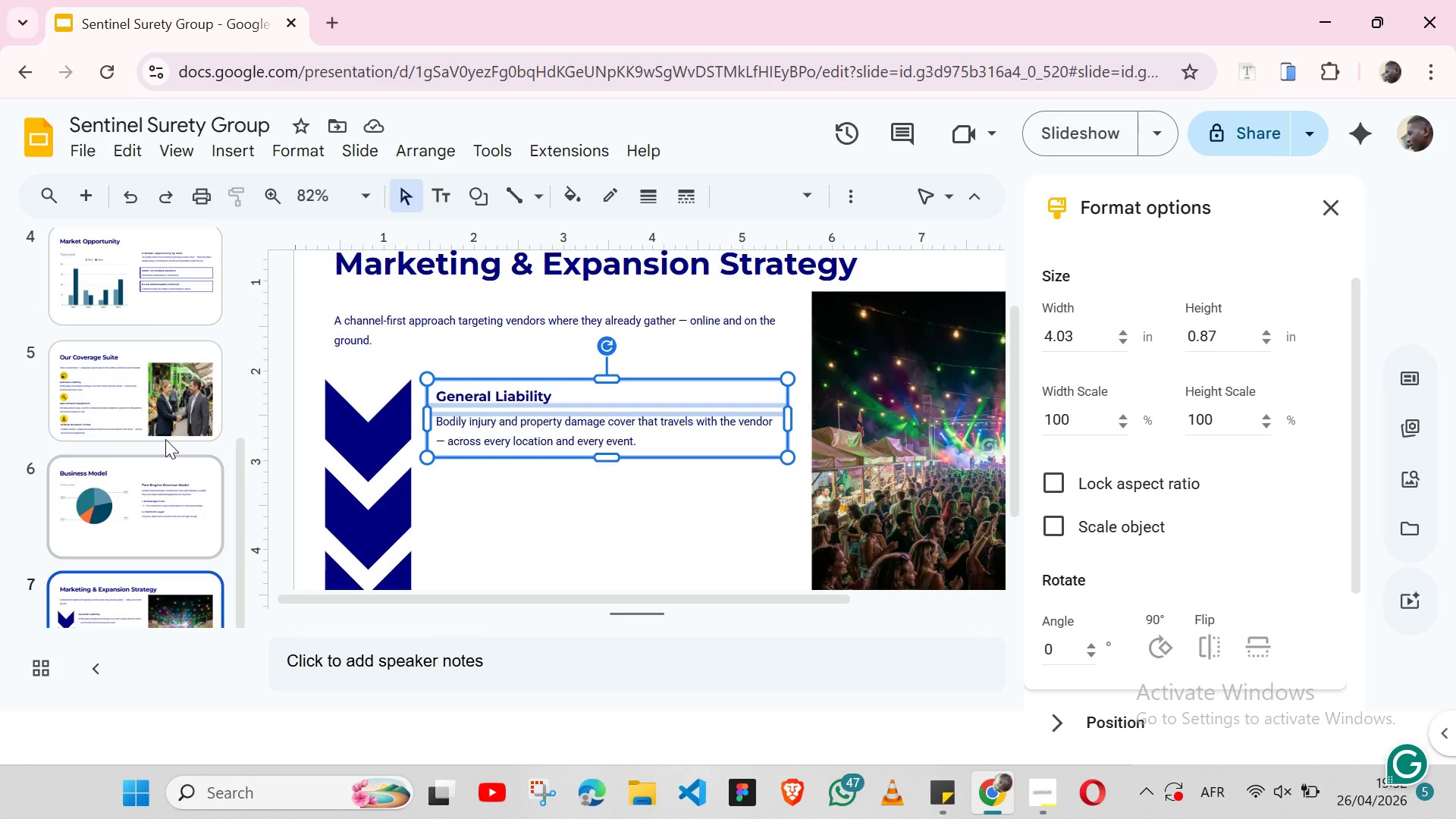 
key(Control+C)
 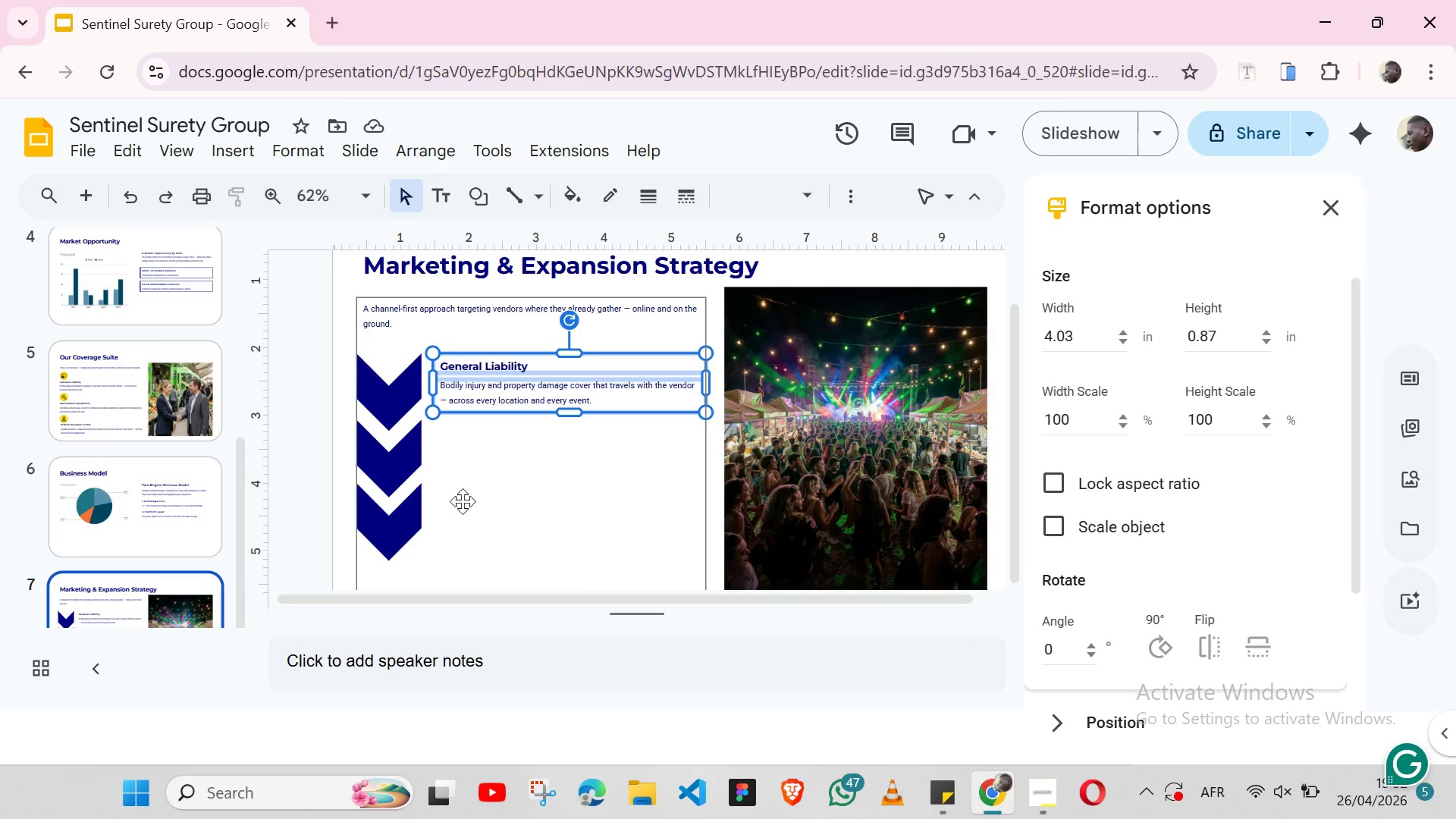 
key(Control+ControlLeft)
 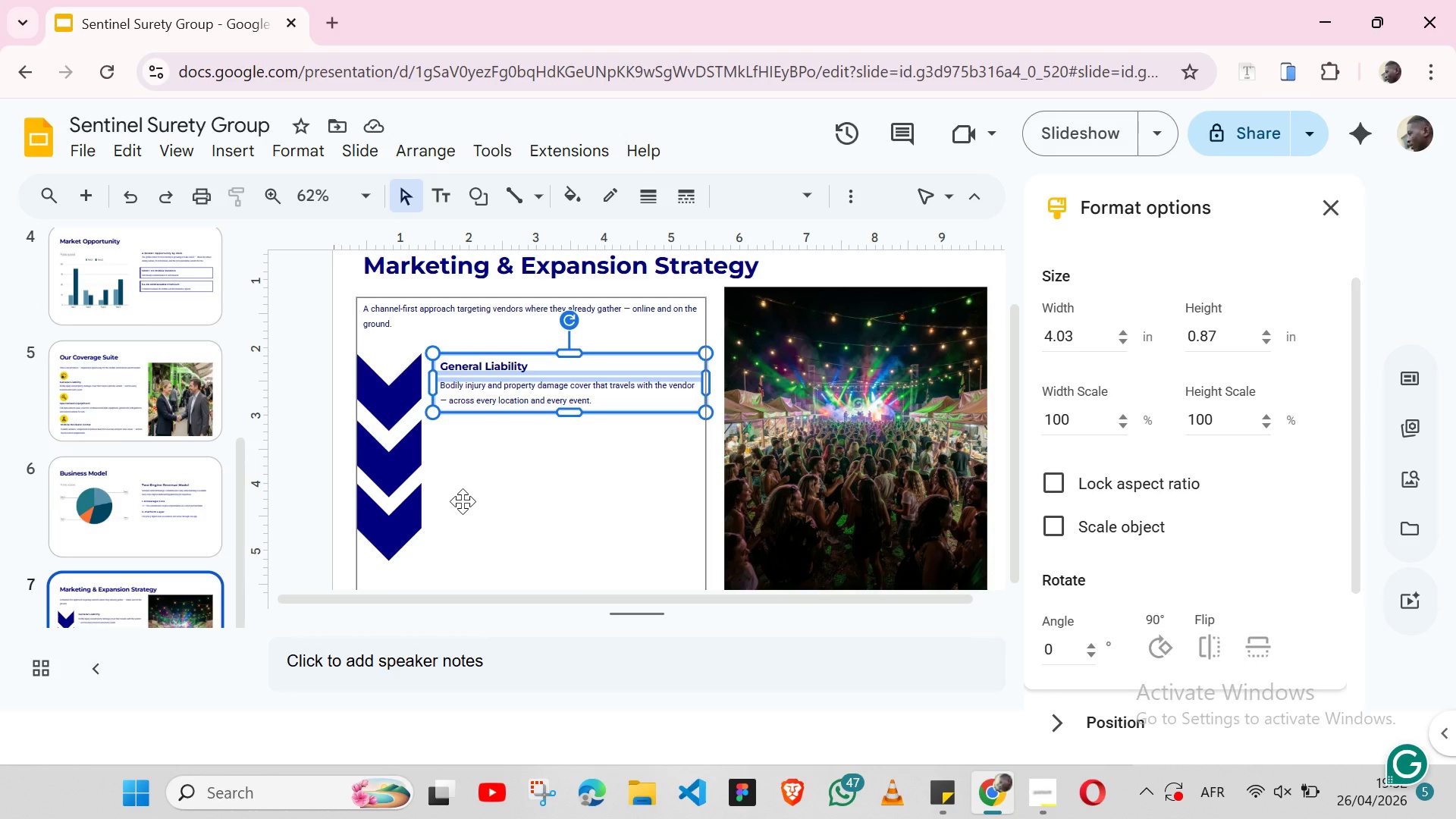 
key(Control+V)
 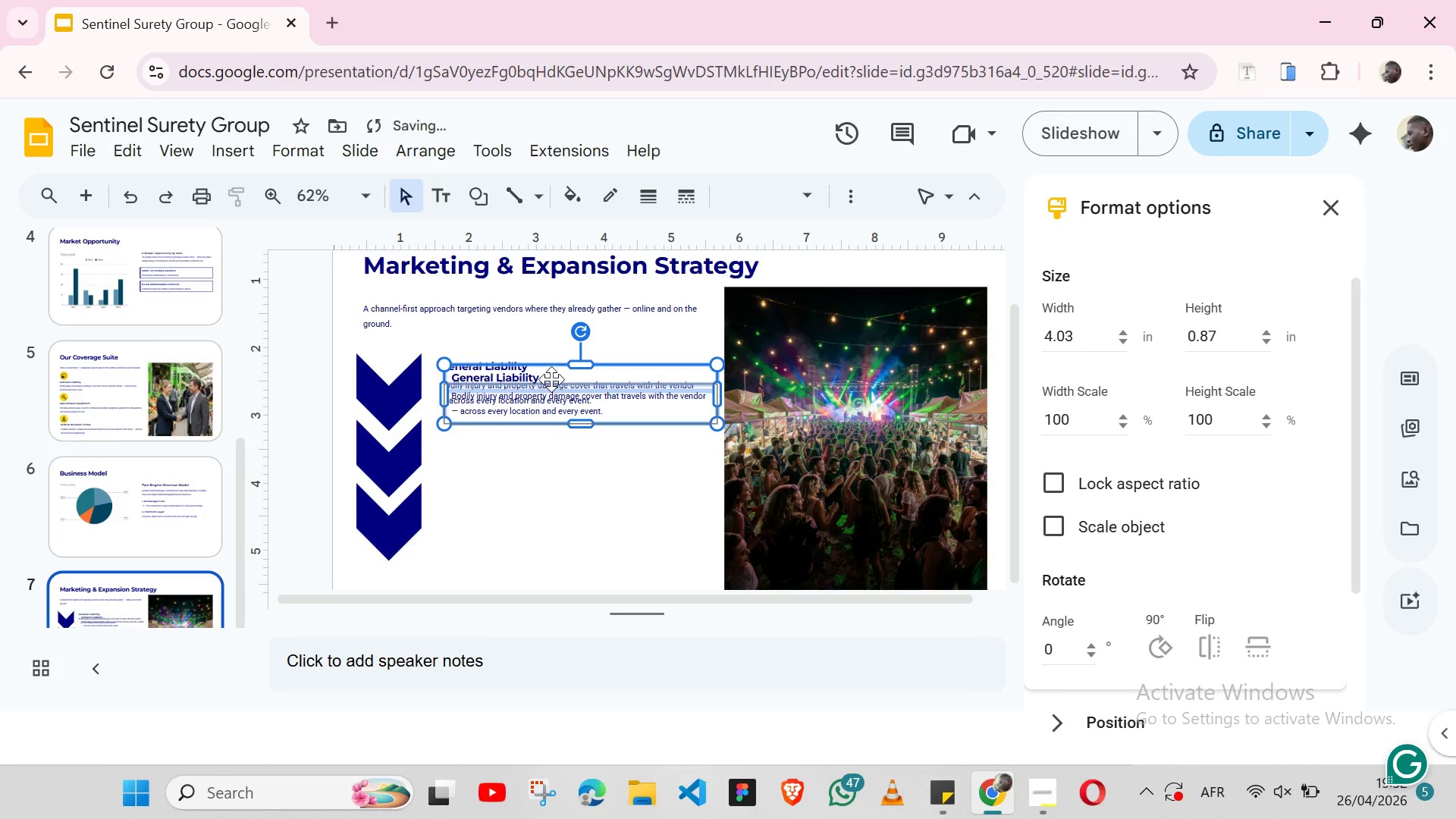 
left_click_drag(start_coordinate=[551, 379], to_coordinate=[551, 437])
 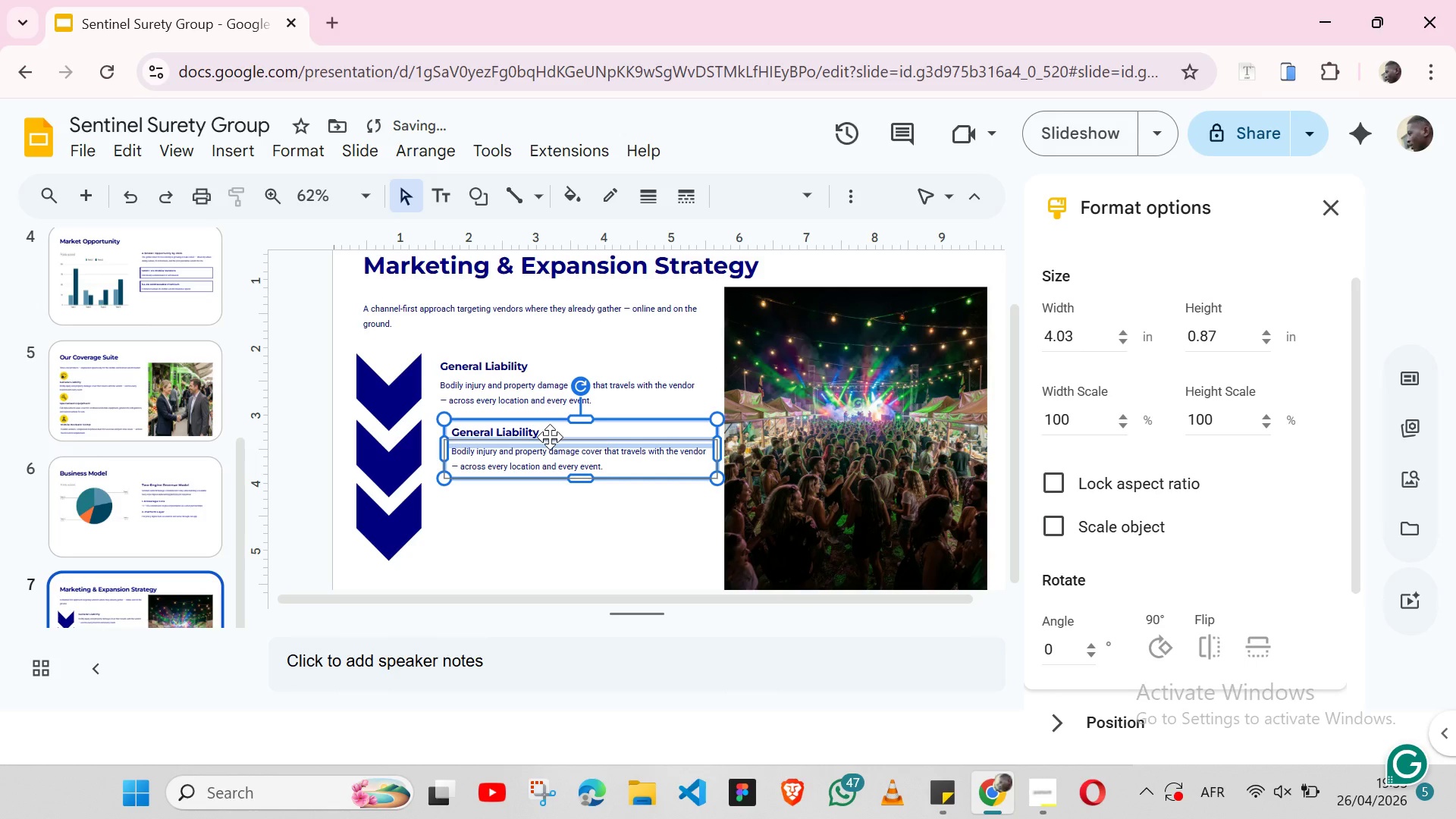 
hold_key(key=ShiftLeft, duration=1.5)
 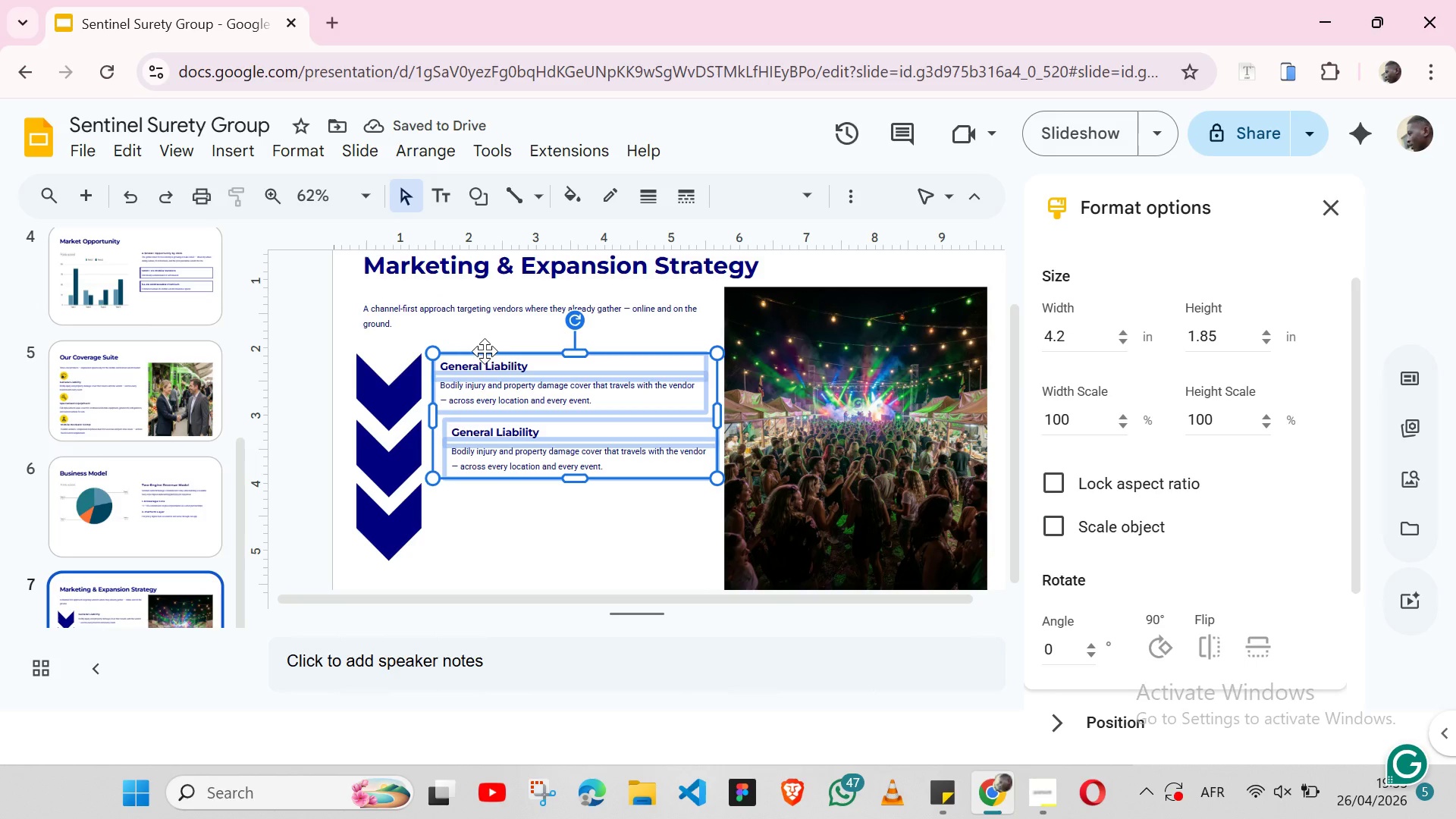 
hold_key(key=ShiftLeft, duration=0.44)
left_click([485, 351])
 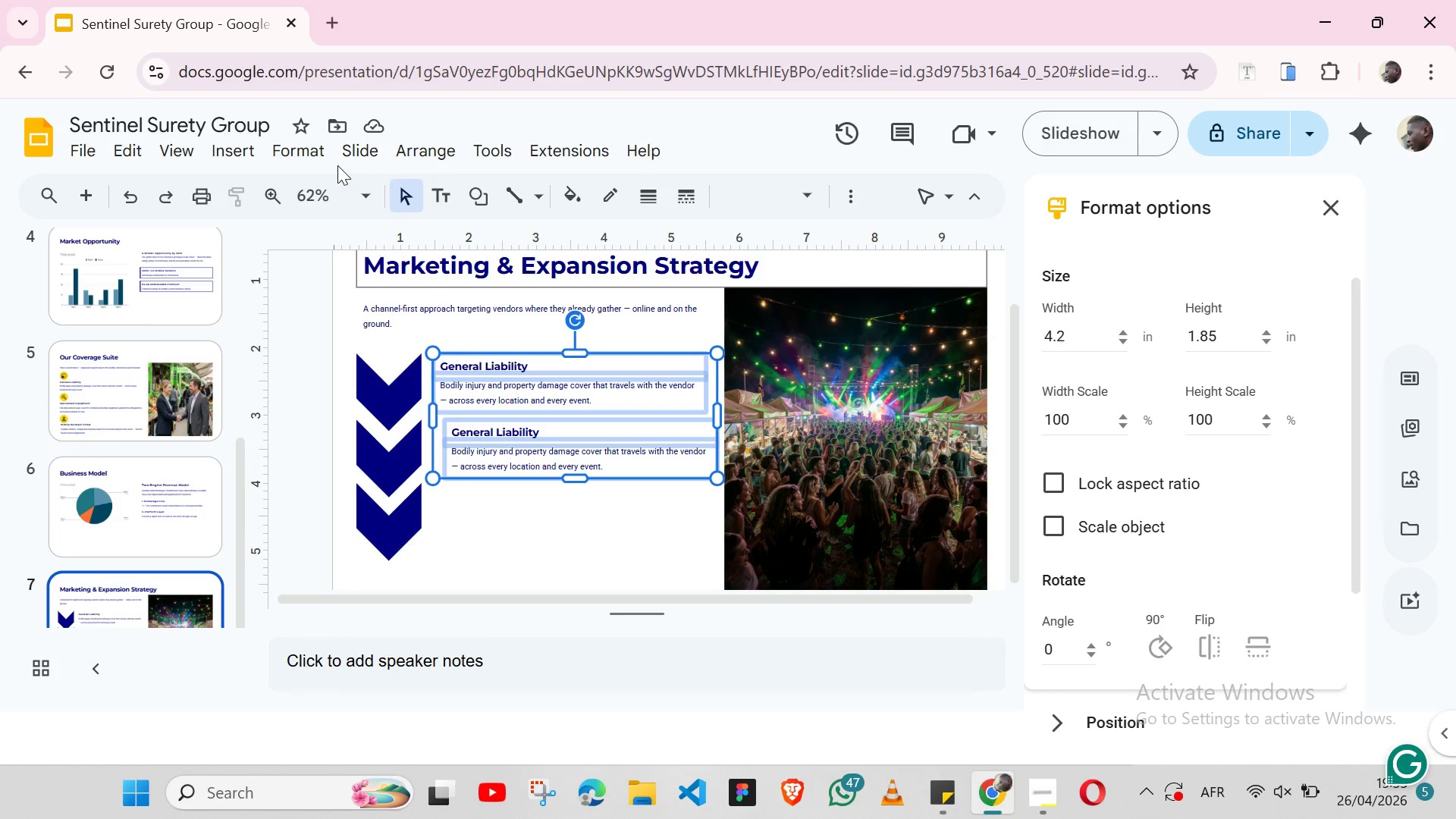 
wait(5.5)
 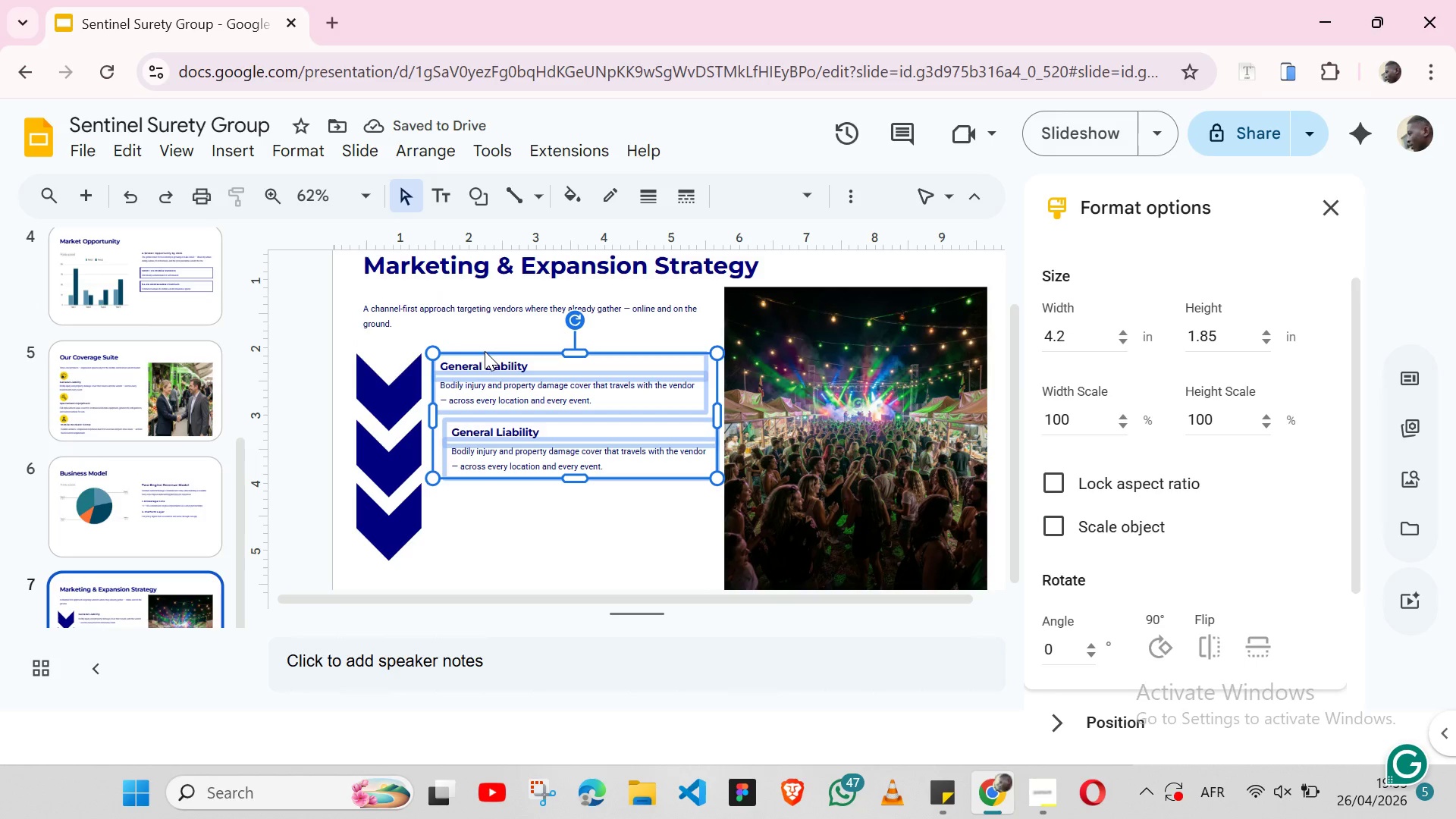 
left_click([414, 152])
 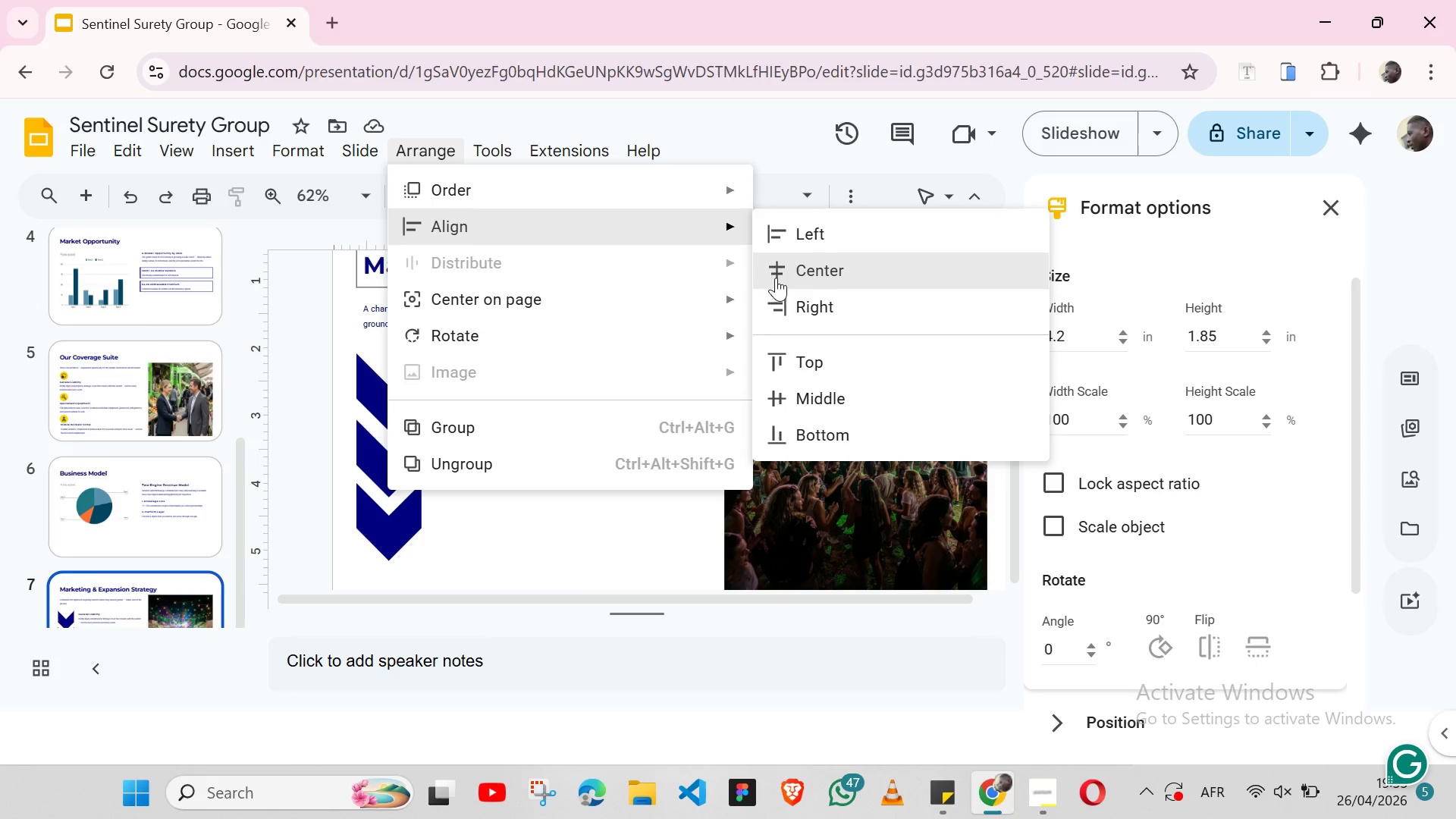 
left_click([774, 242])
 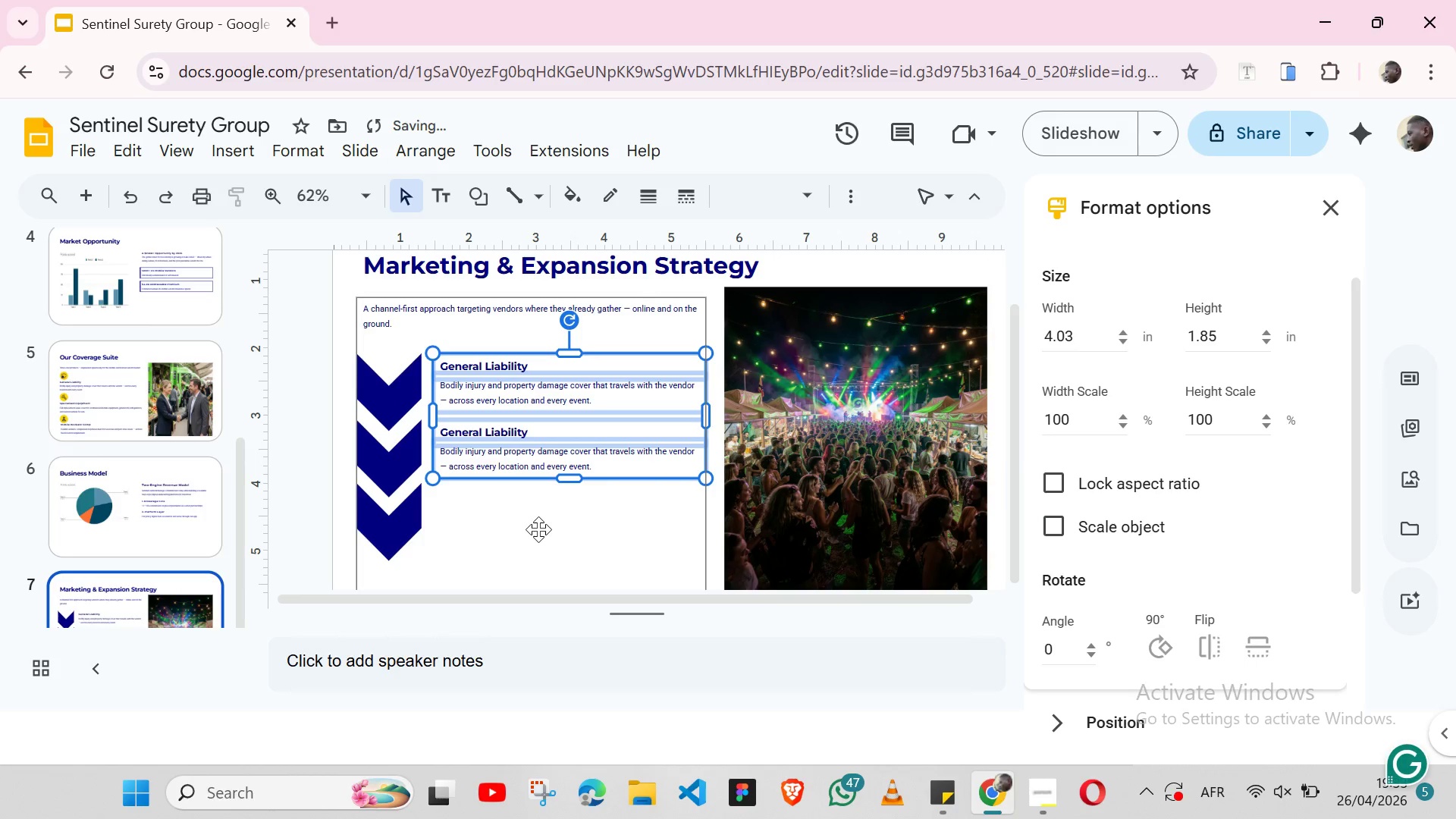 
left_click([538, 529])
 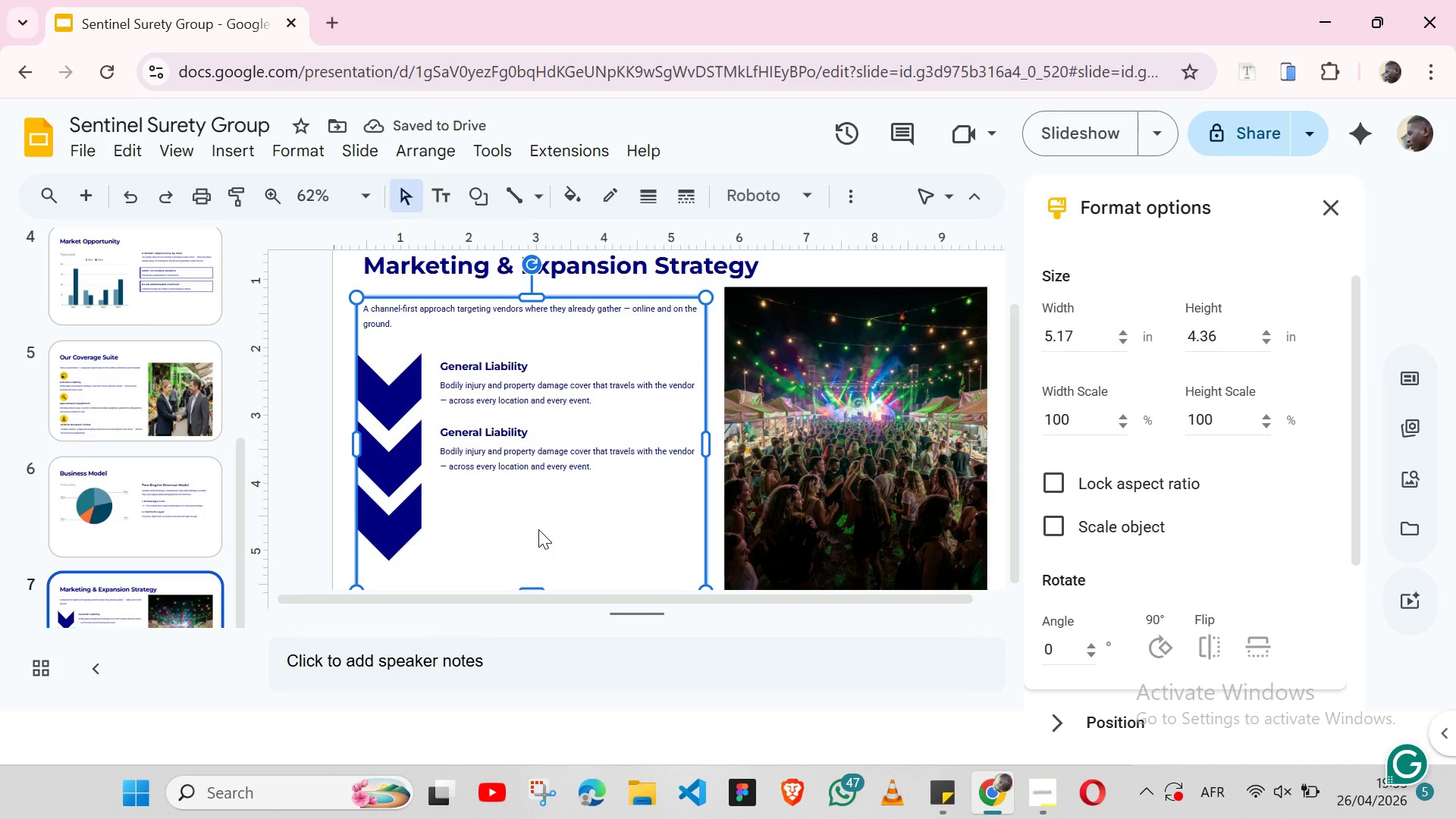 
key(Control+V)
 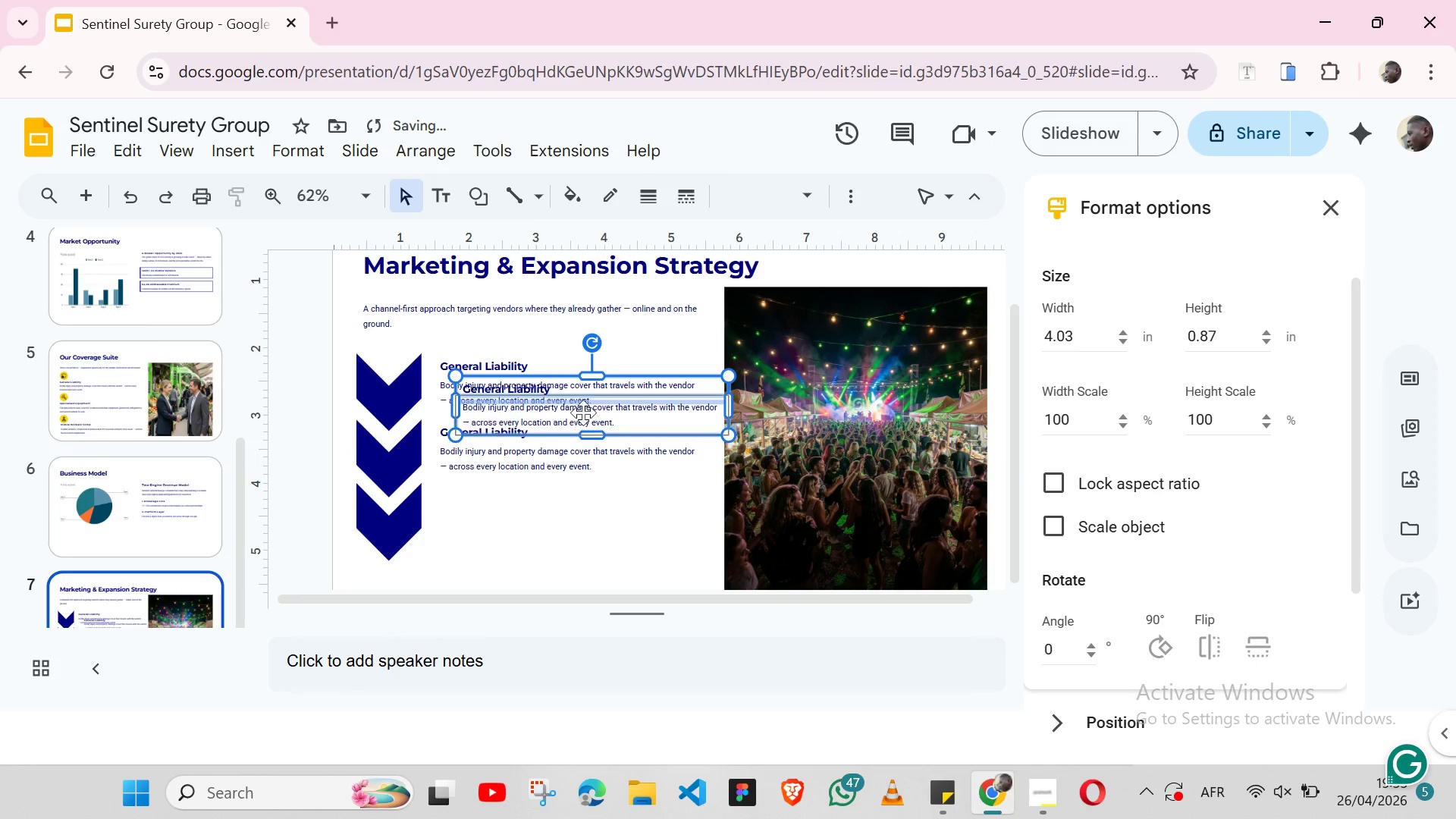 
left_click_drag(start_coordinate=[587, 395], to_coordinate=[566, 502])
 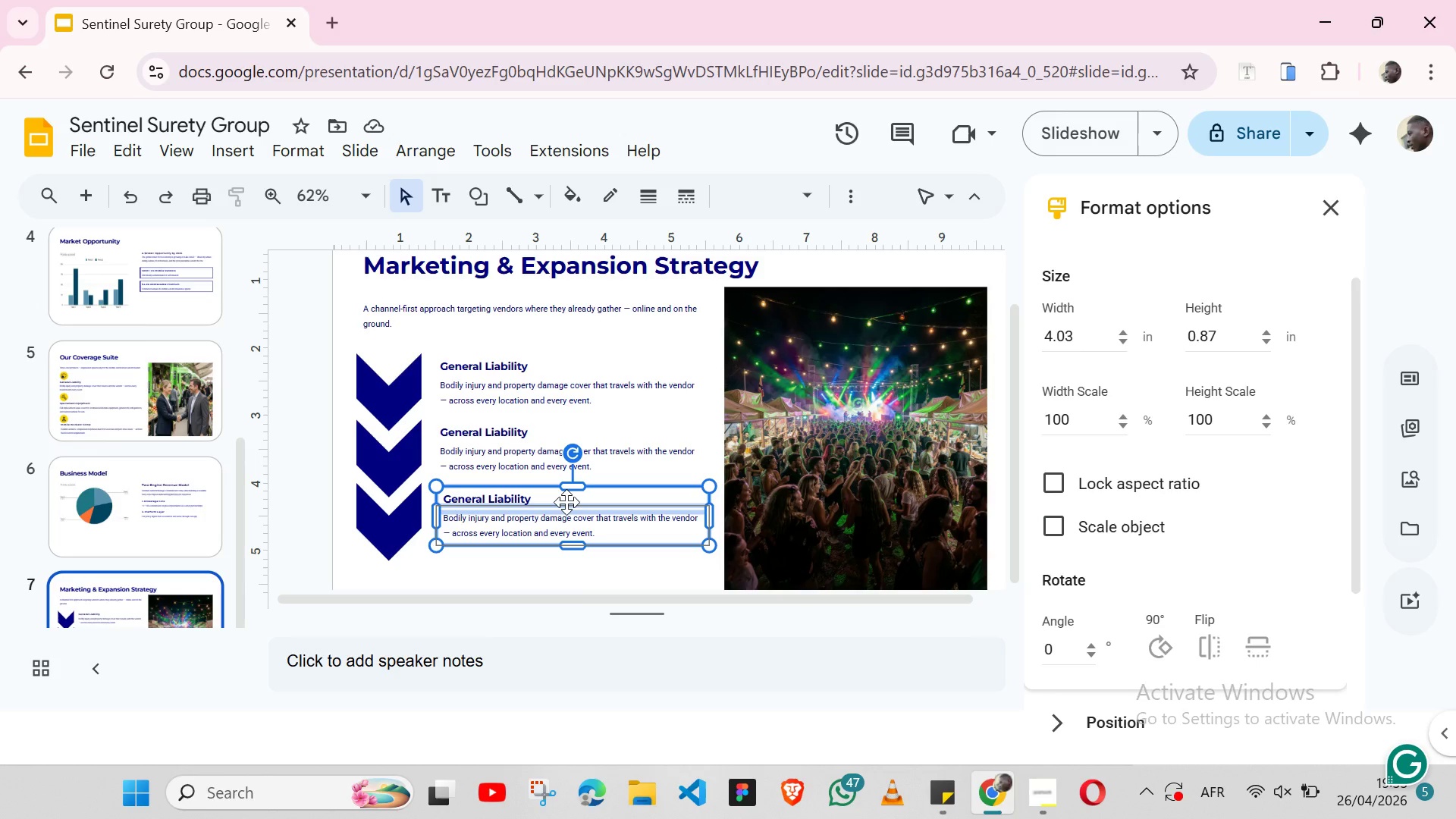 
wait(16.69)
 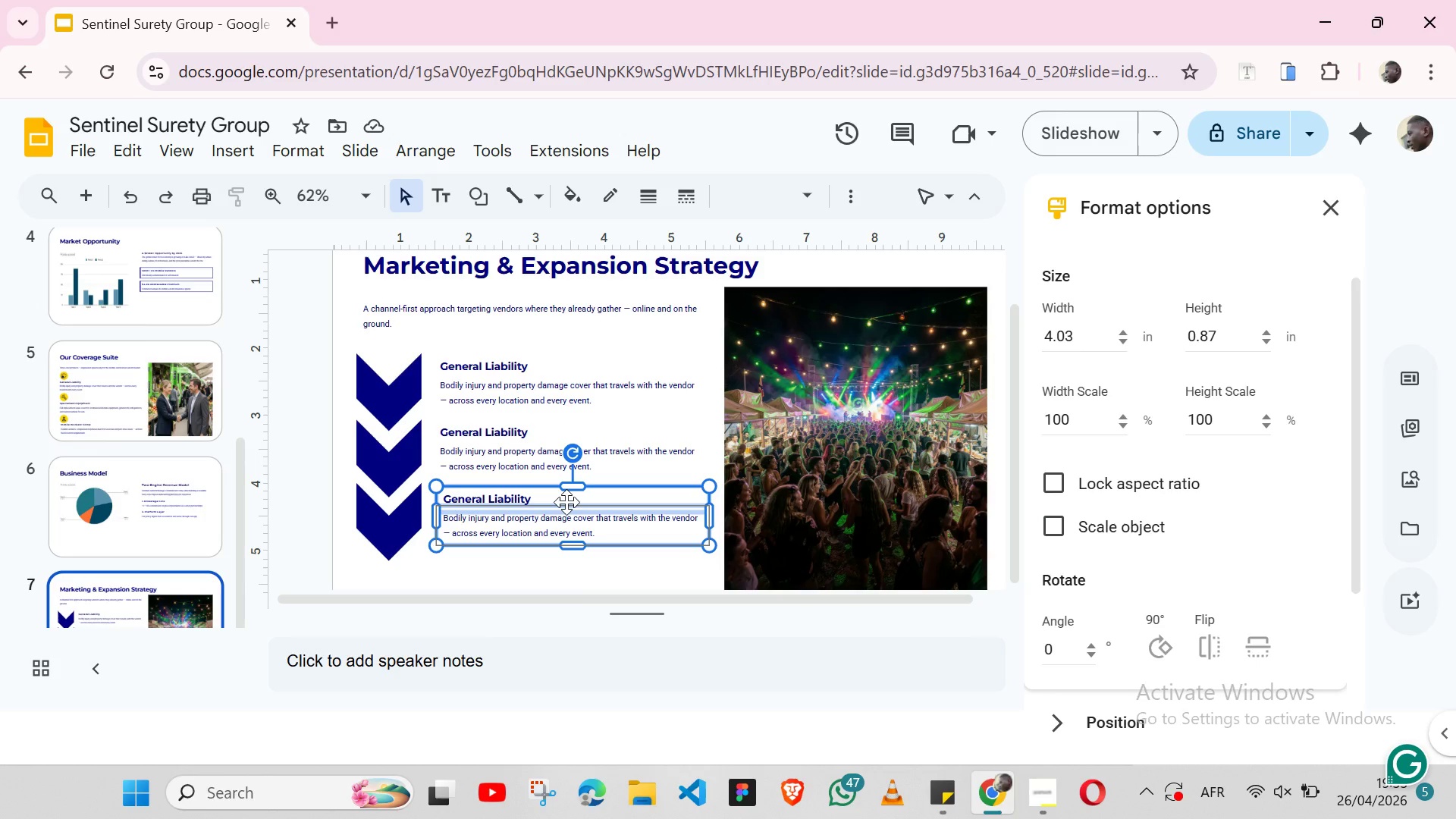 
hold_key(key=ShiftLeft, duration=0.98)
left_click([412, 496])
 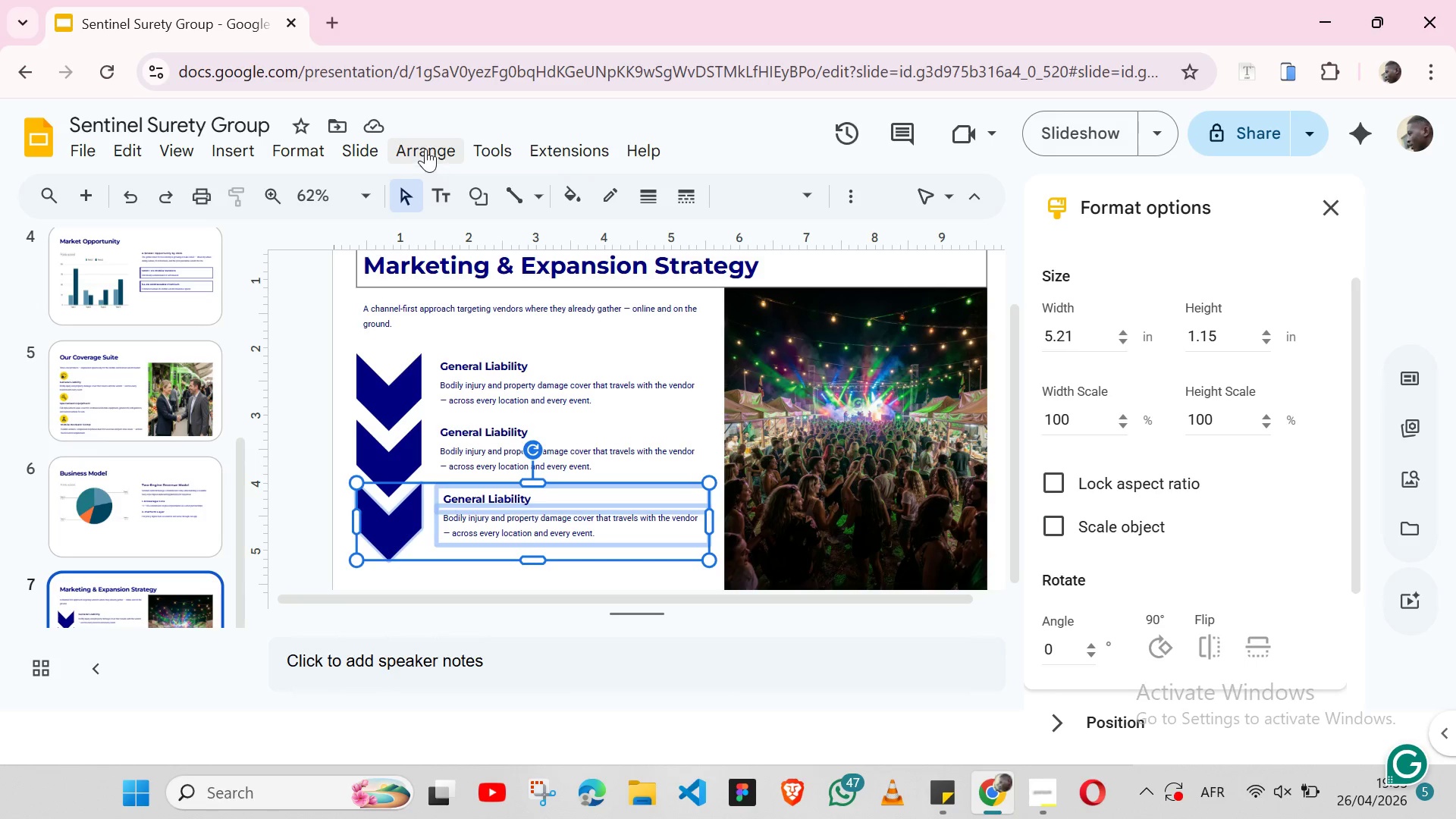 
left_click([425, 149])
 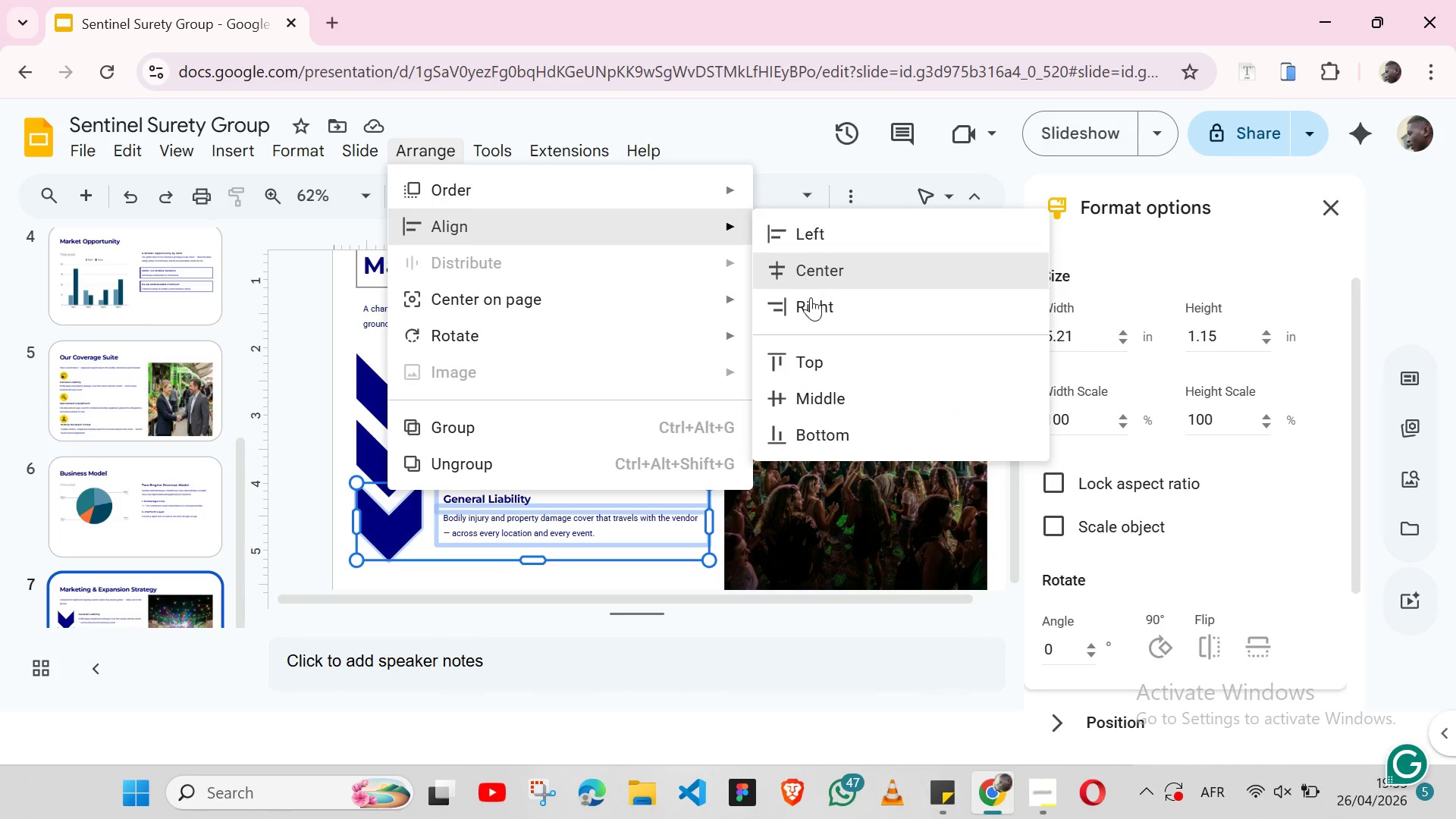 
left_click([805, 359])
 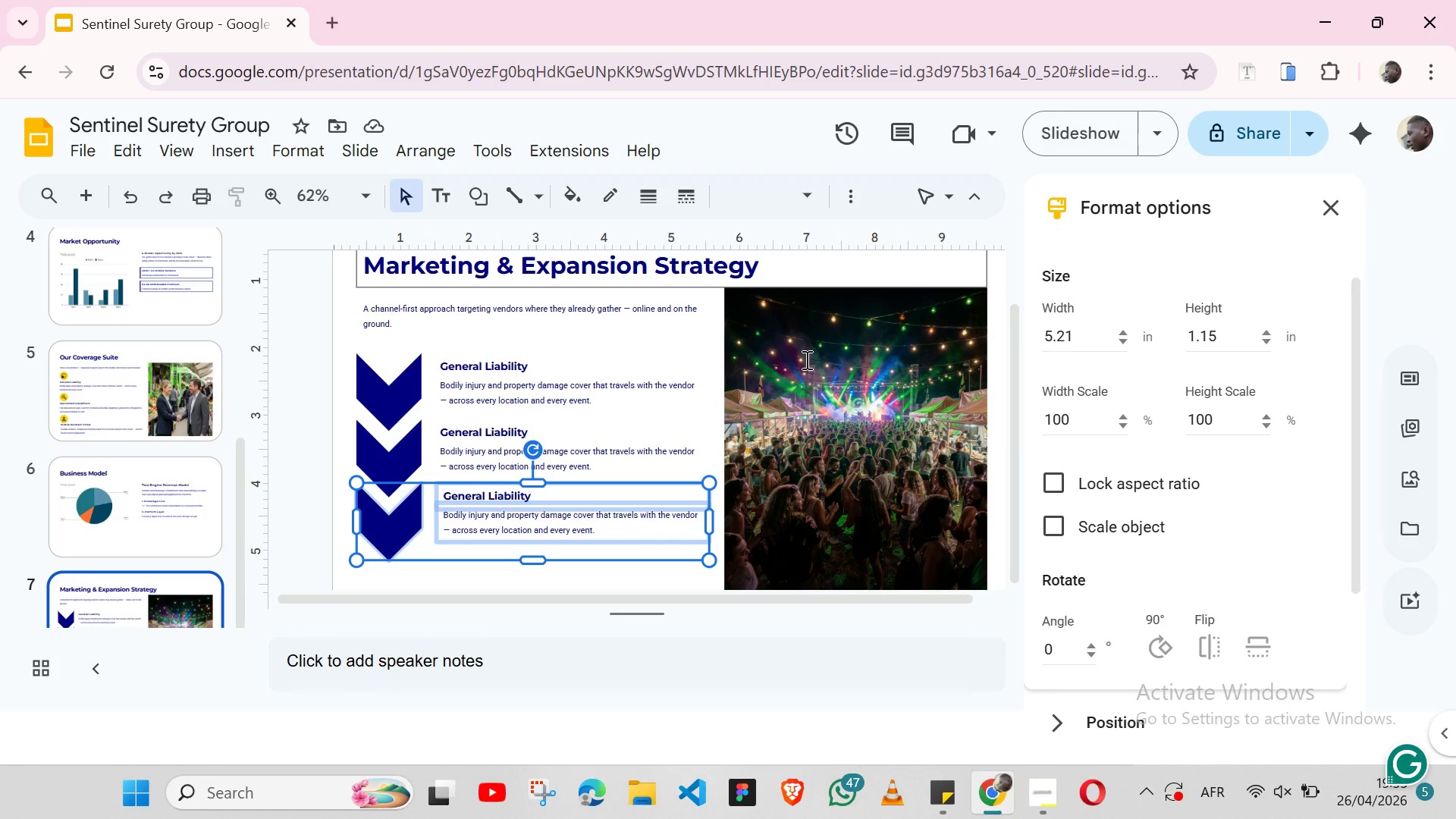 
wait(10.67)
 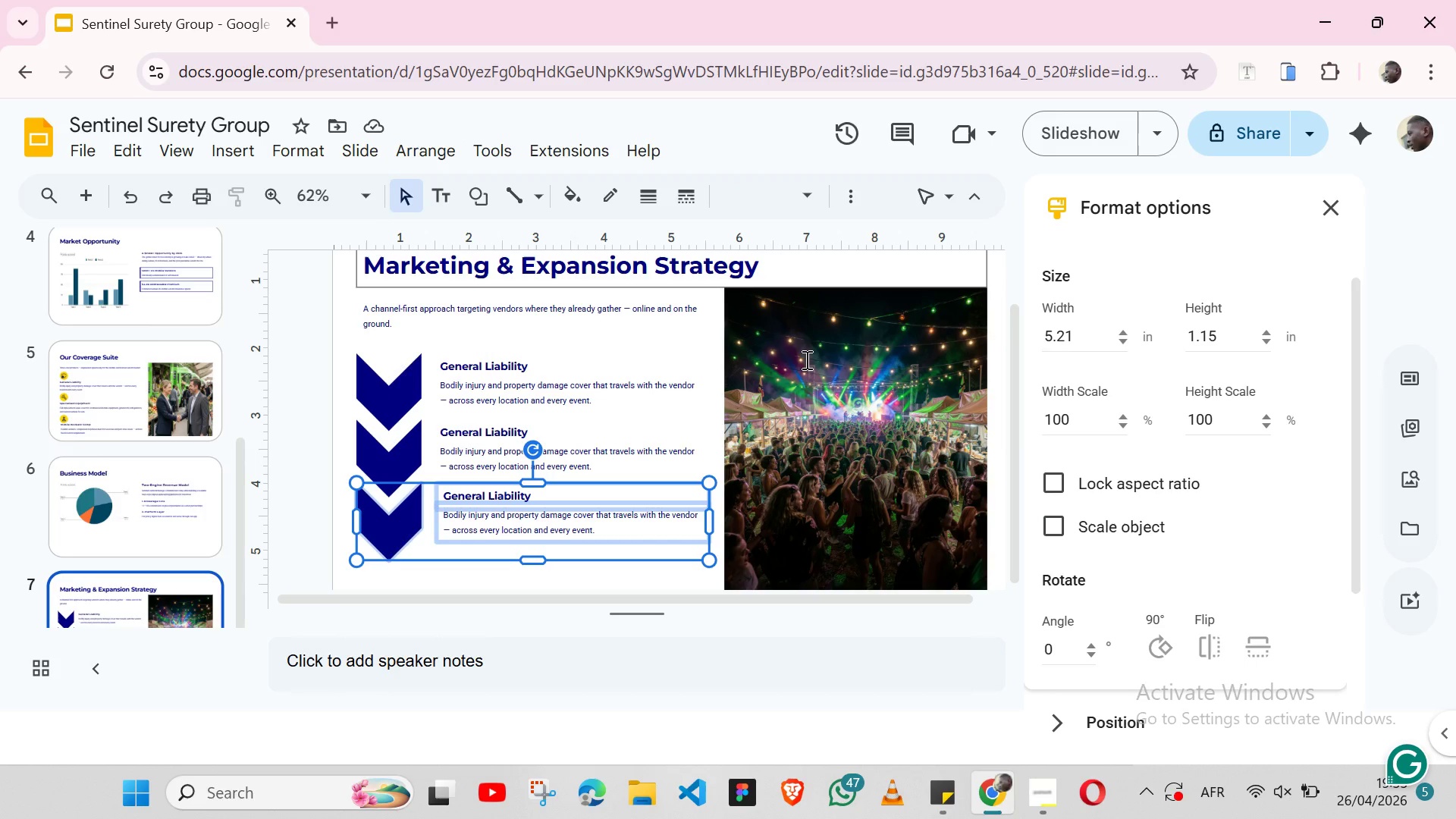 
left_click([438, 435])
 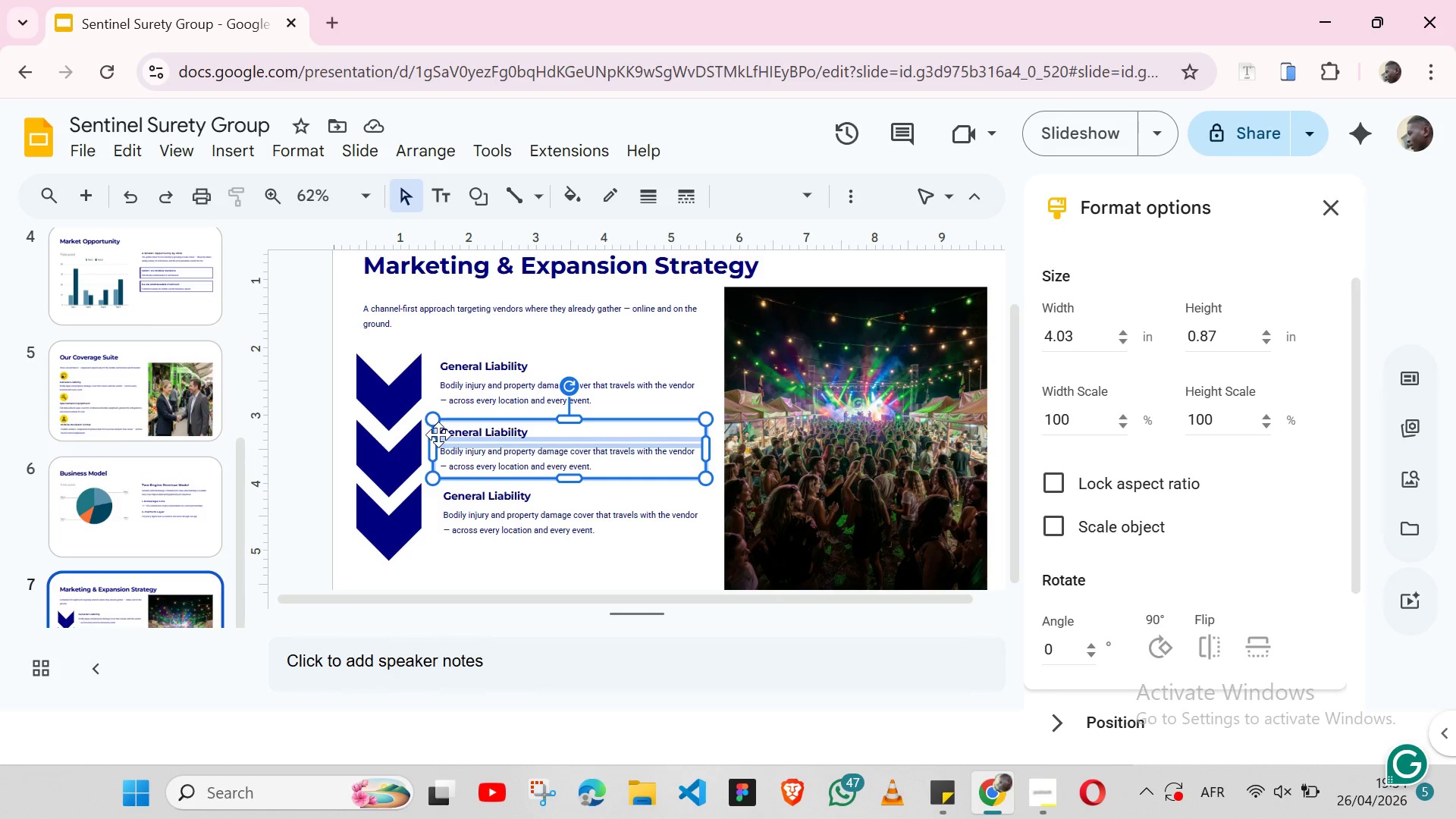 
hold_key(key=ShiftLeft, duration=1.08)
left_click([414, 441])
 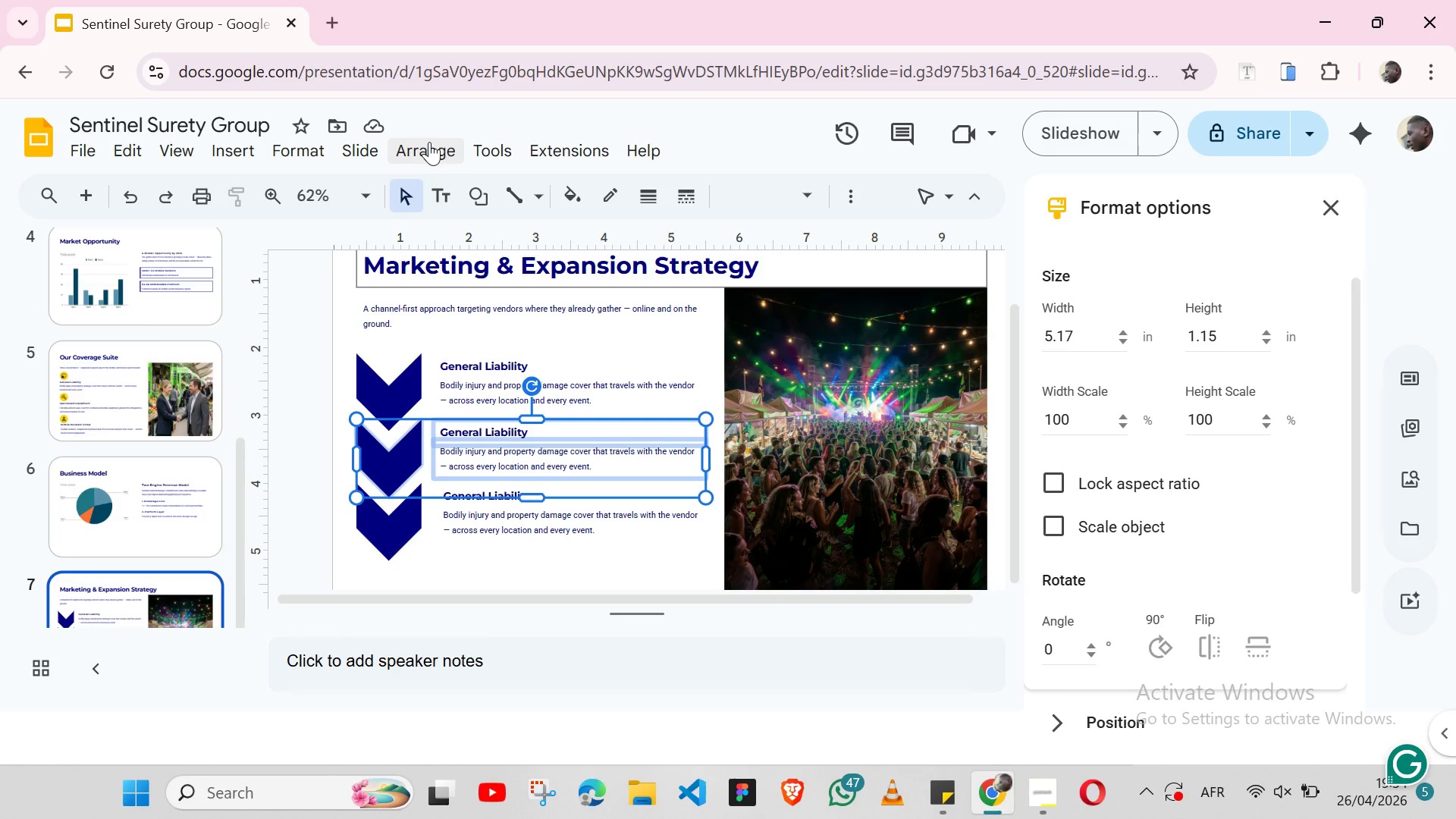 
left_click([427, 143])
 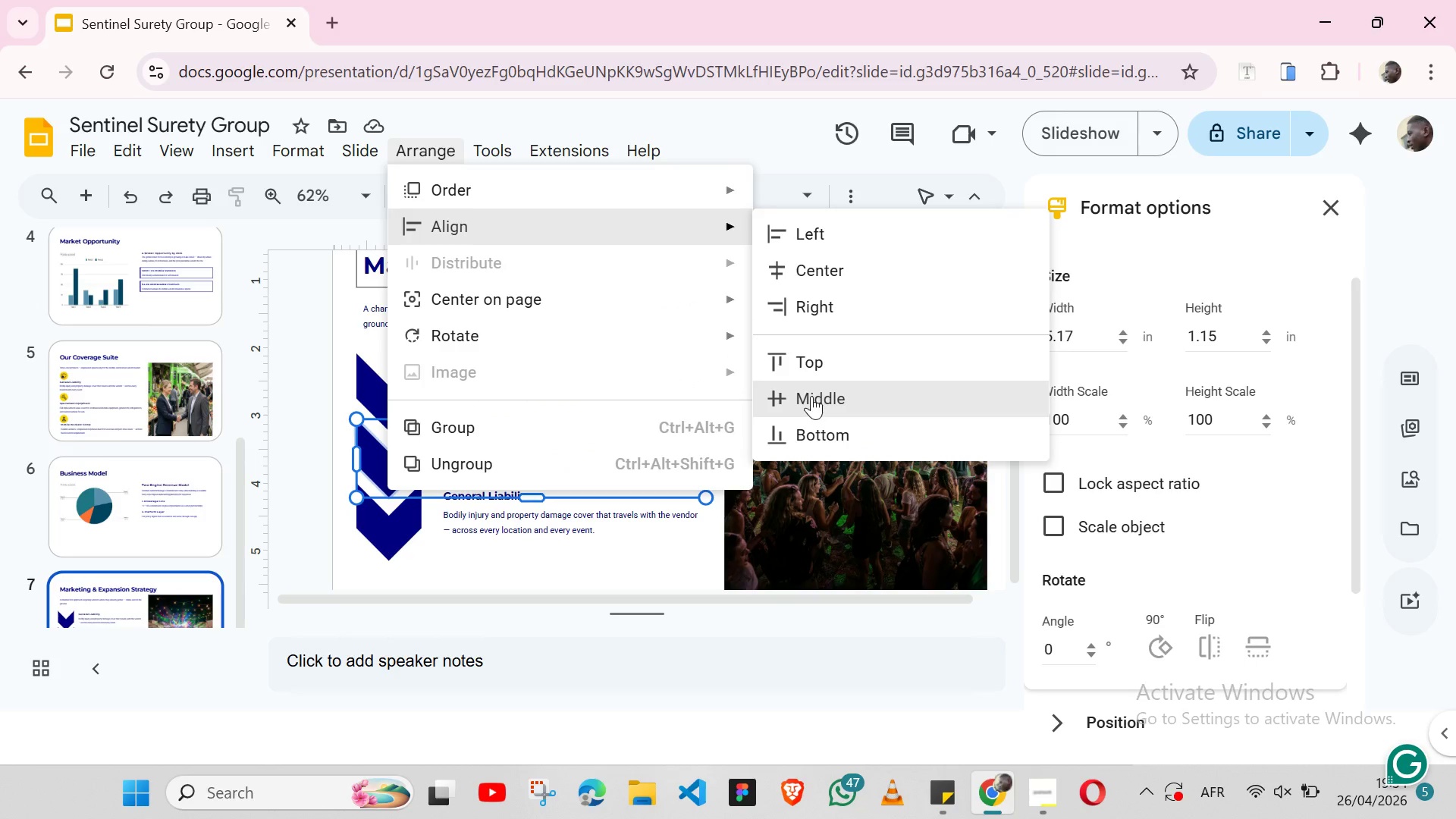 
left_click([815, 367])
 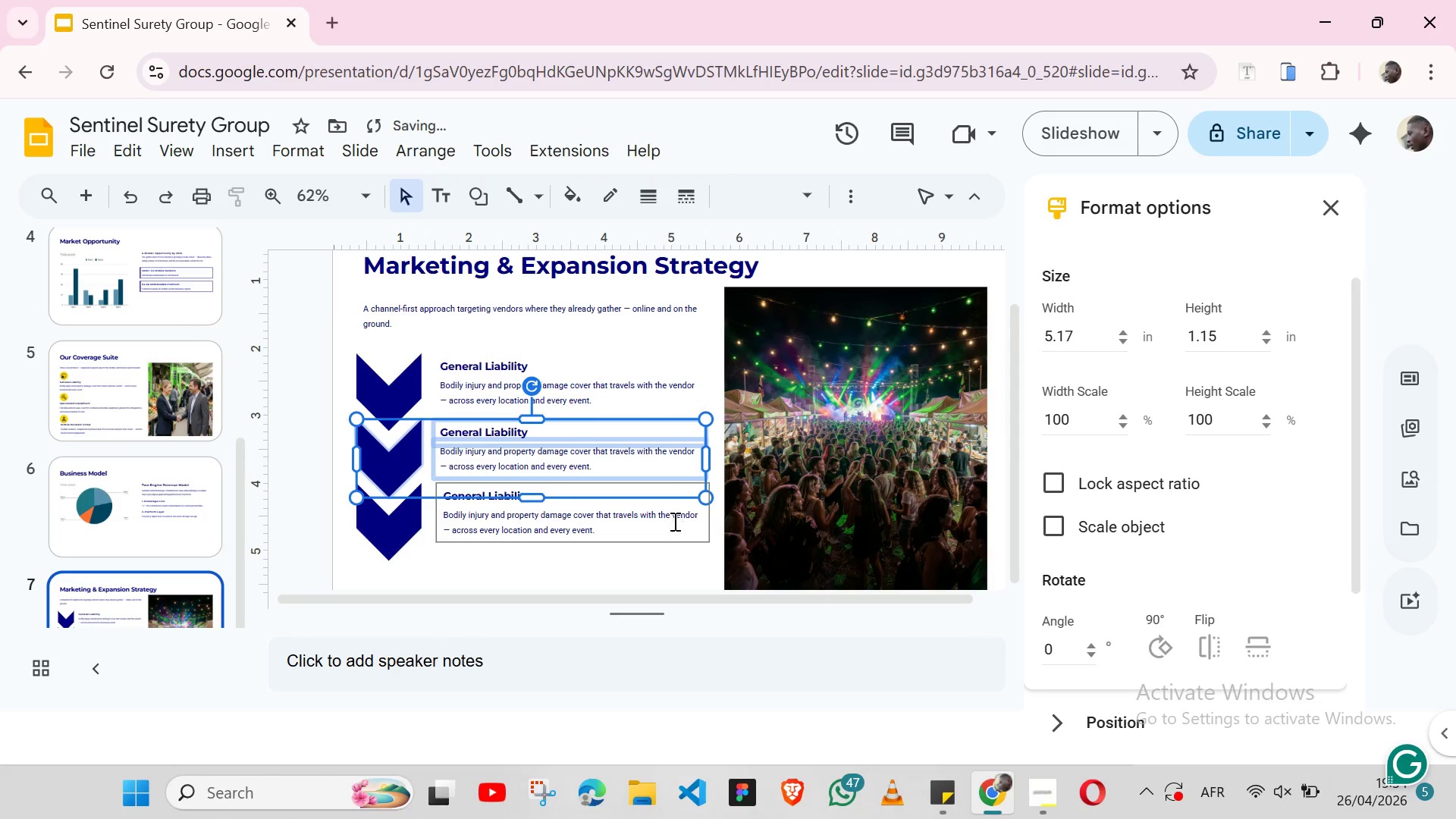 
left_click([674, 556])
 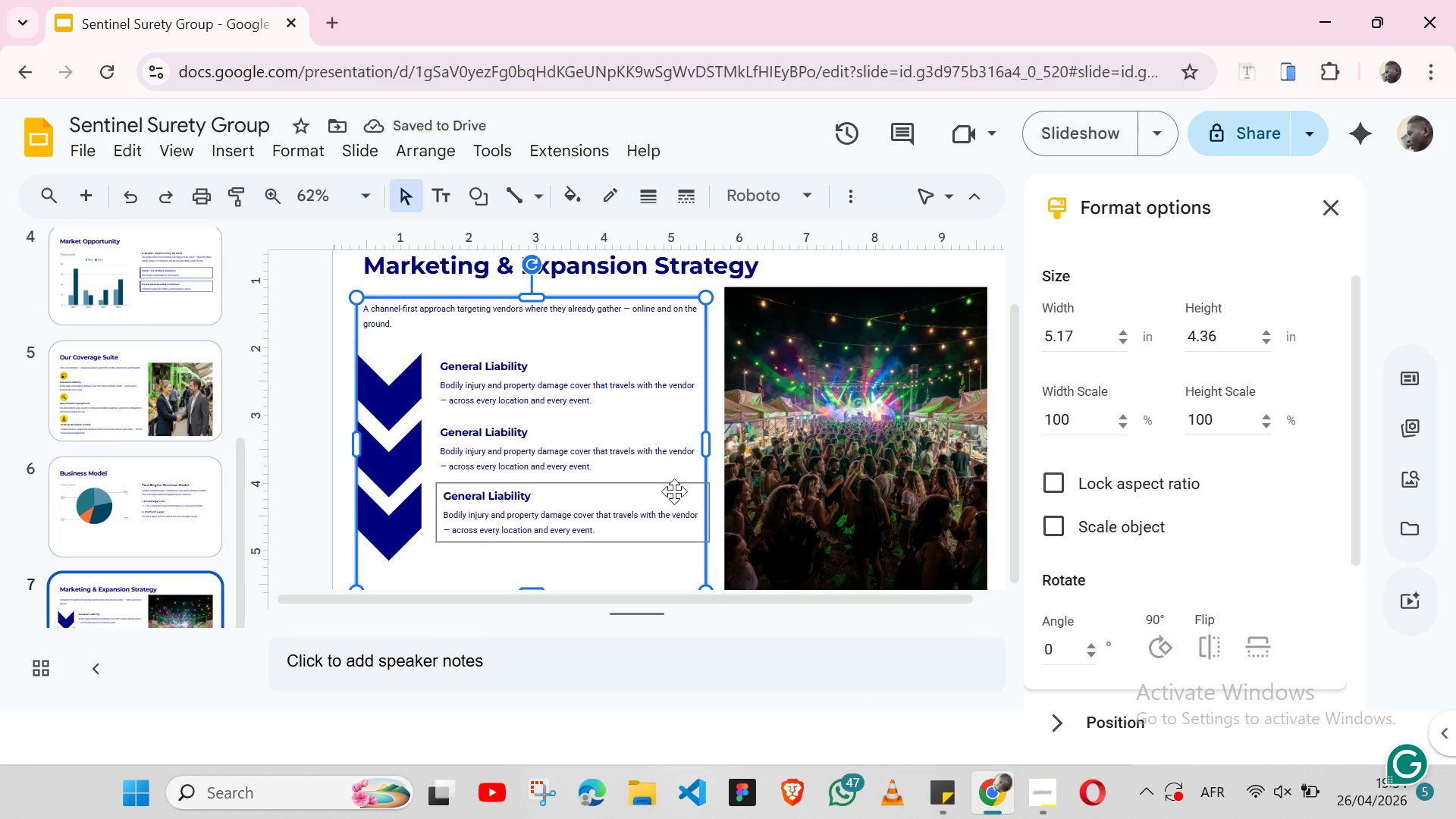 
left_click([673, 491])
 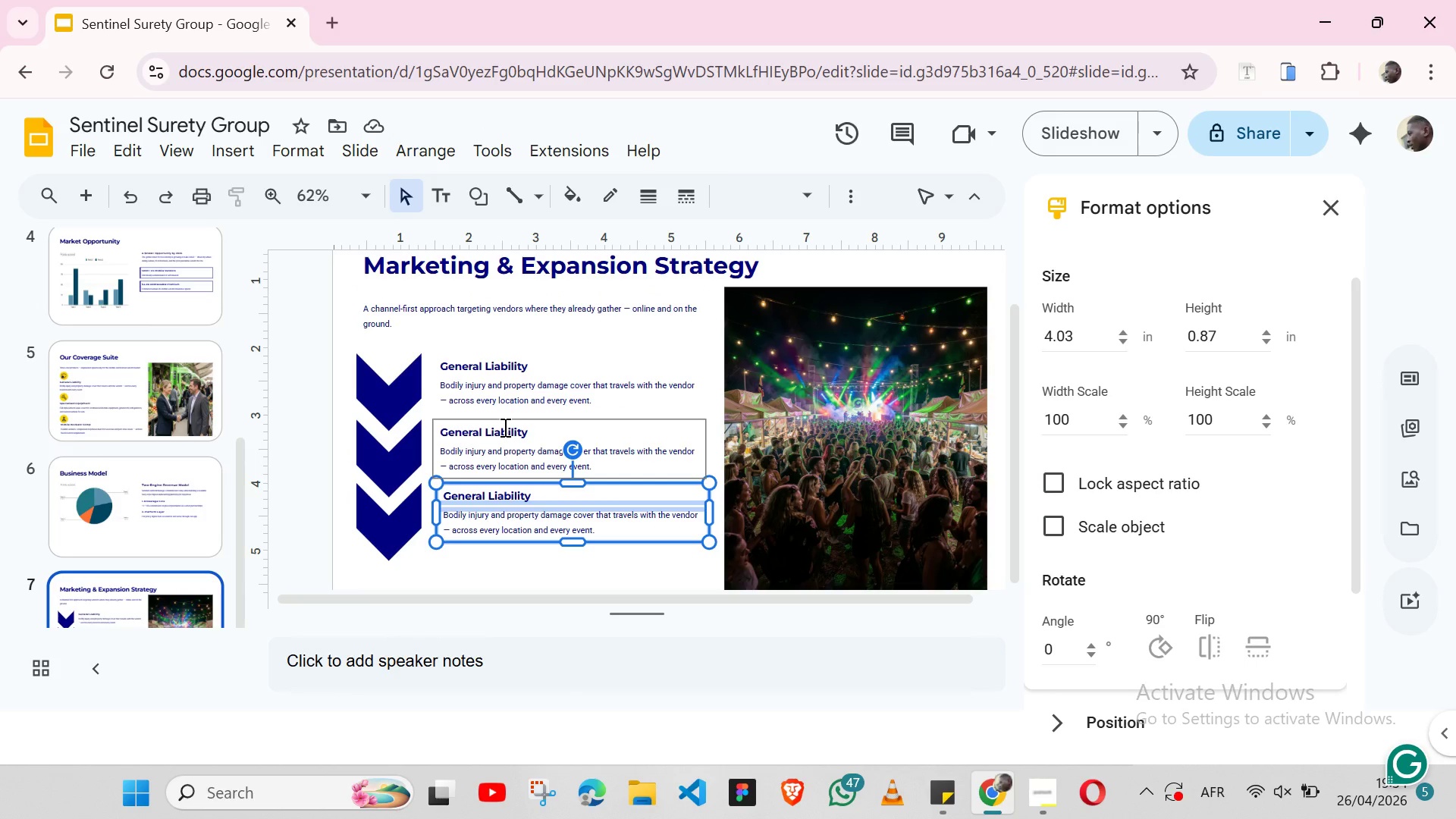 
left_click([504, 427])
 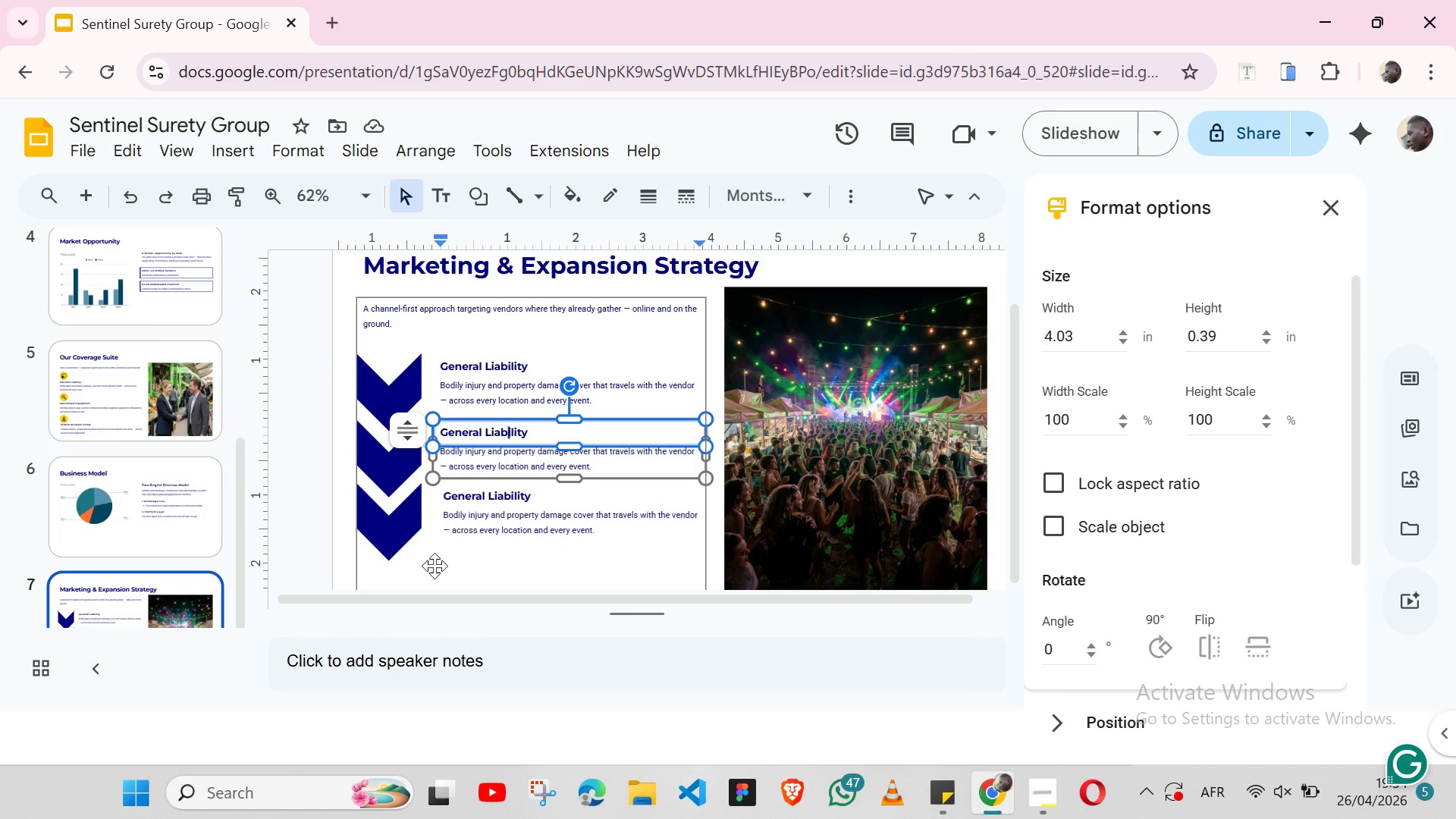 
wait(5.49)
 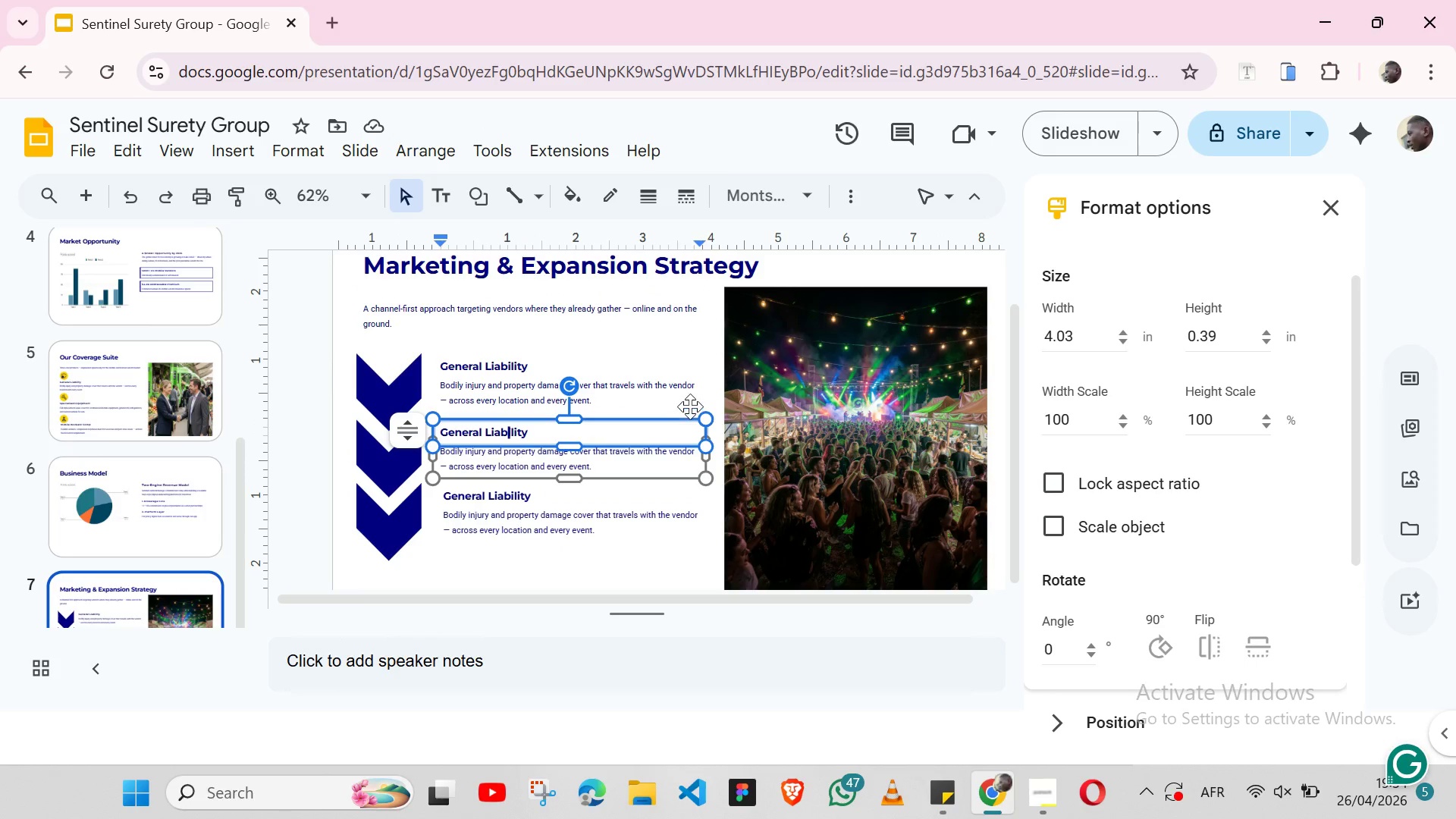 
left_click([304, 520])
 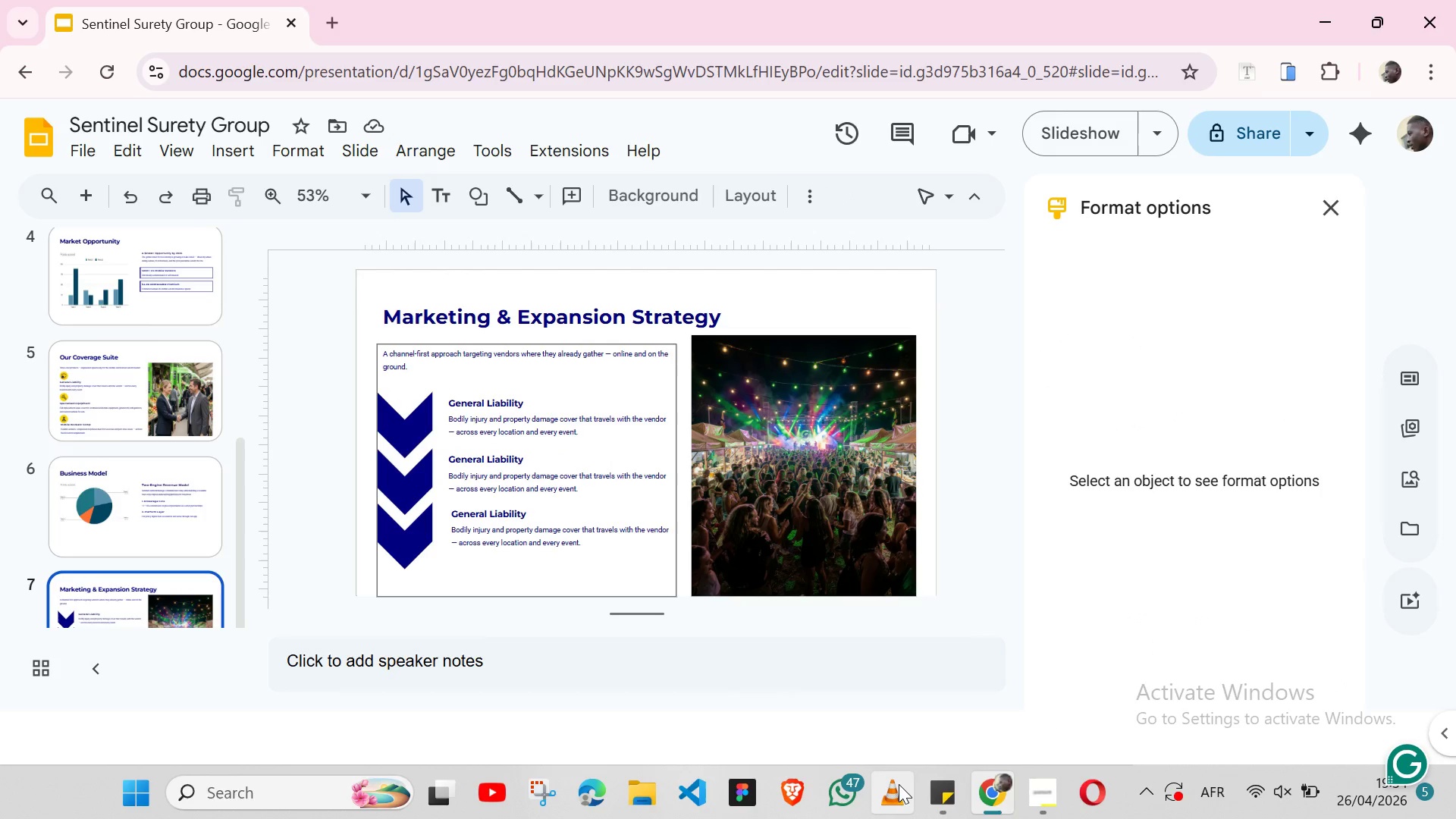 
left_click([943, 787])
 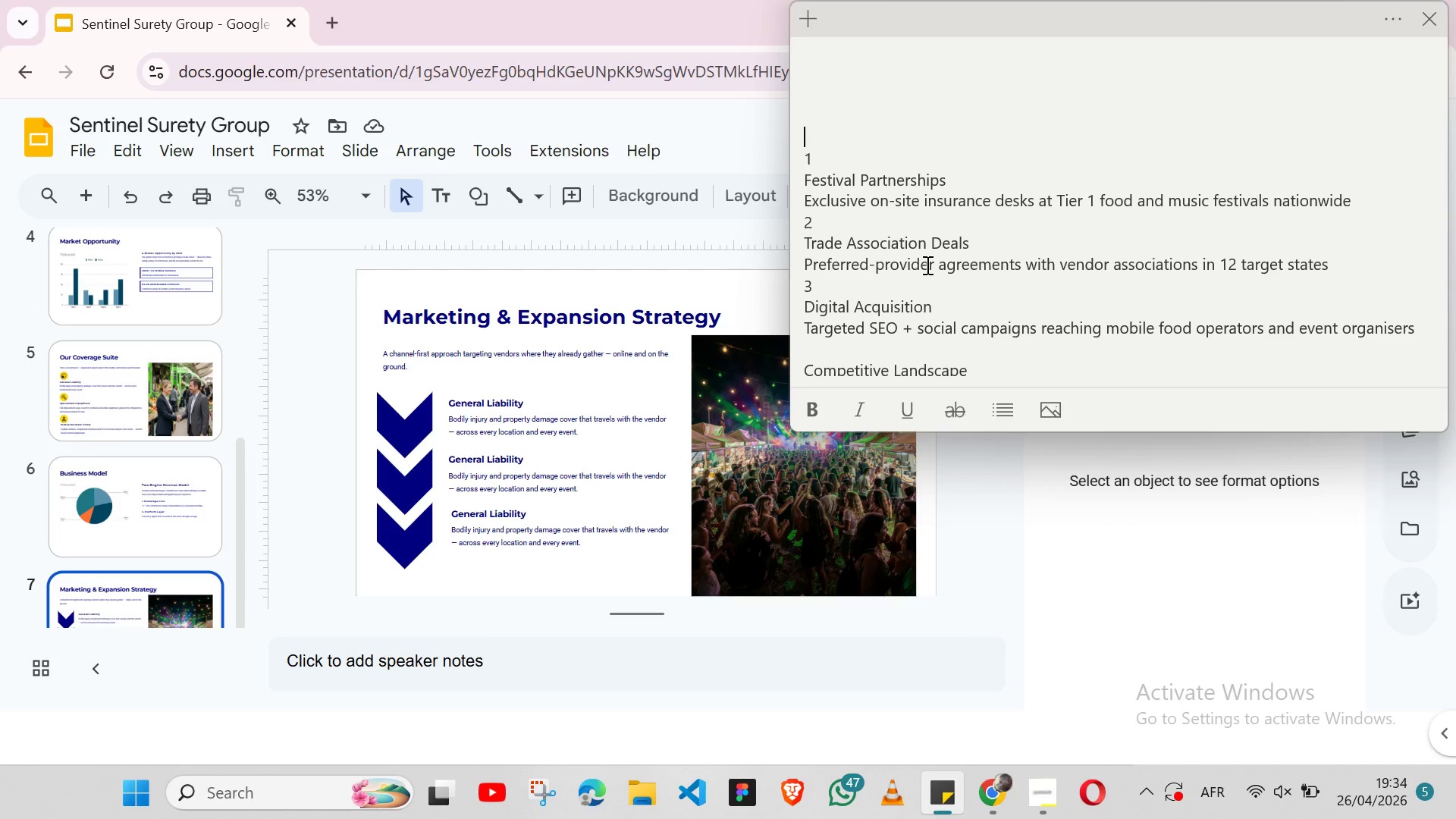 
wait(14.24)
 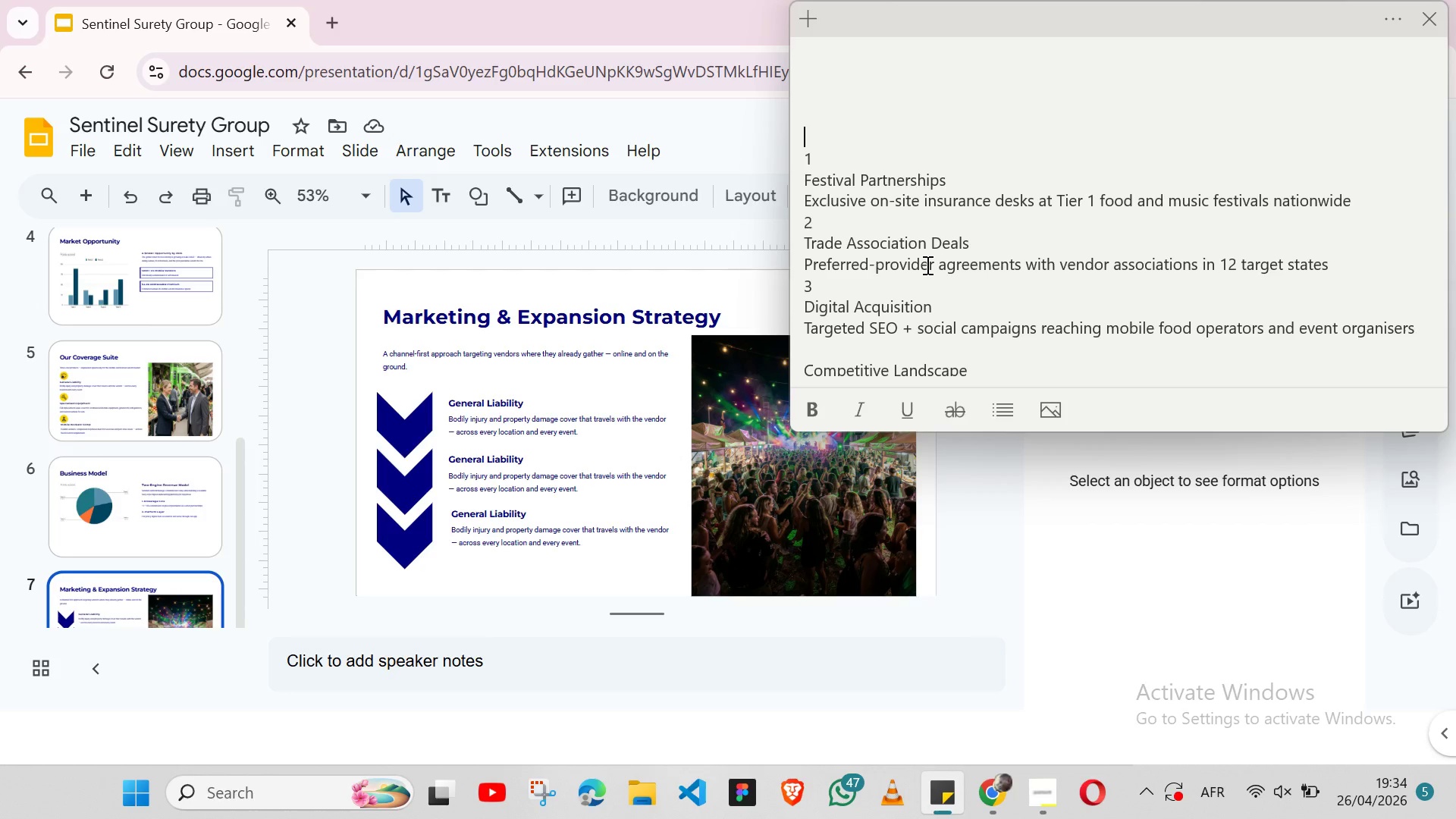 
double_click([902, 177])
 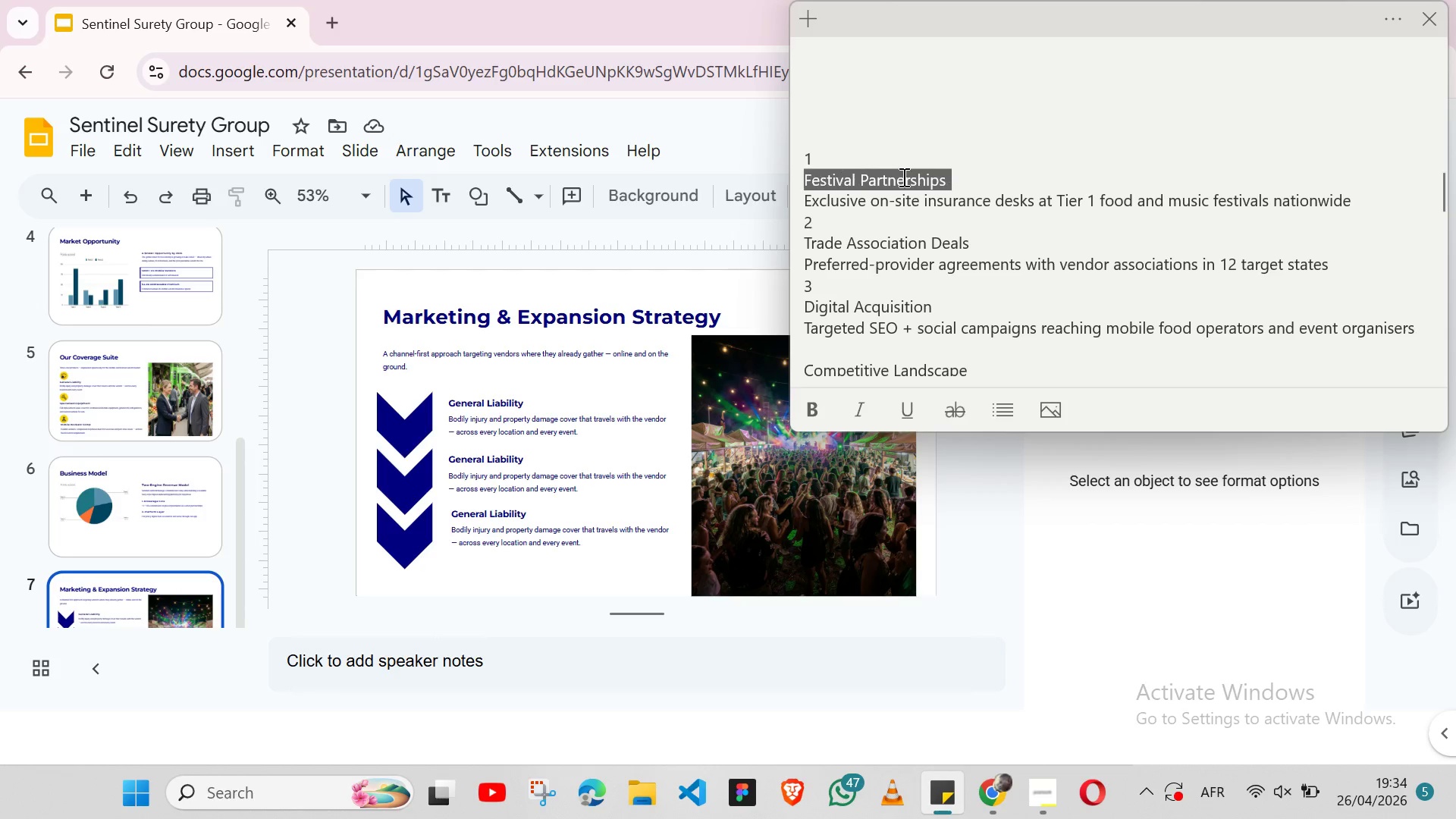 
triple_click([902, 177])
 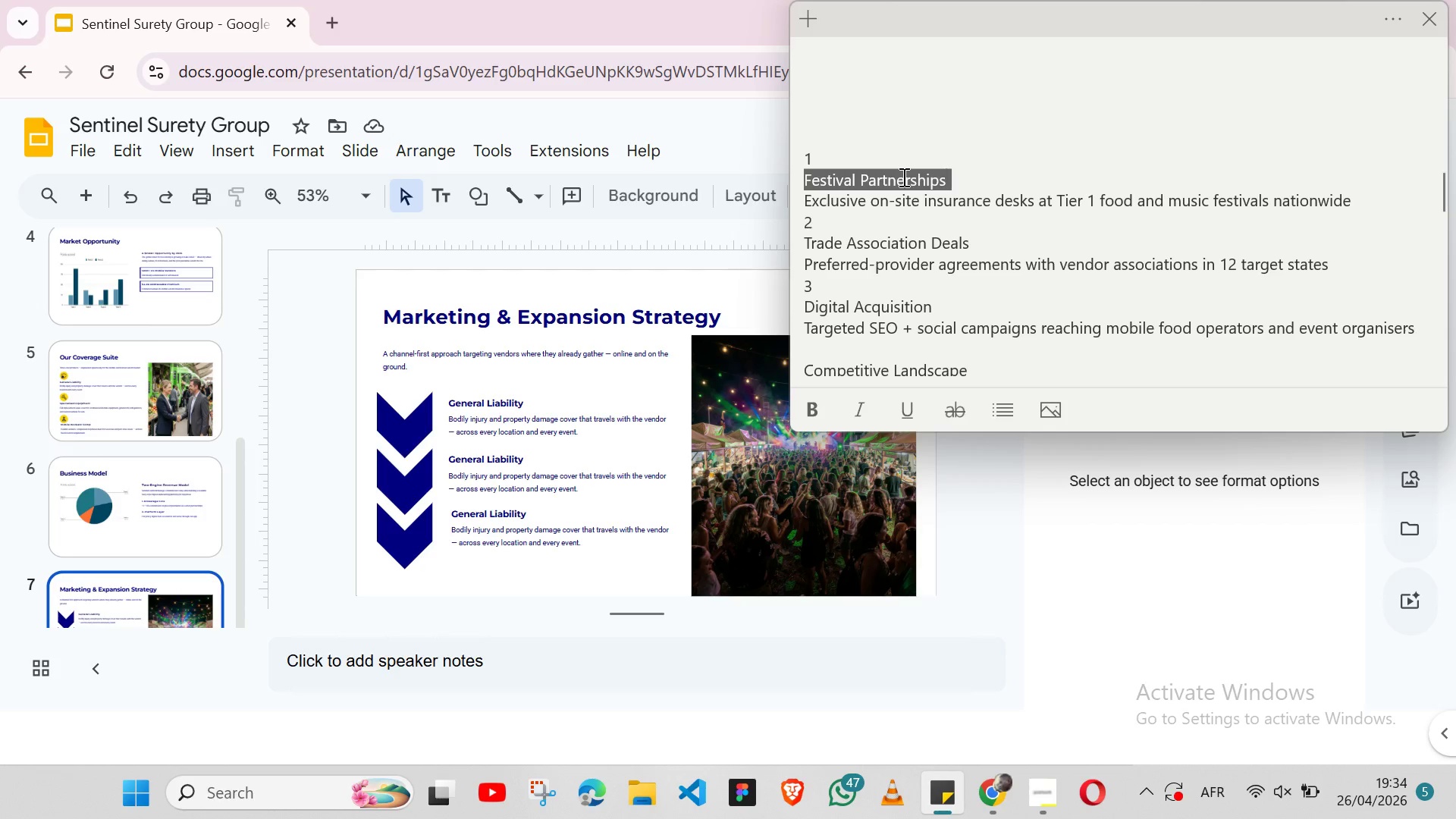 
key(Shift+ArrowLeft)
 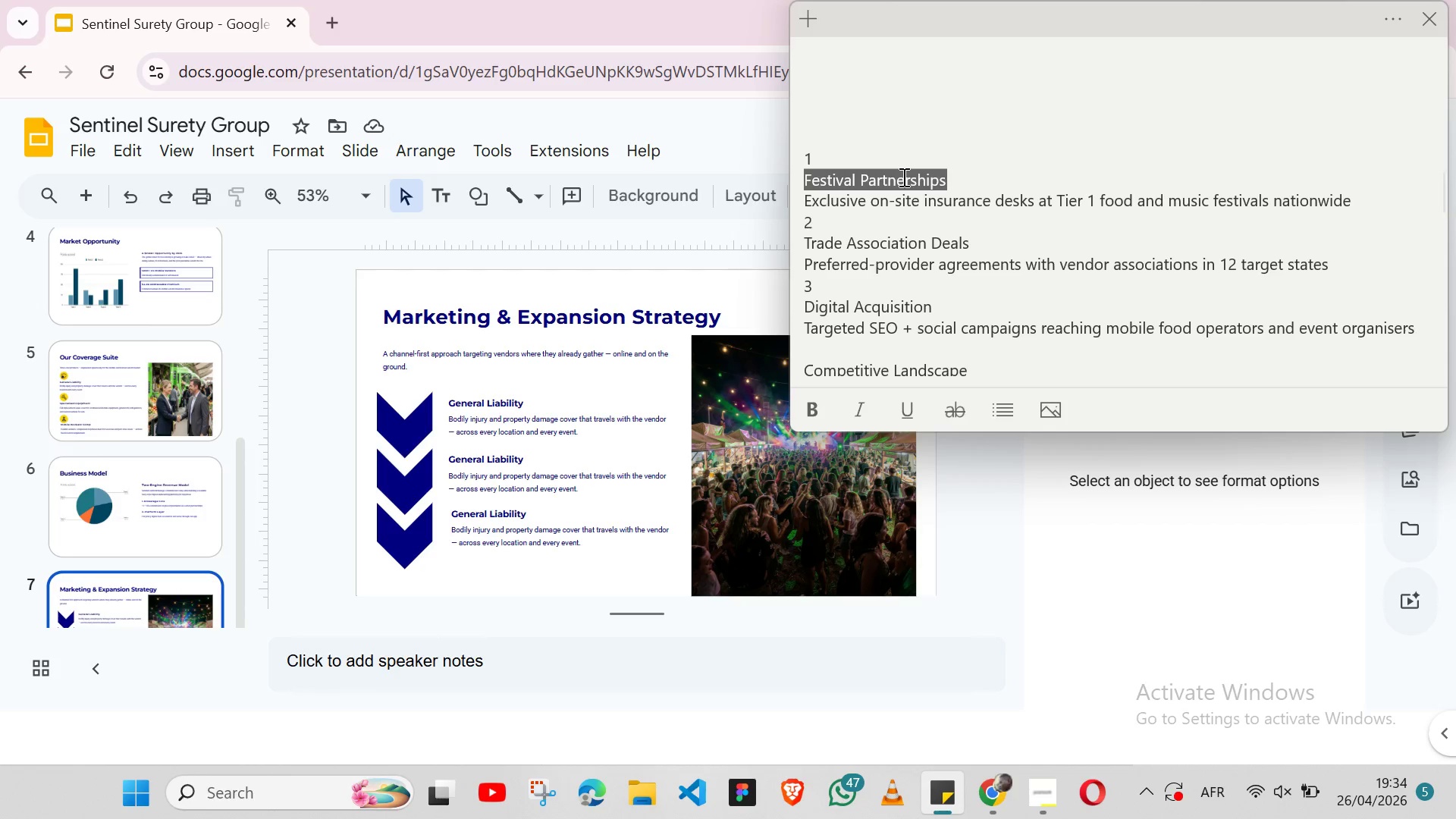 
key(Control+X)
 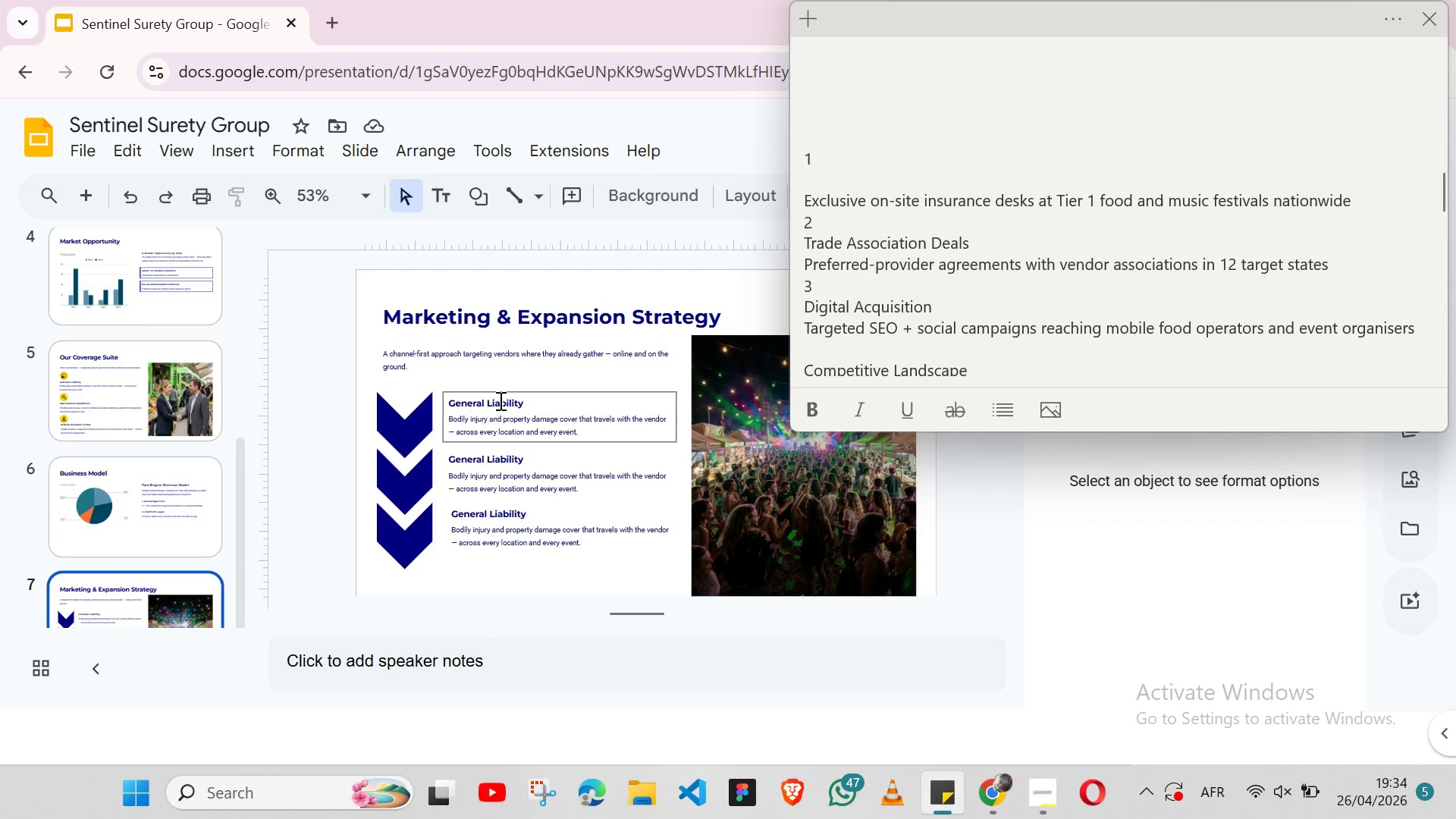 
double_click([499, 396])
 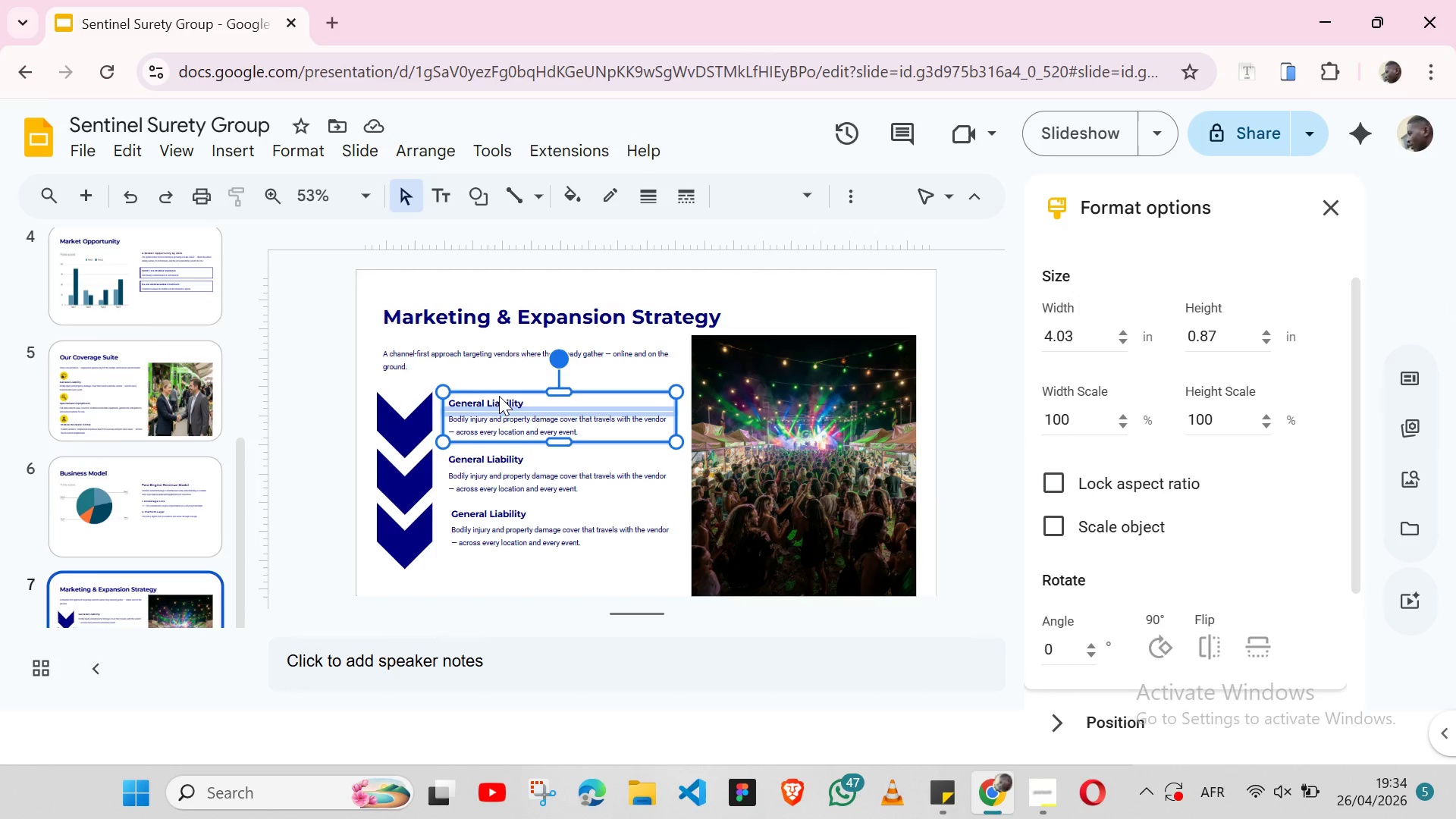 
triple_click([499, 396])
 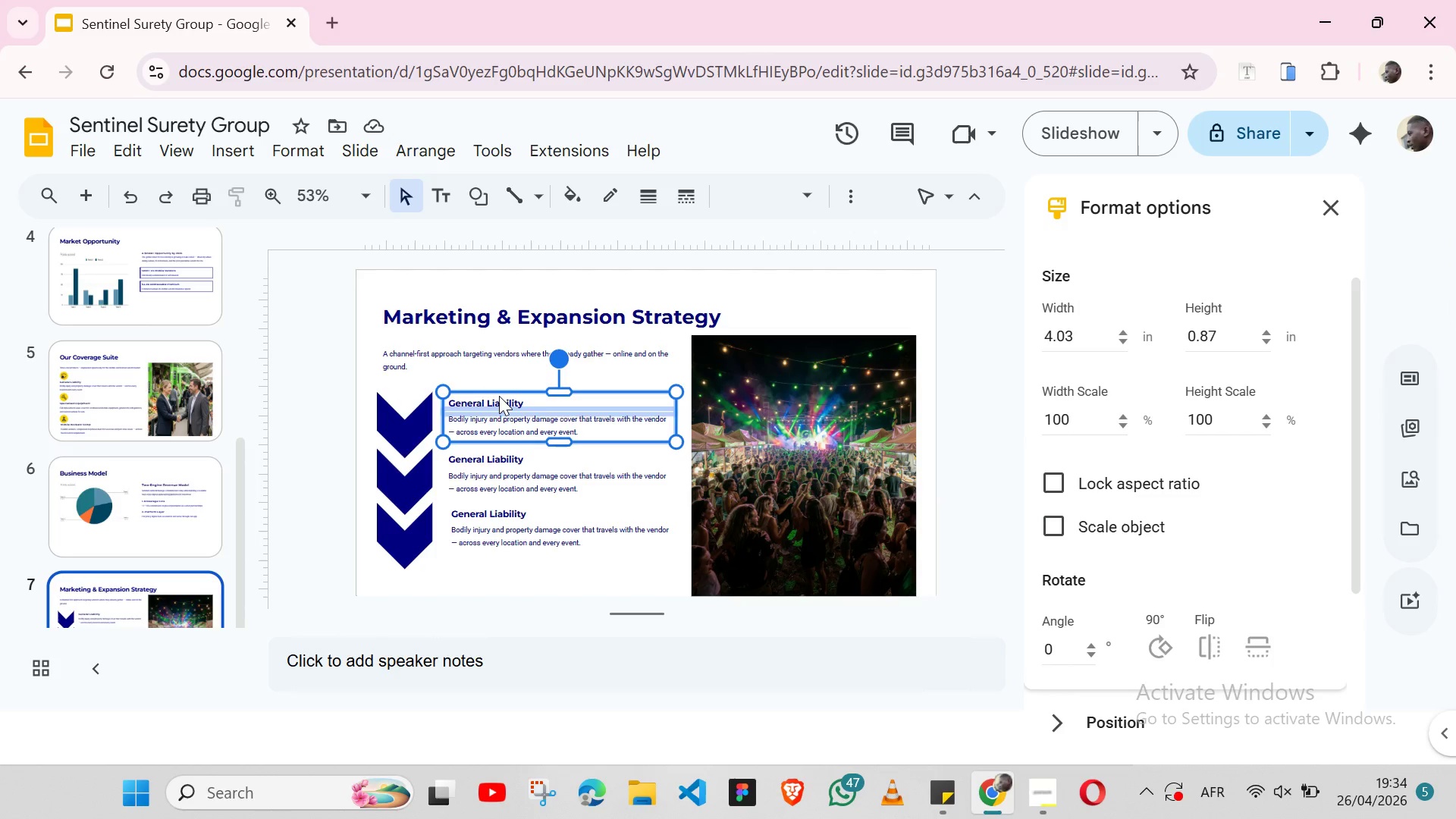 
triple_click([499, 396])
 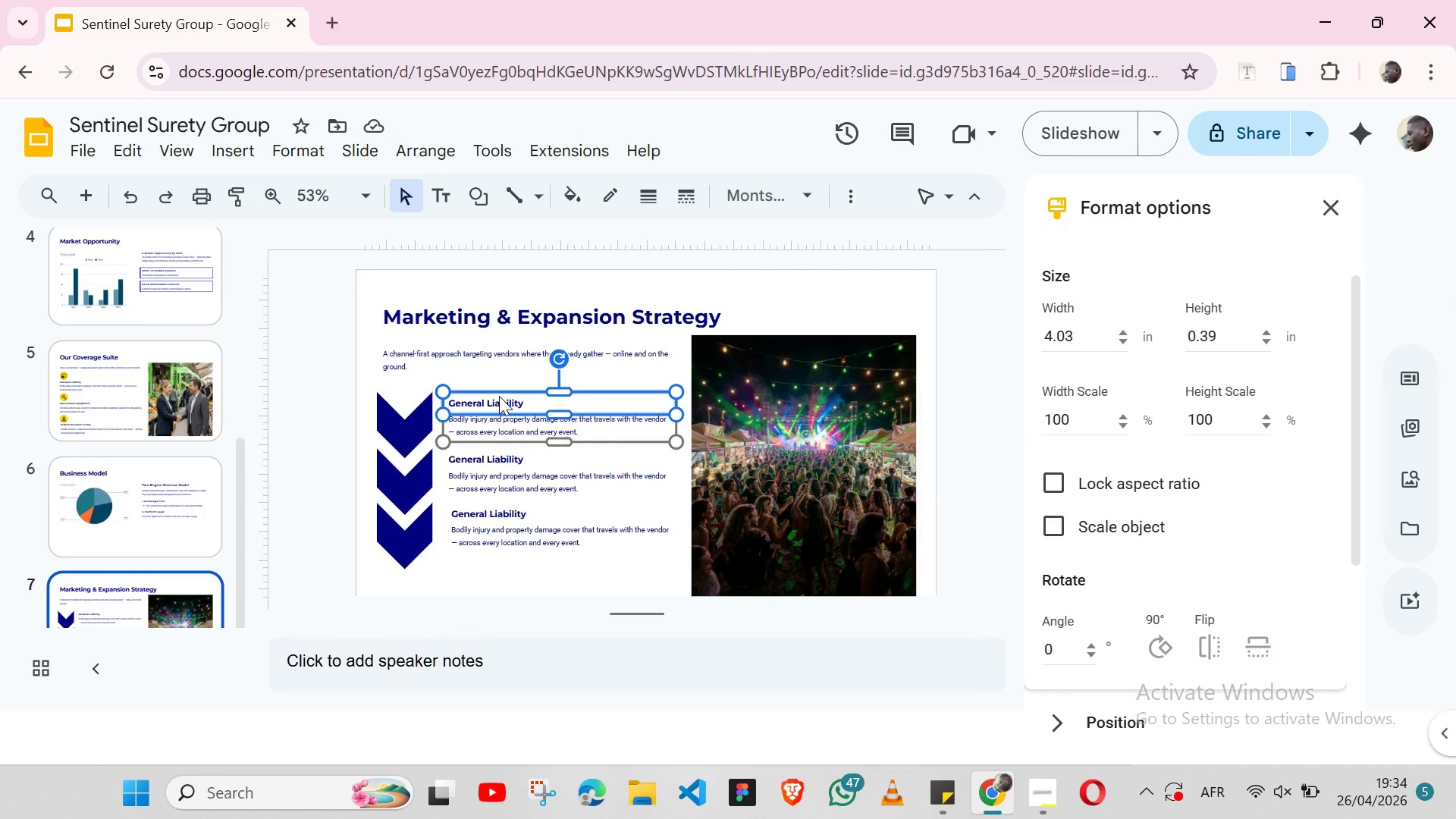 
triple_click([499, 396])
 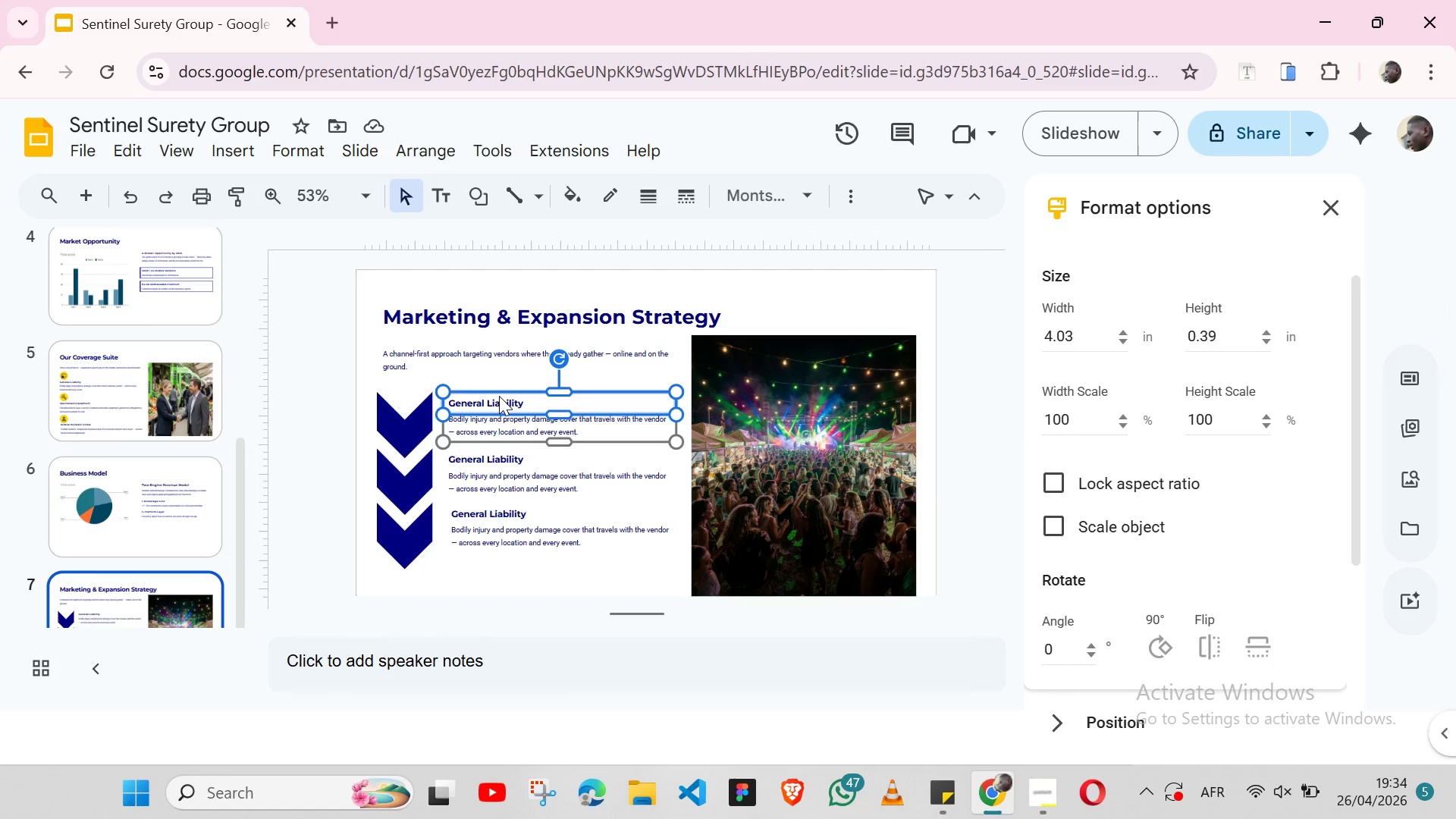 
triple_click([499, 396])
 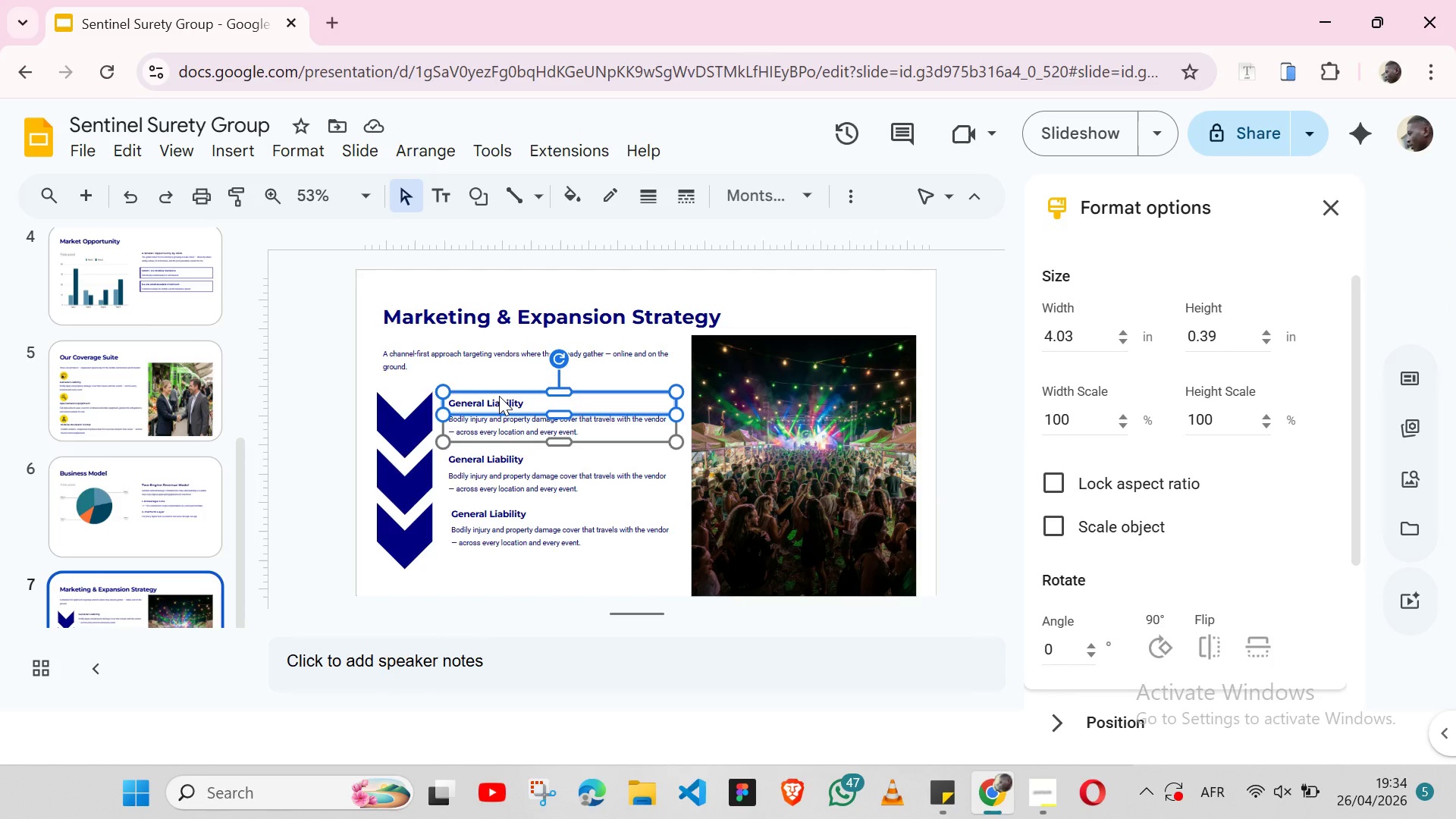 
triple_click([499, 396])
 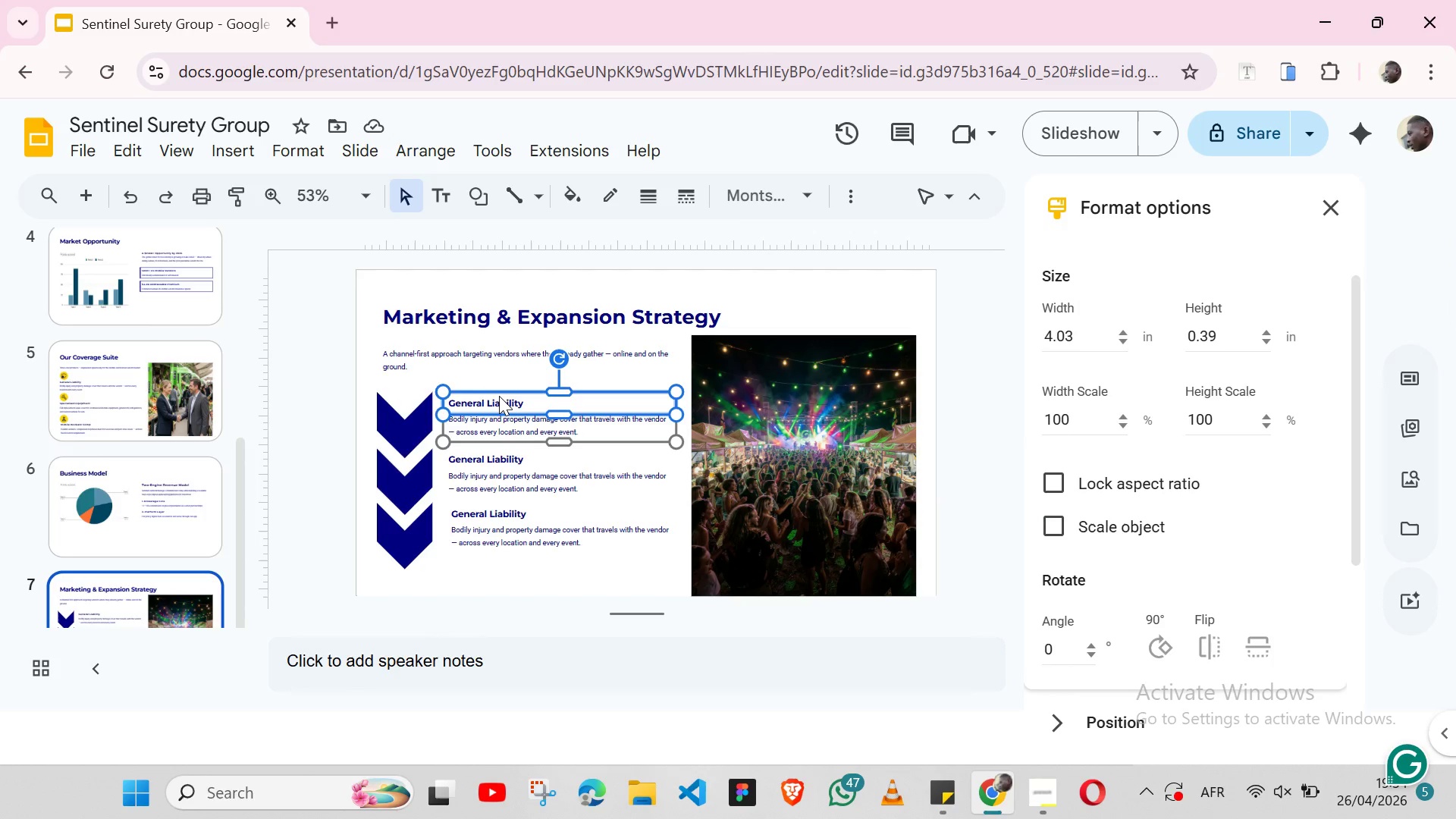 
triple_click([499, 396])
 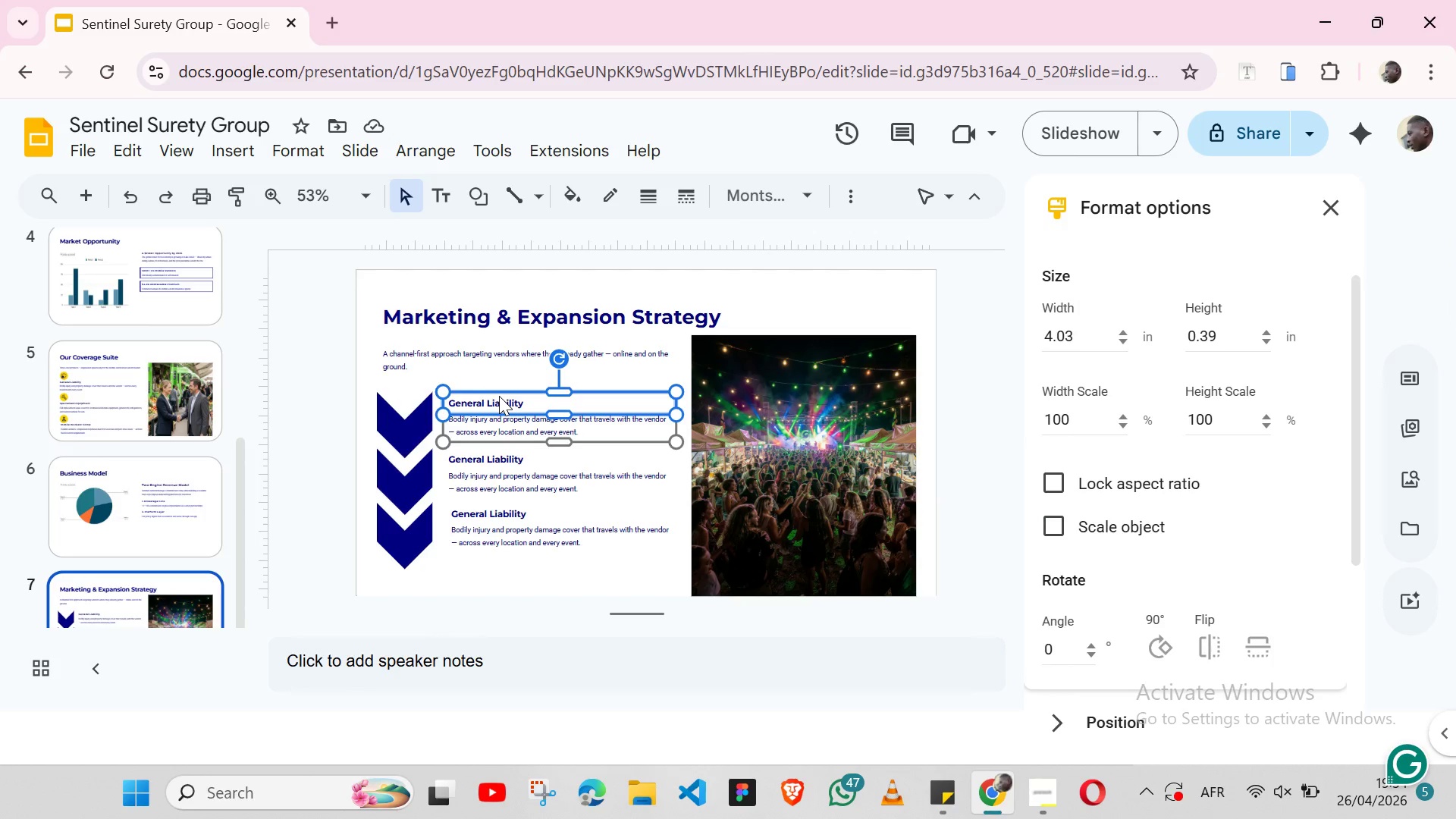 
triple_click([499, 396])
 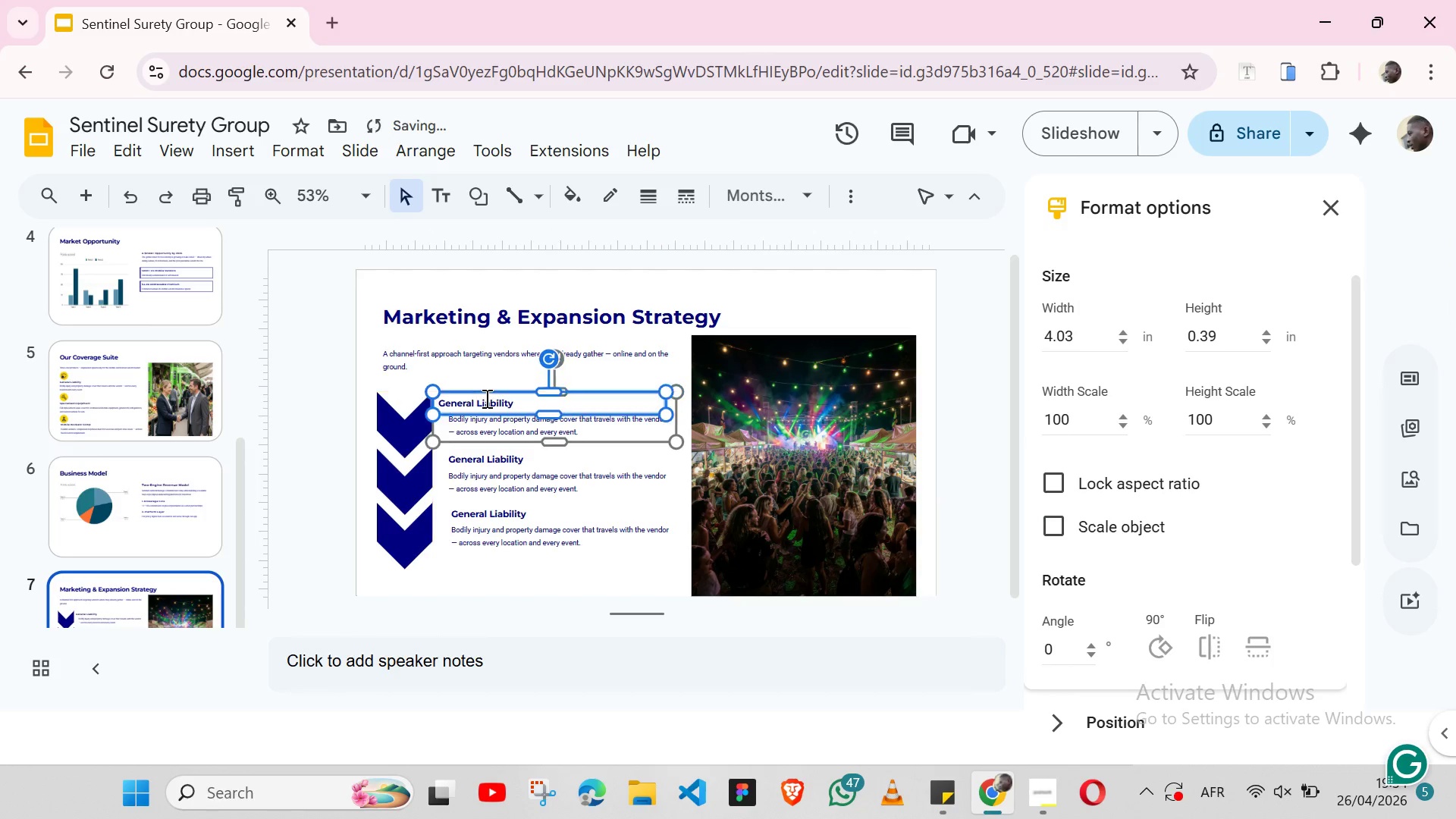 
double_click([485, 398])
 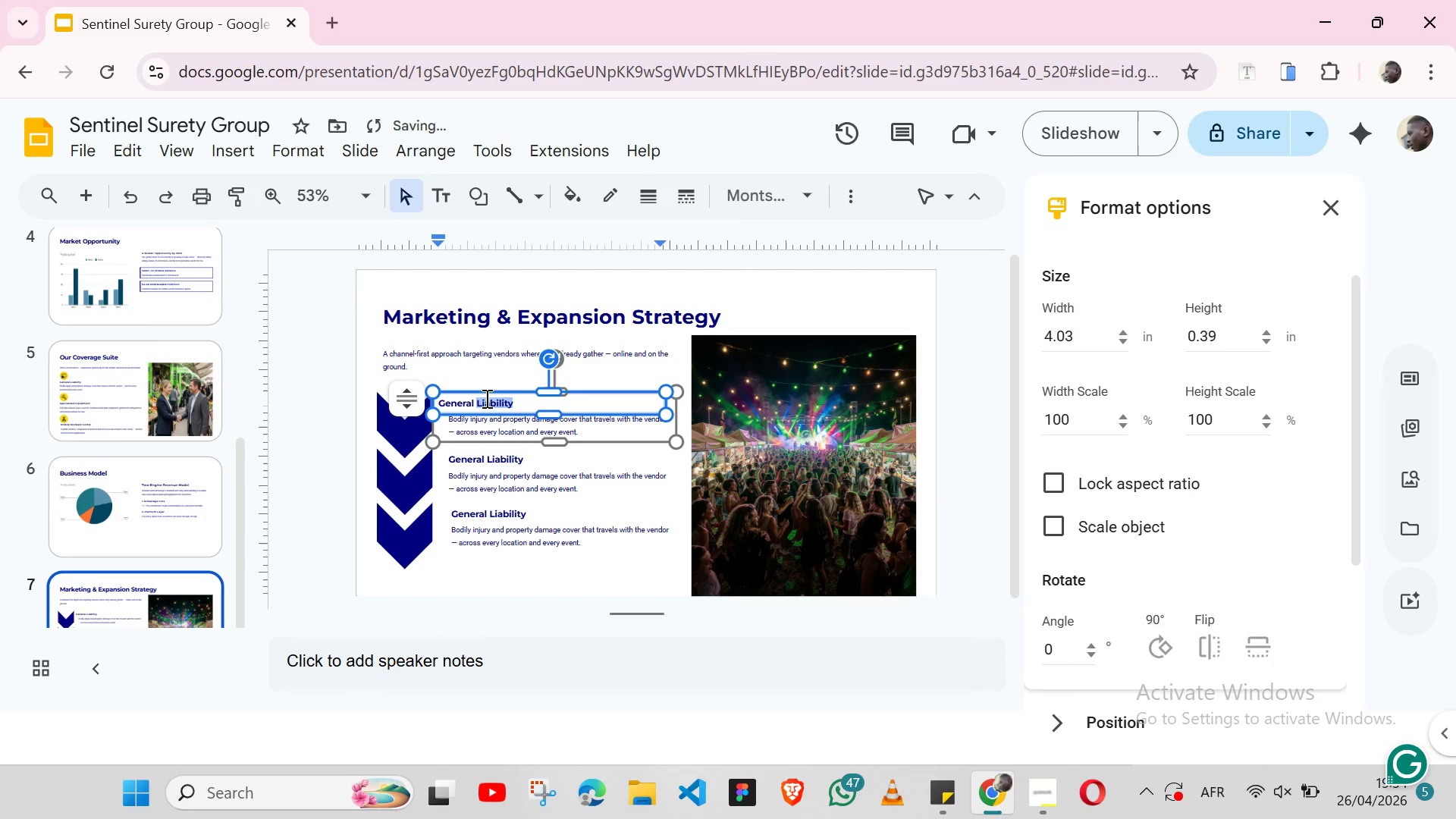 
key(Control+Z)
 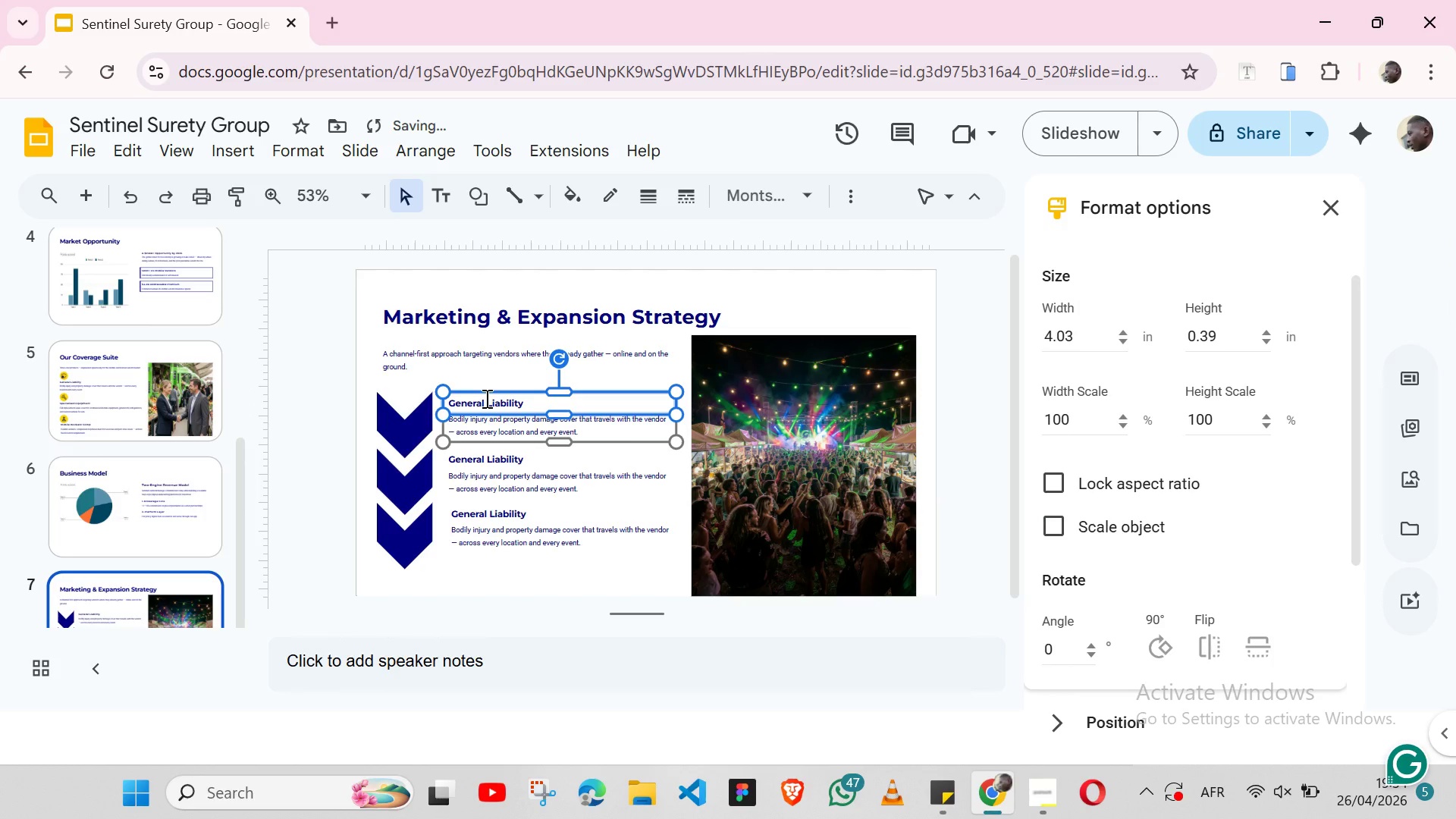 
double_click([485, 398])
 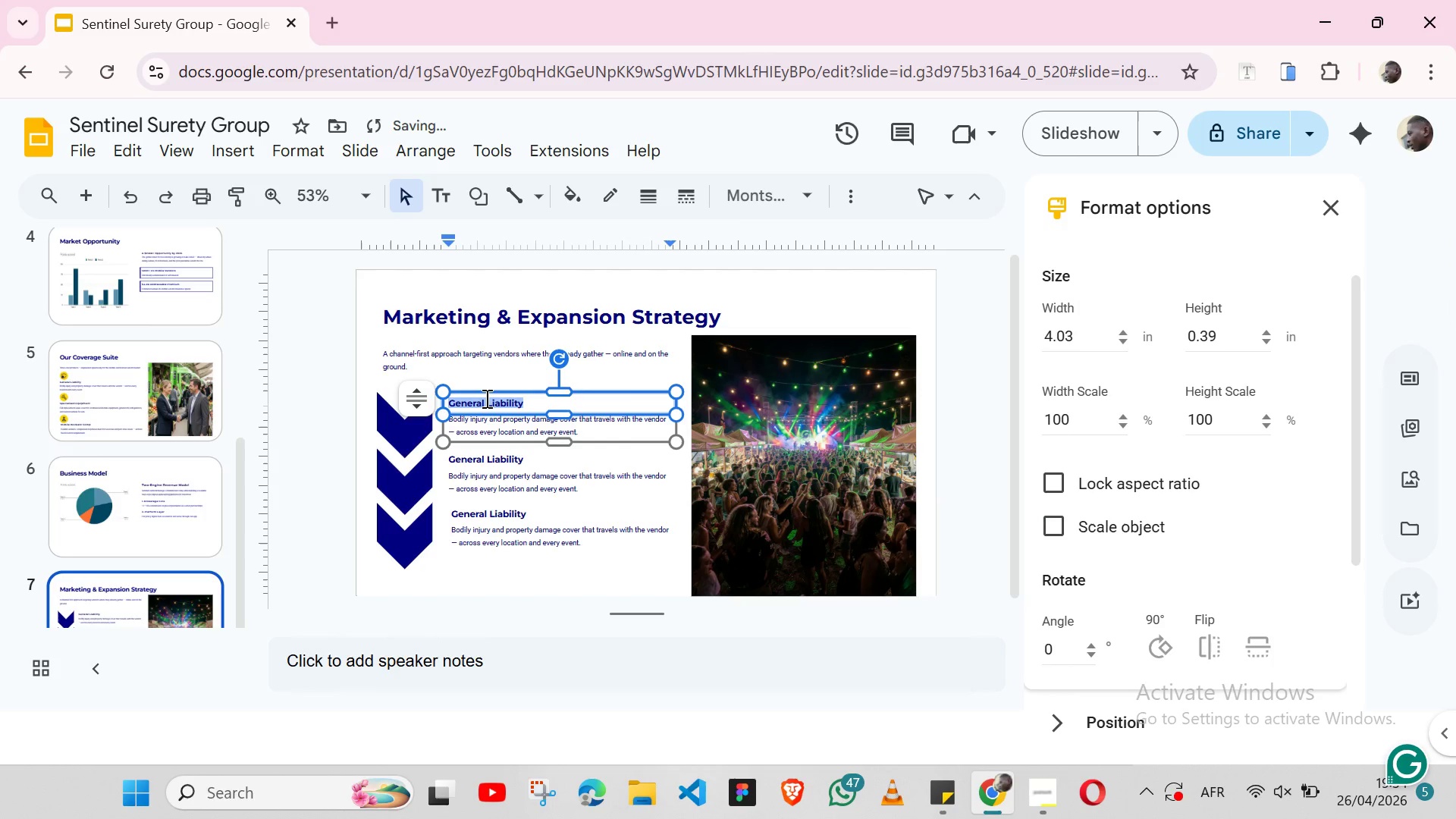 
triple_click([485, 398])
 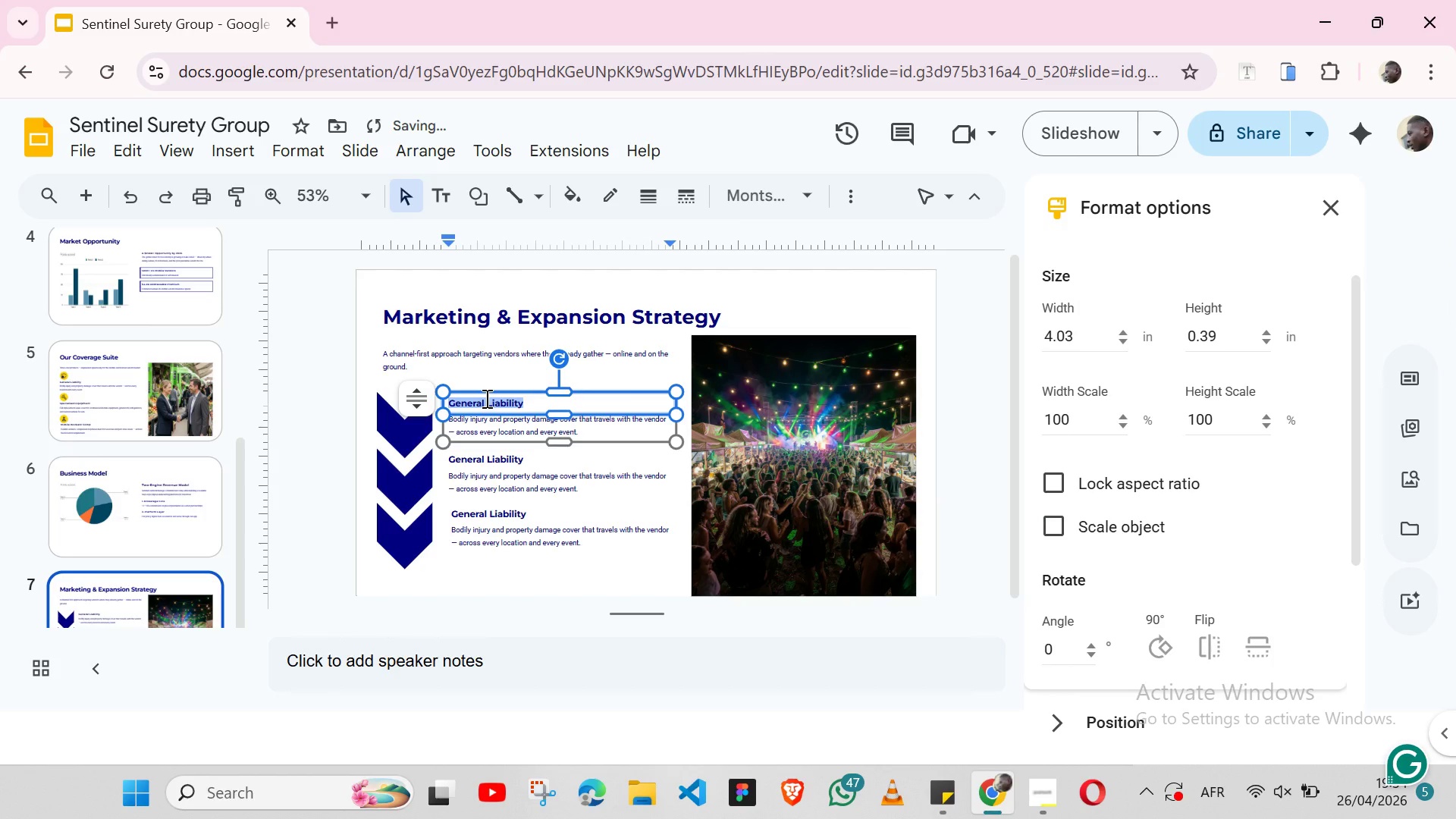 
key(Control+V)
 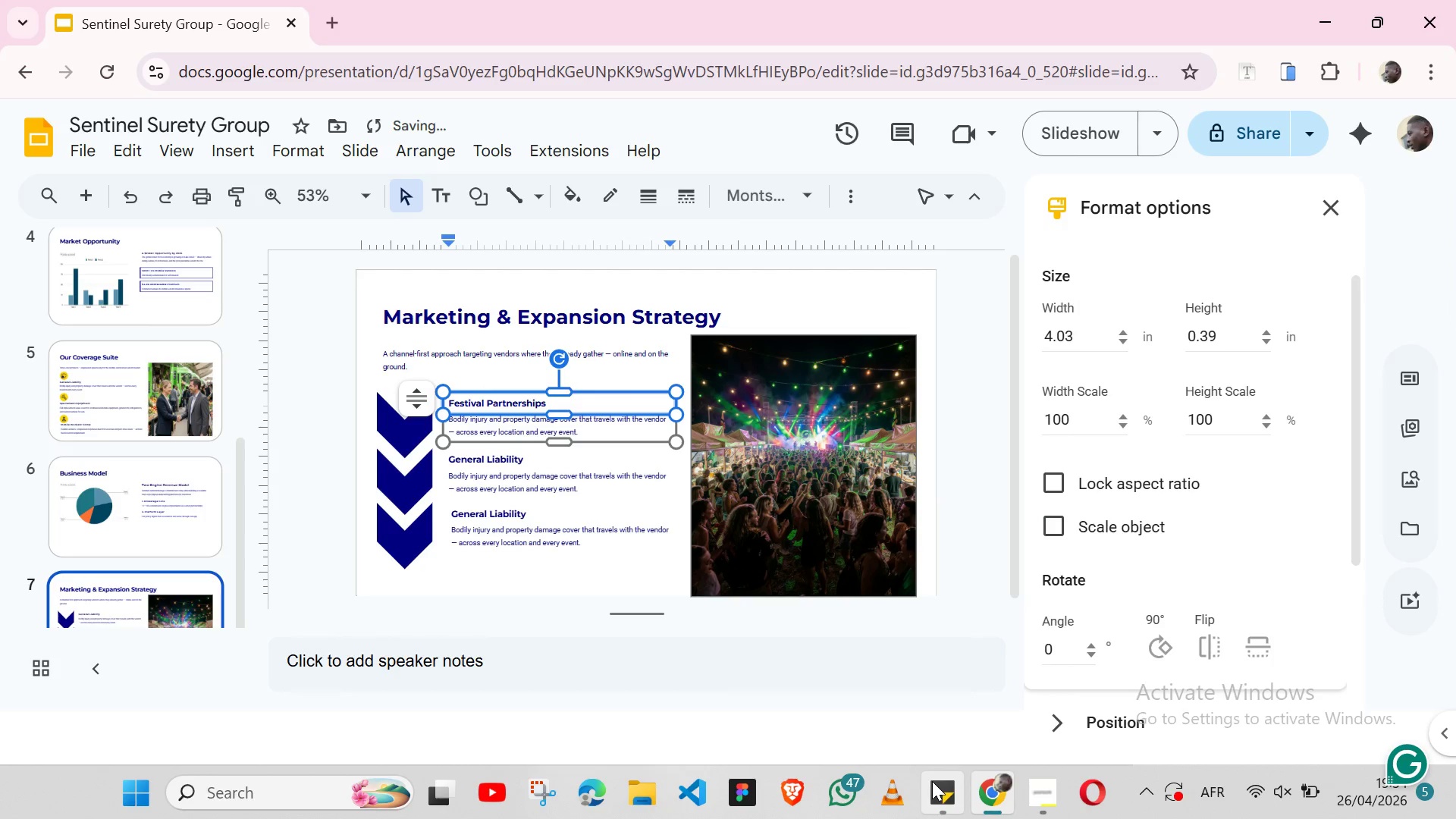 
left_click([932, 781])
 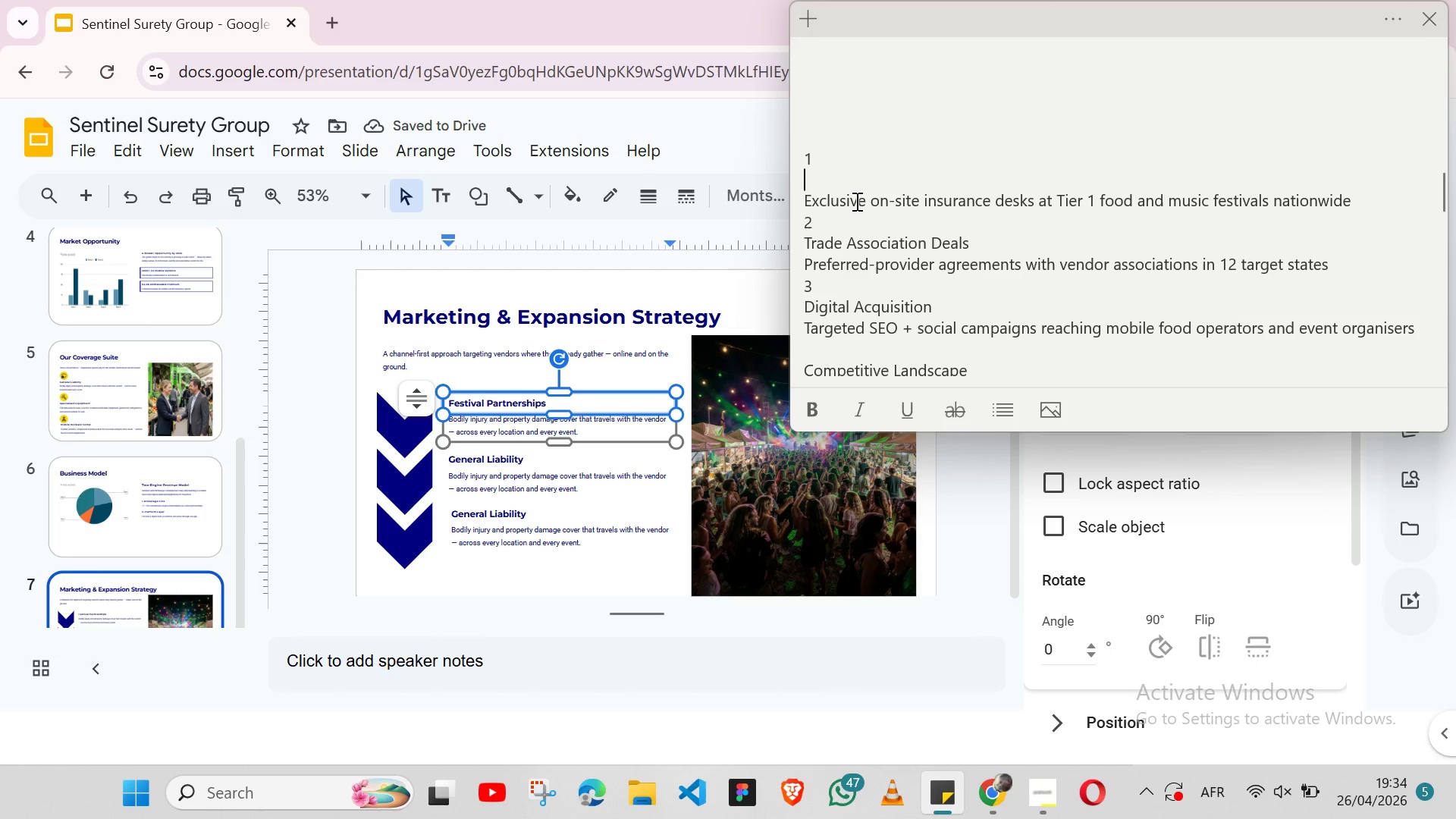 
double_click([855, 201])
 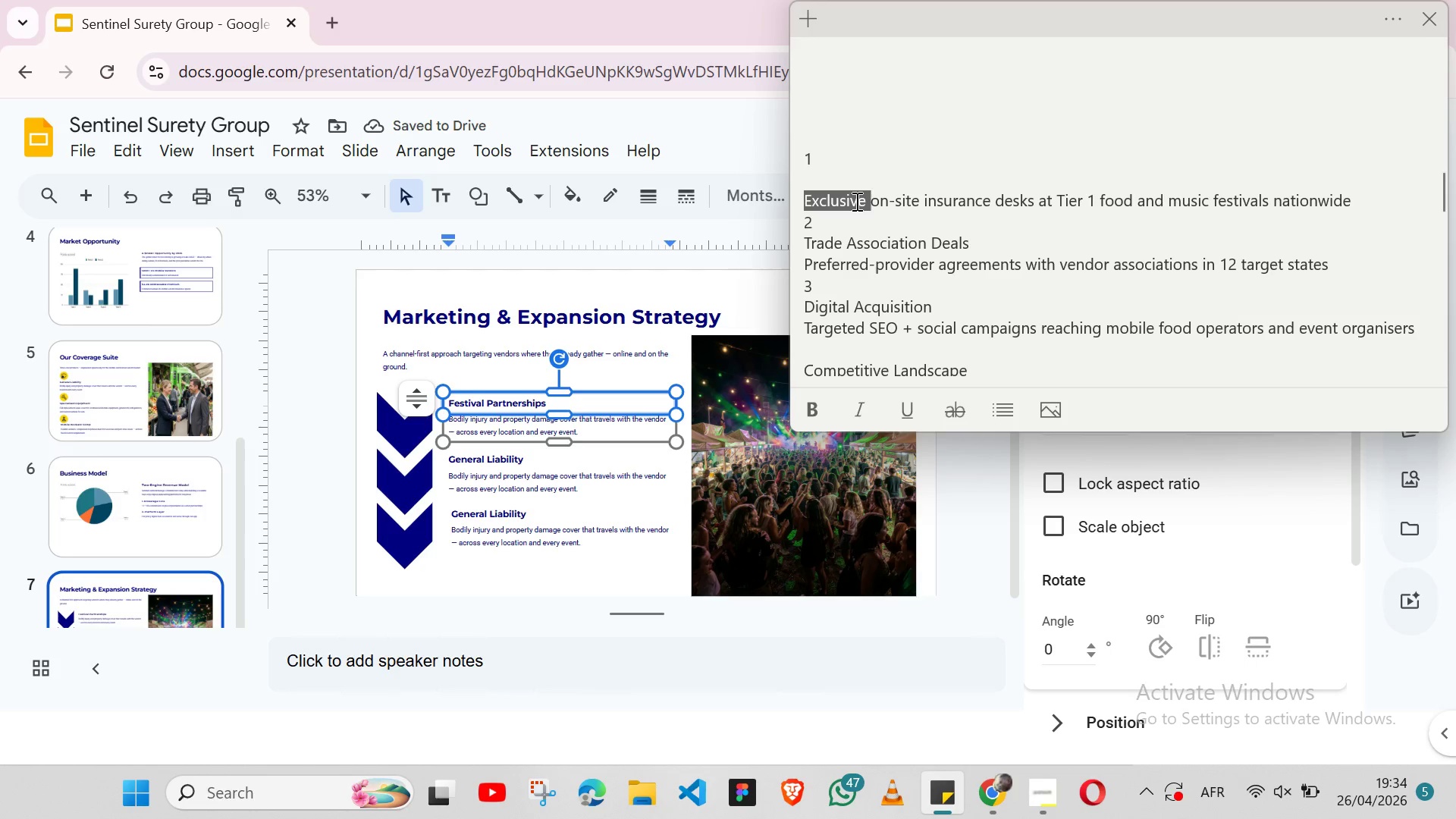 
triple_click([855, 201])
 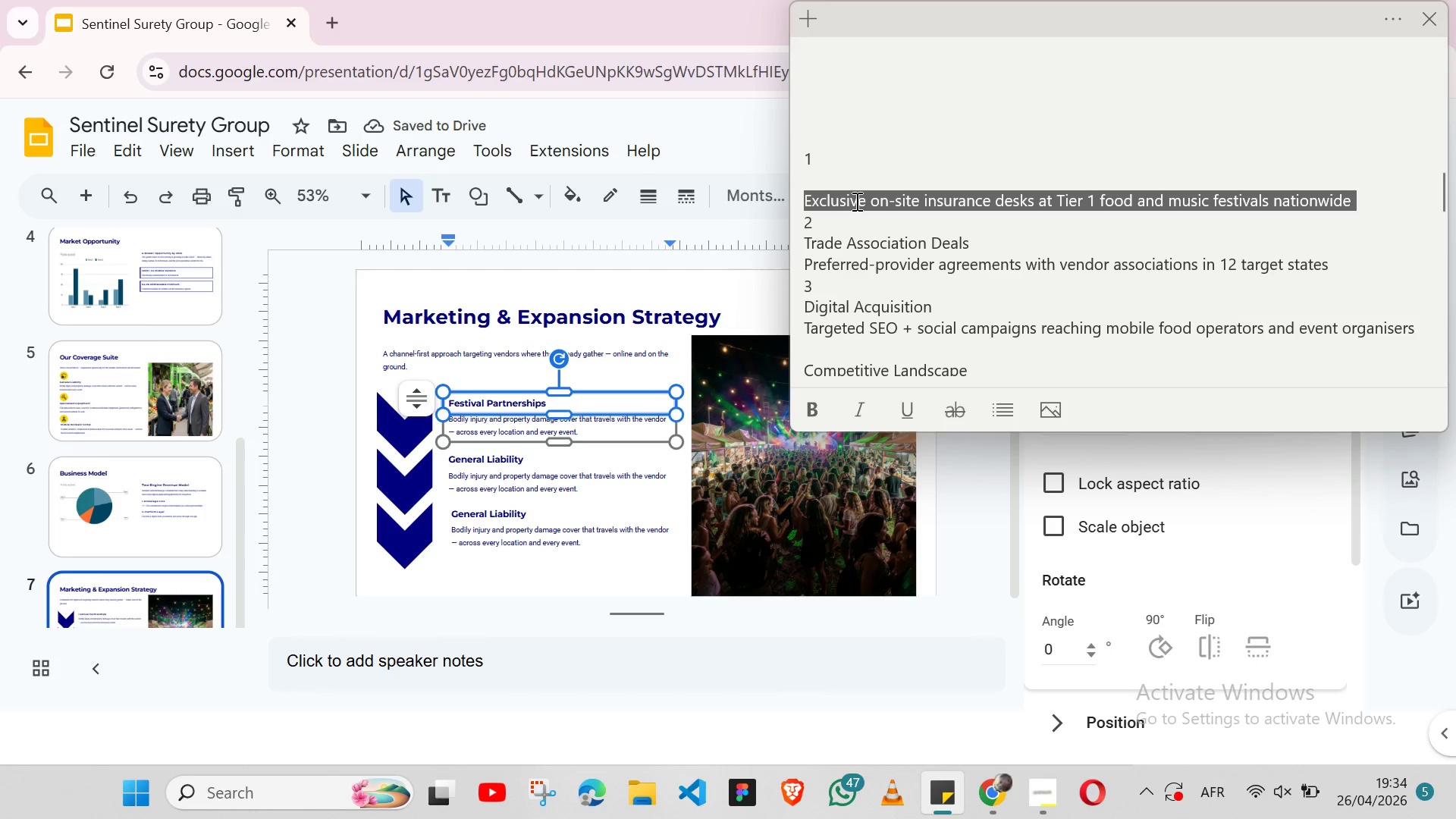 
key(Shift+ArrowLeft)
 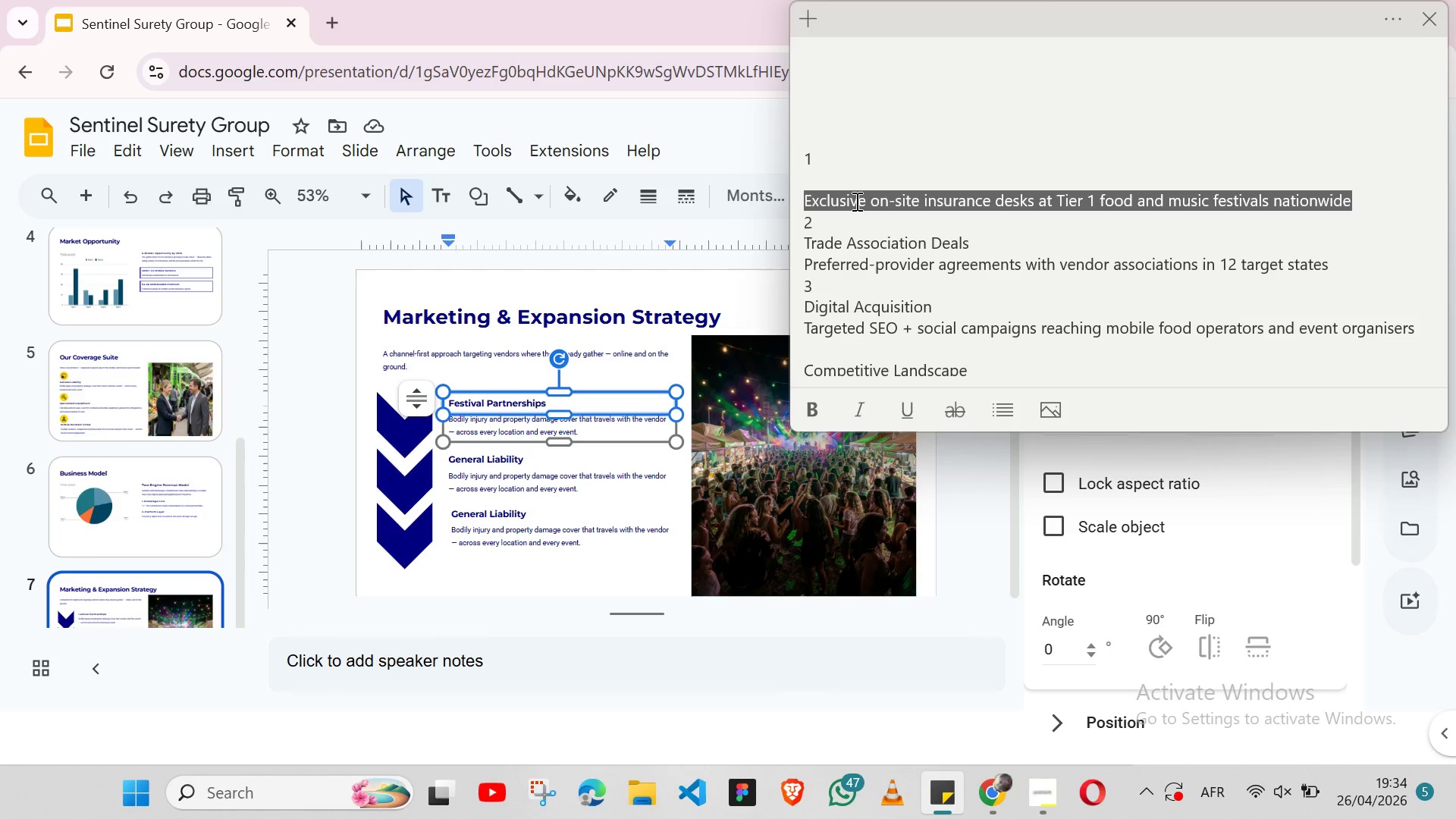 
key(Control+X)
 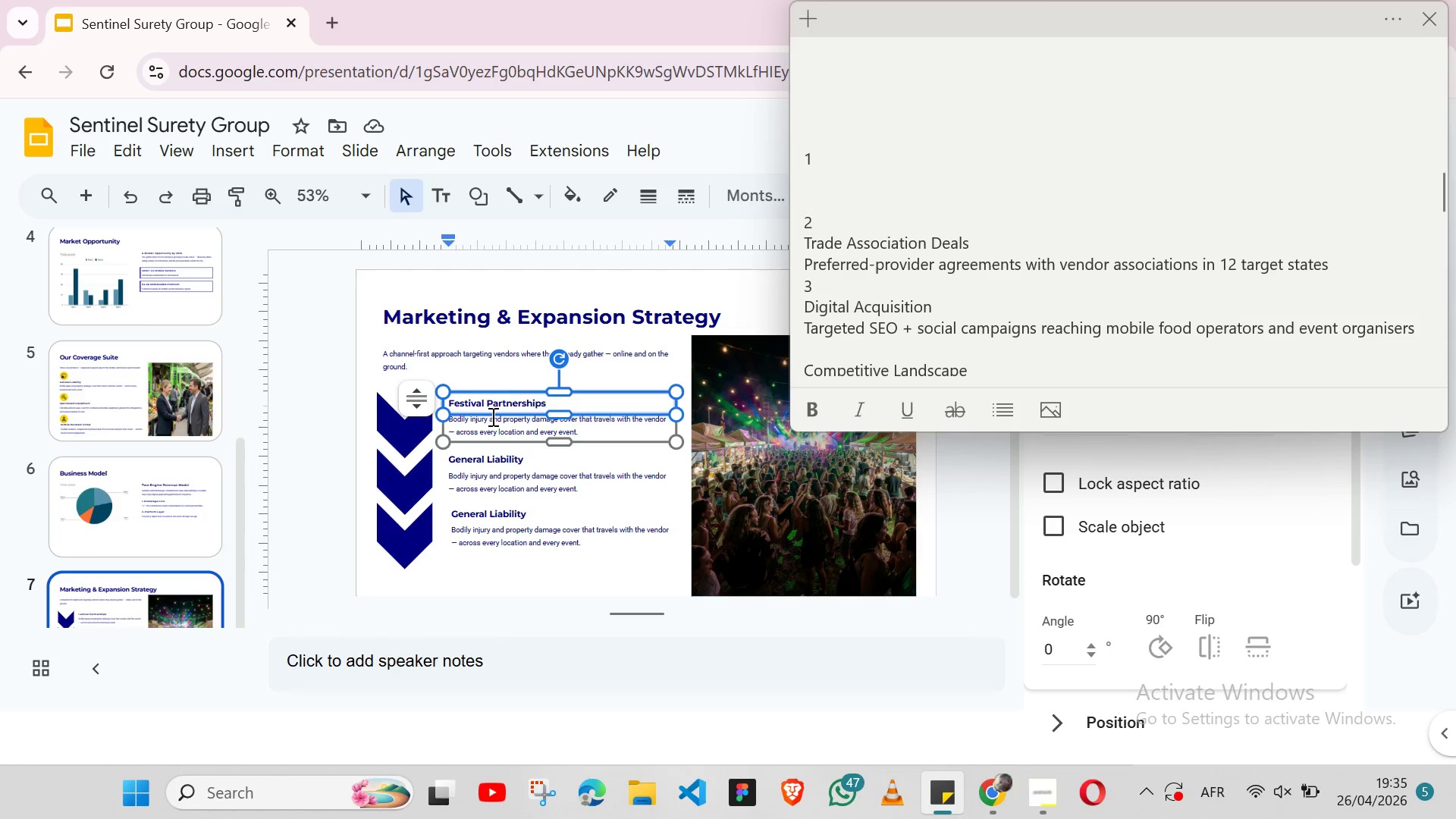 
double_click([491, 424])
 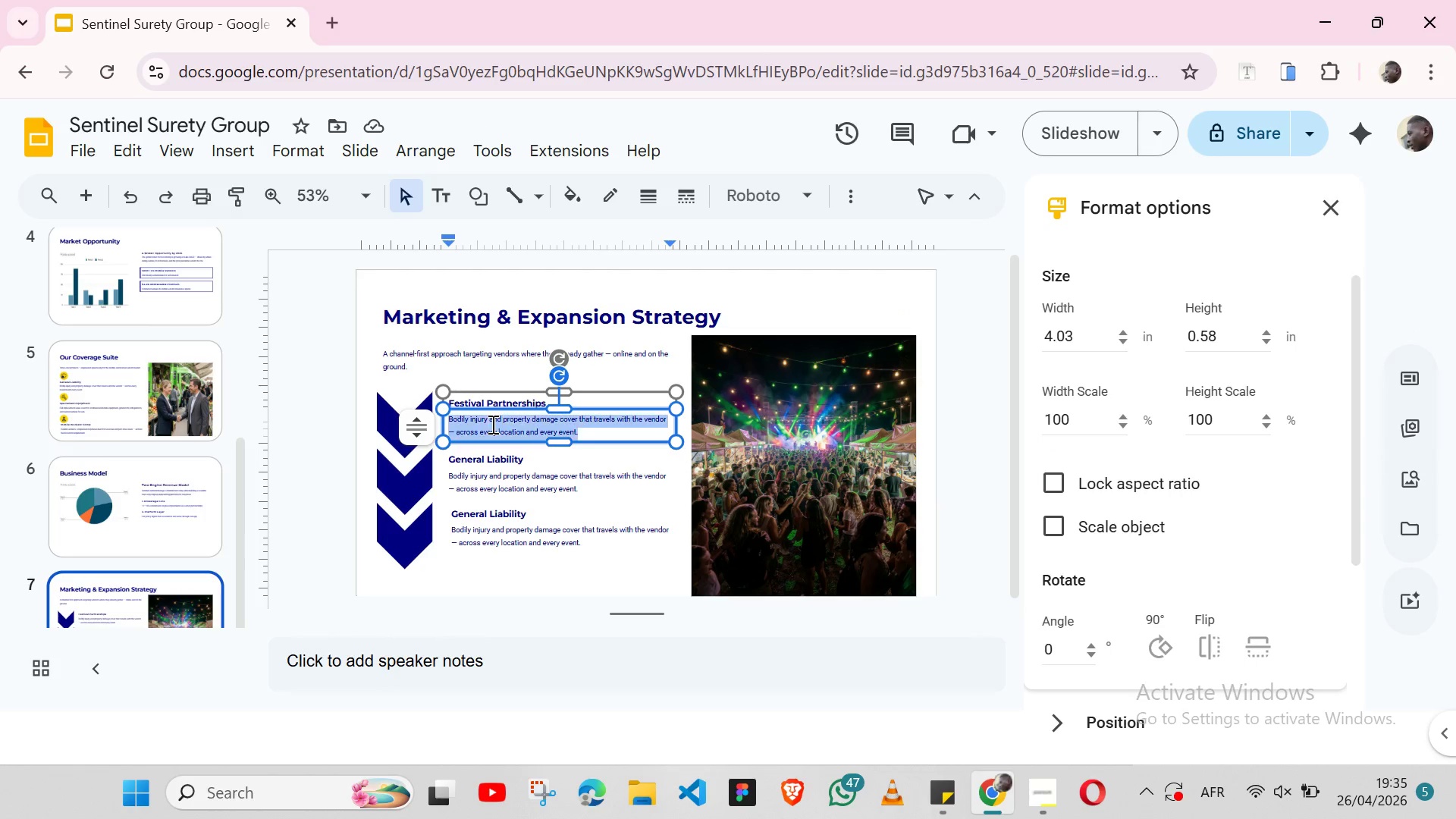 
triple_click([491, 424])
 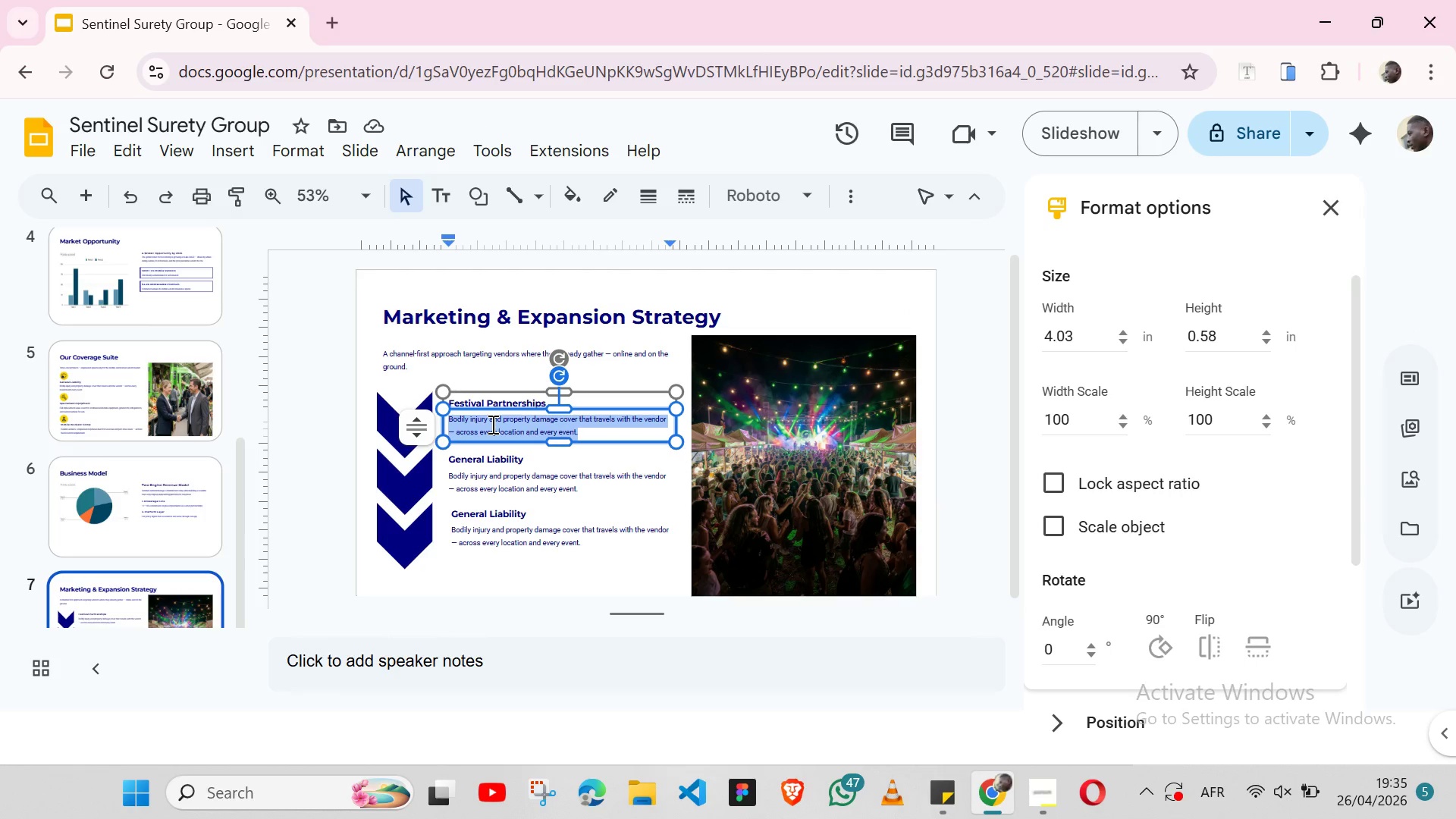 
key(Control+V)
 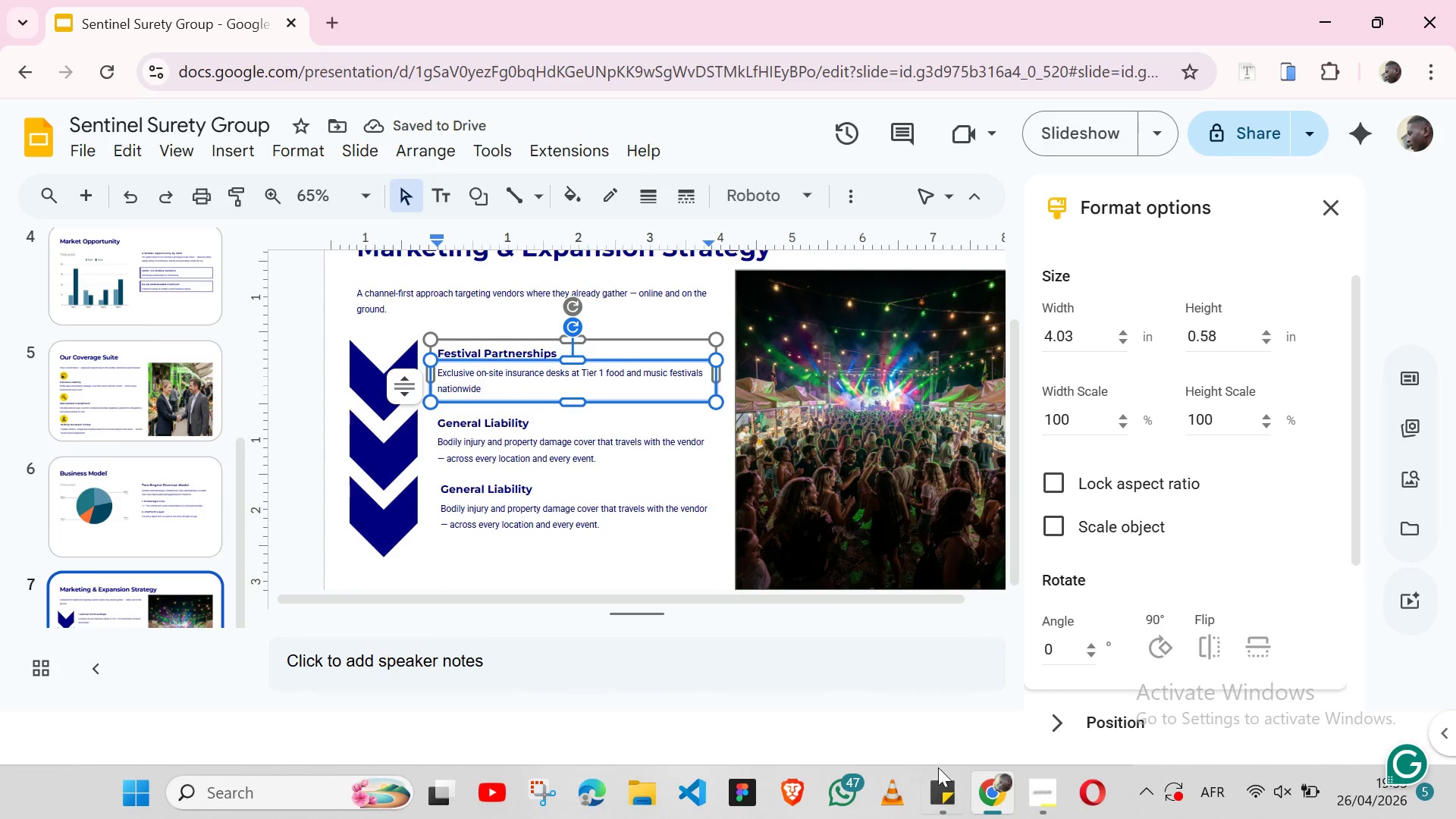 
left_click([942, 797])
 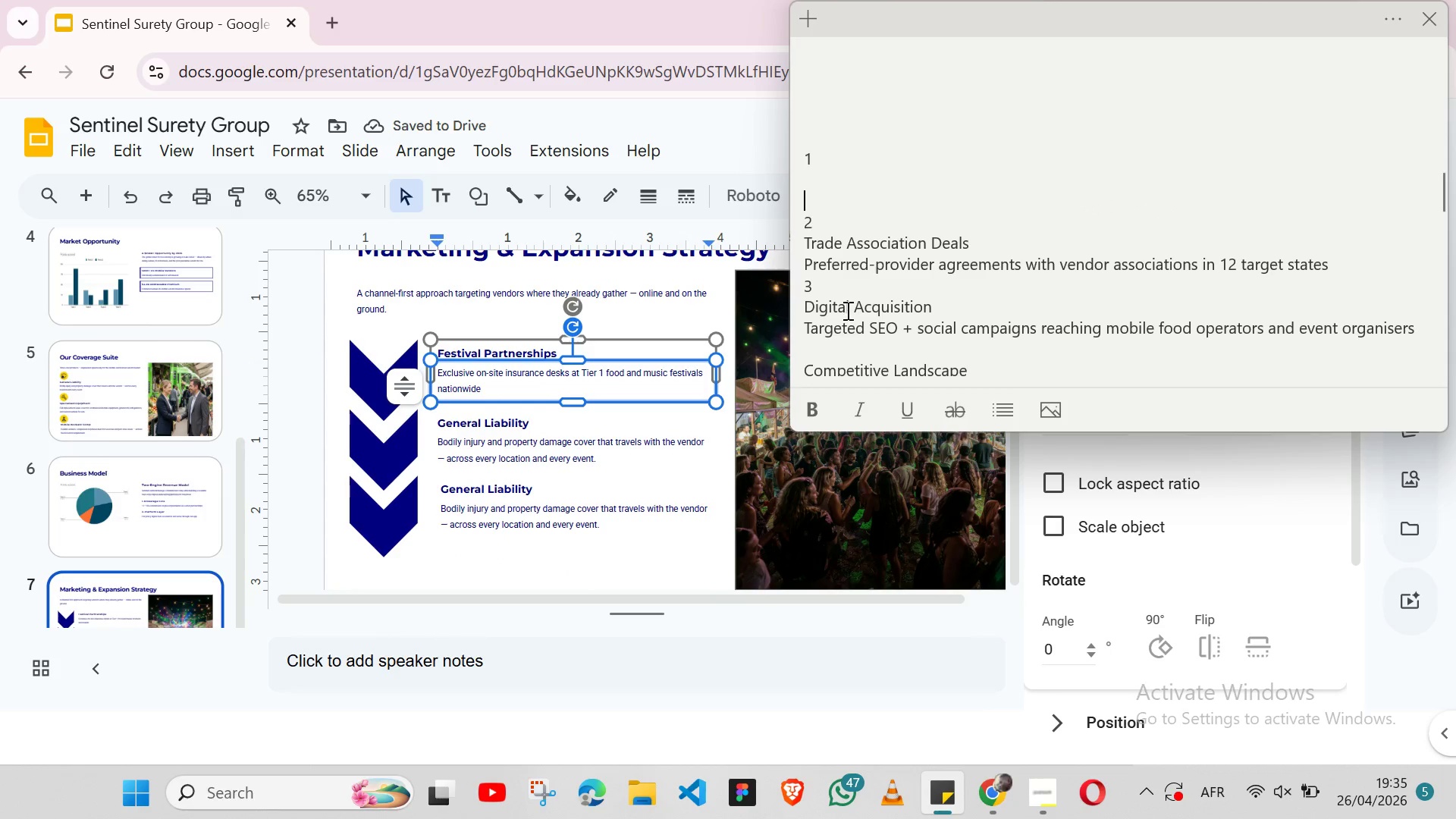 
mouse_move([875, 228])
 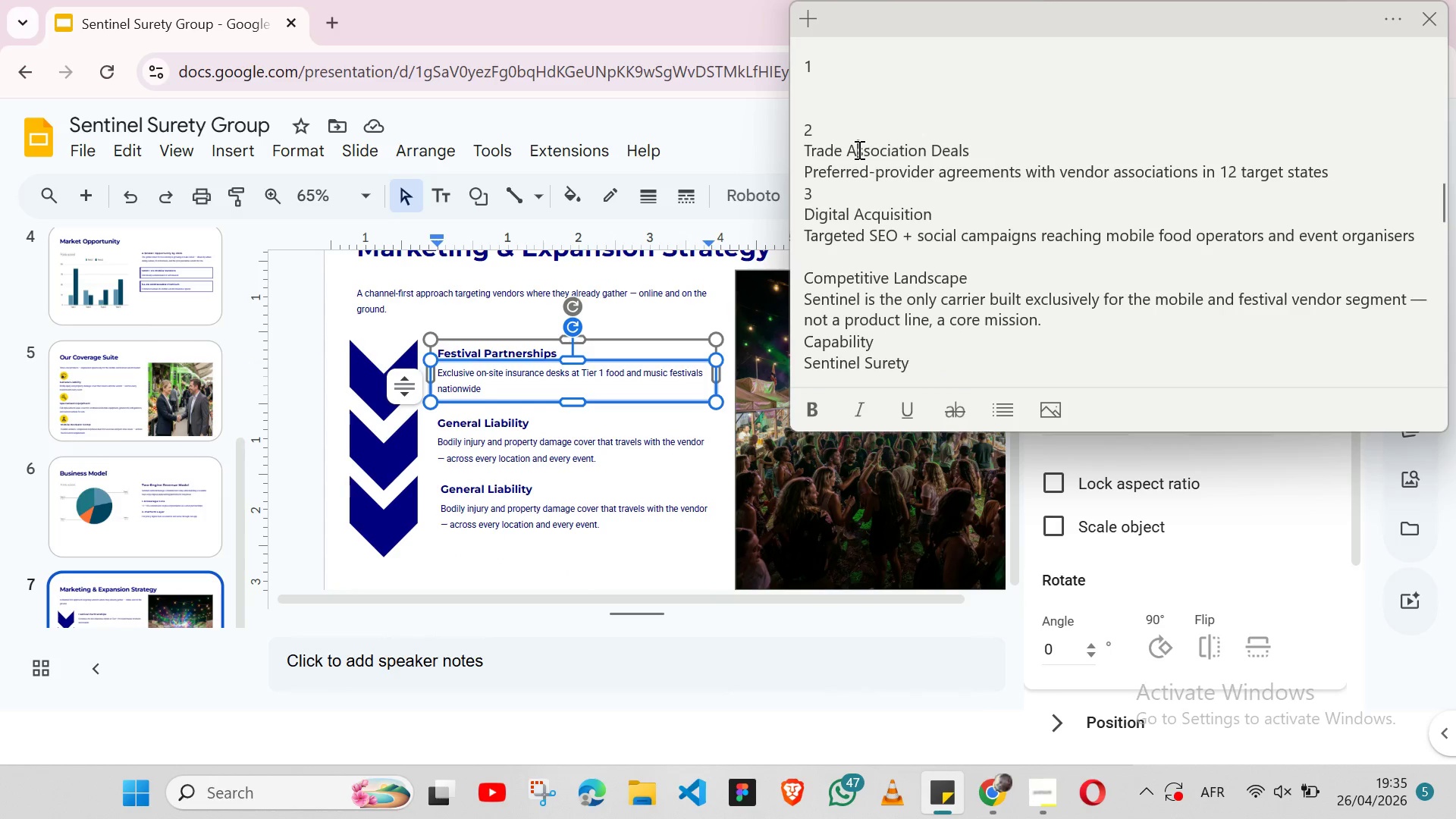 
double_click([858, 149])
 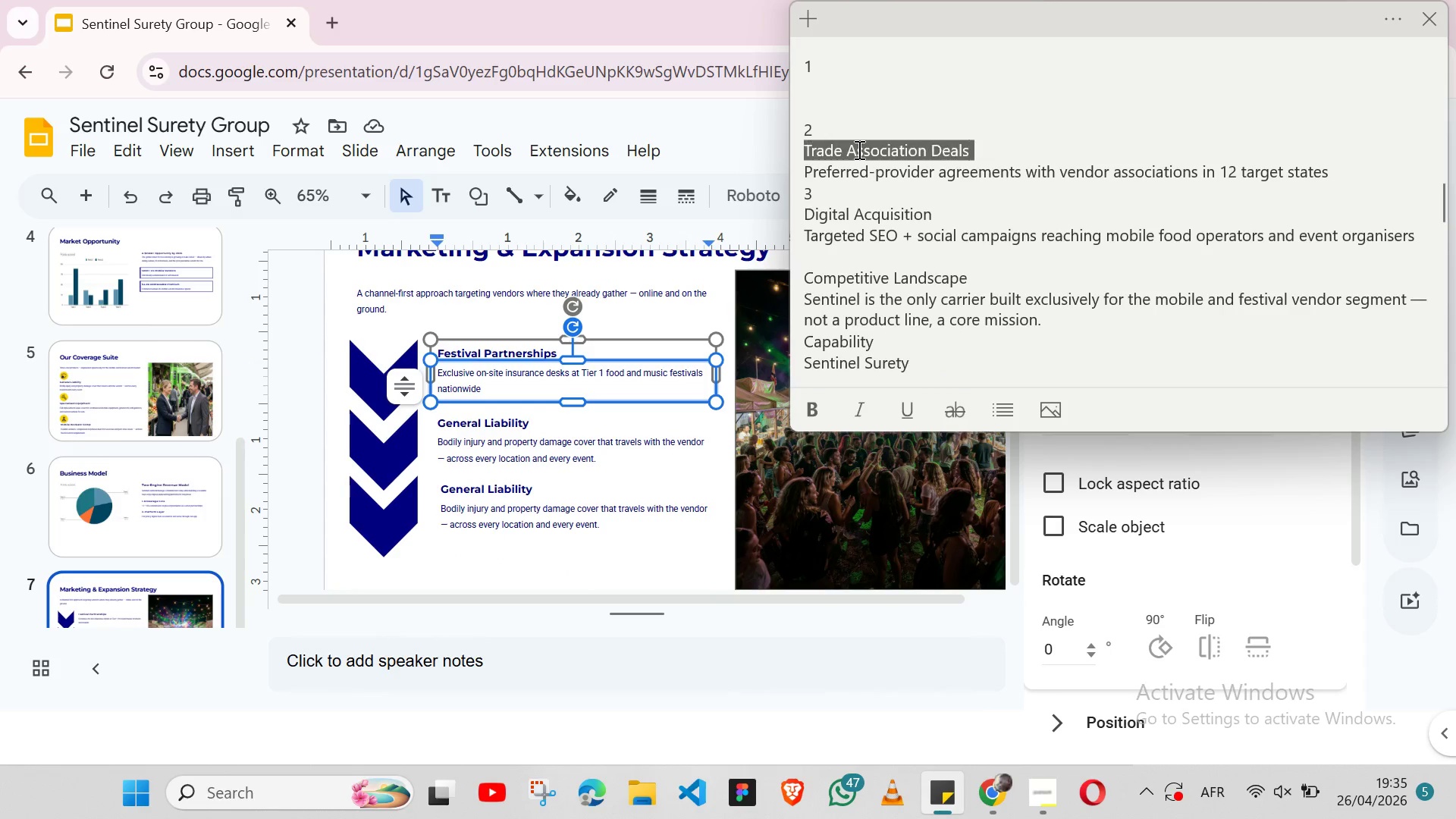 
triple_click([858, 149])
 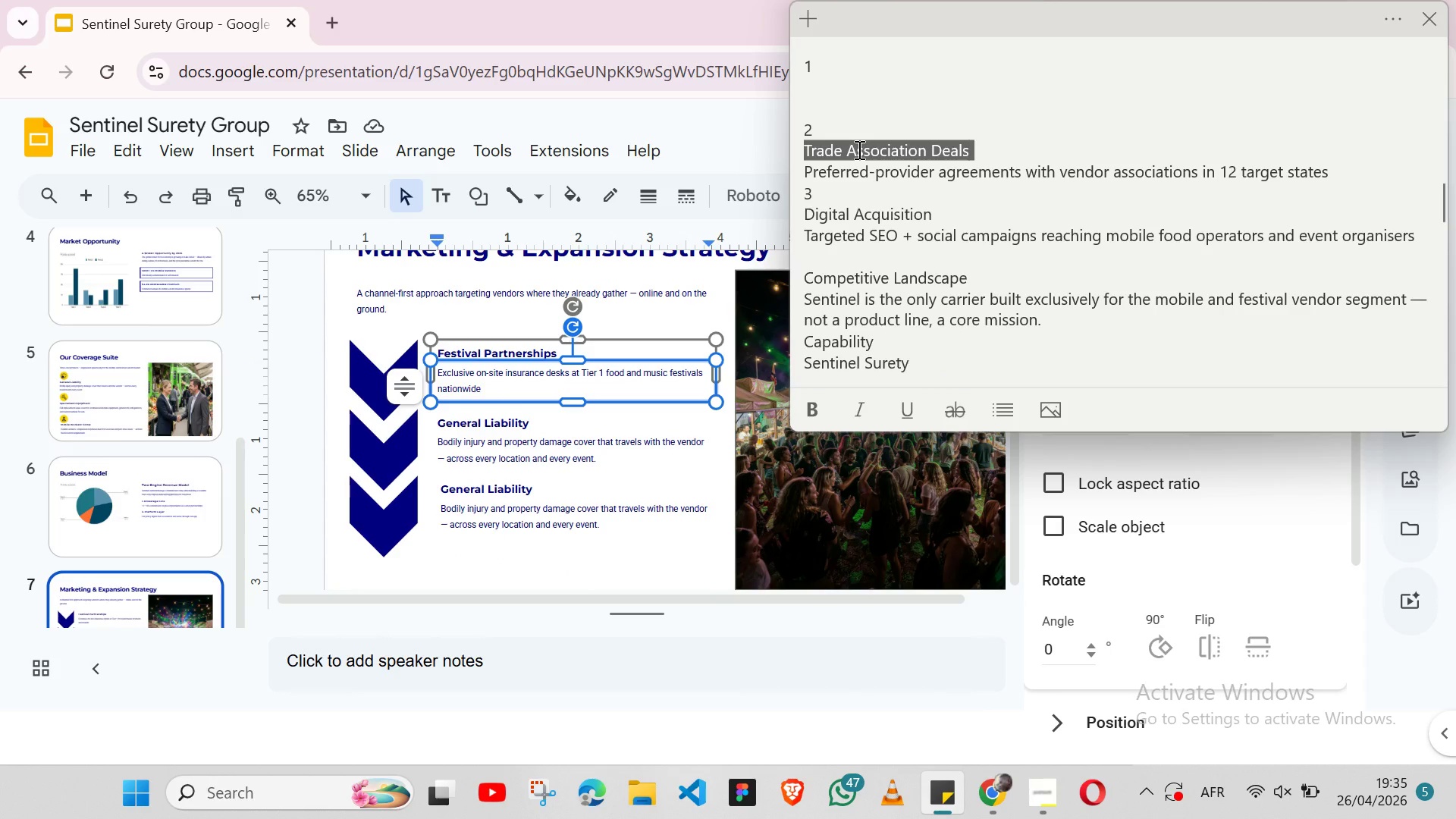 
key(Shift+ArrowLeft)
 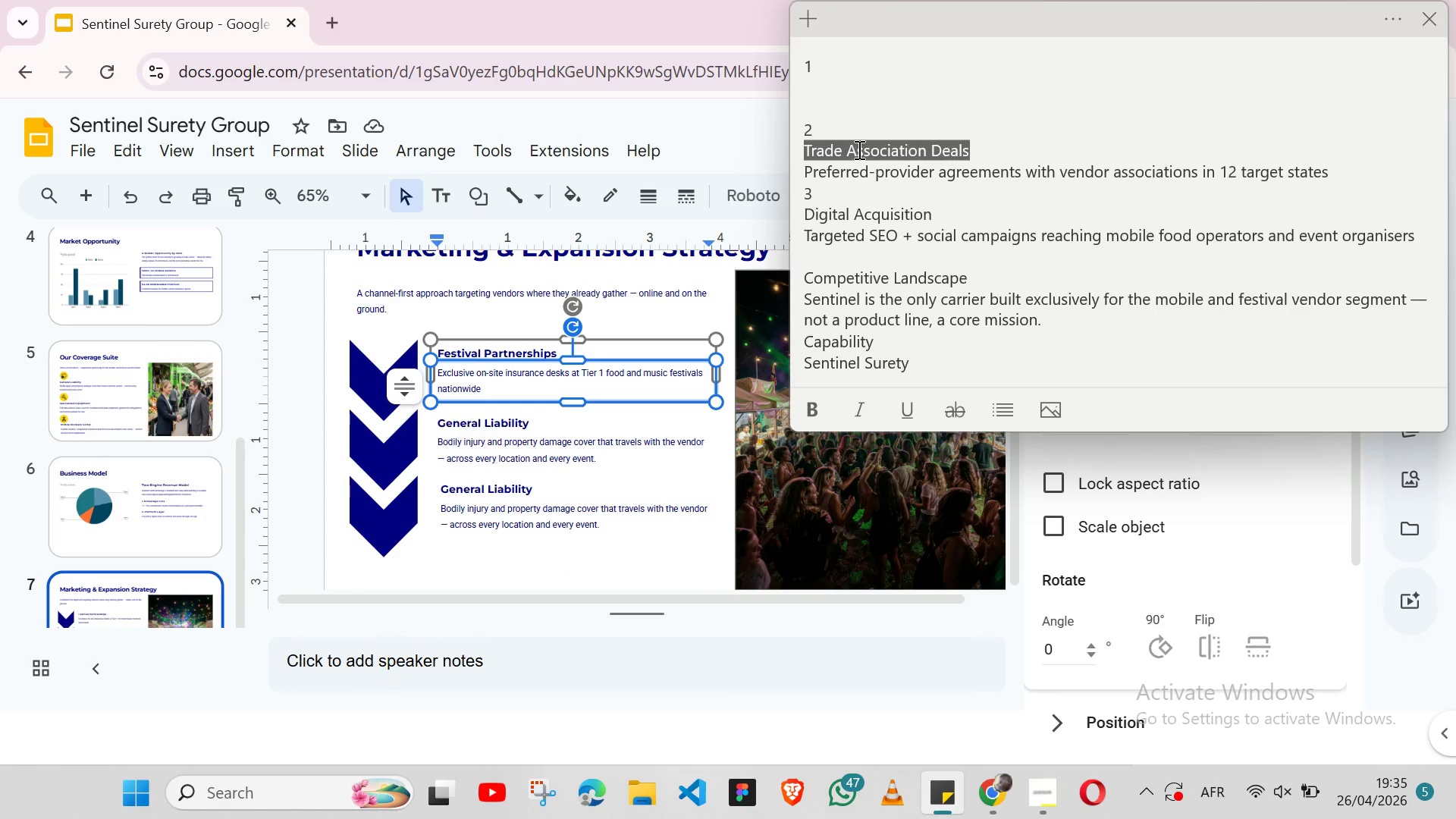 
key(Control+X)
 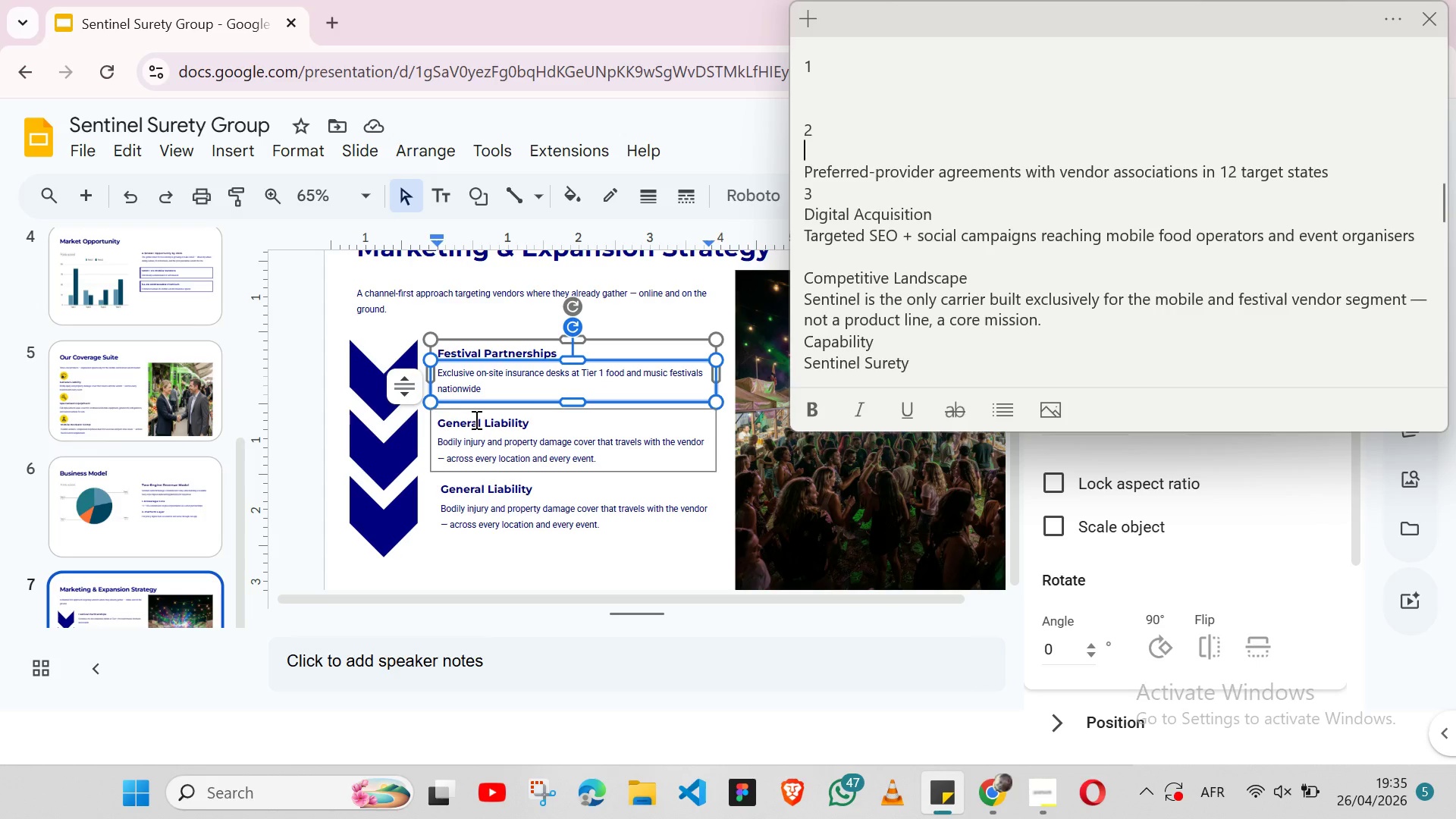 
double_click([475, 419])
 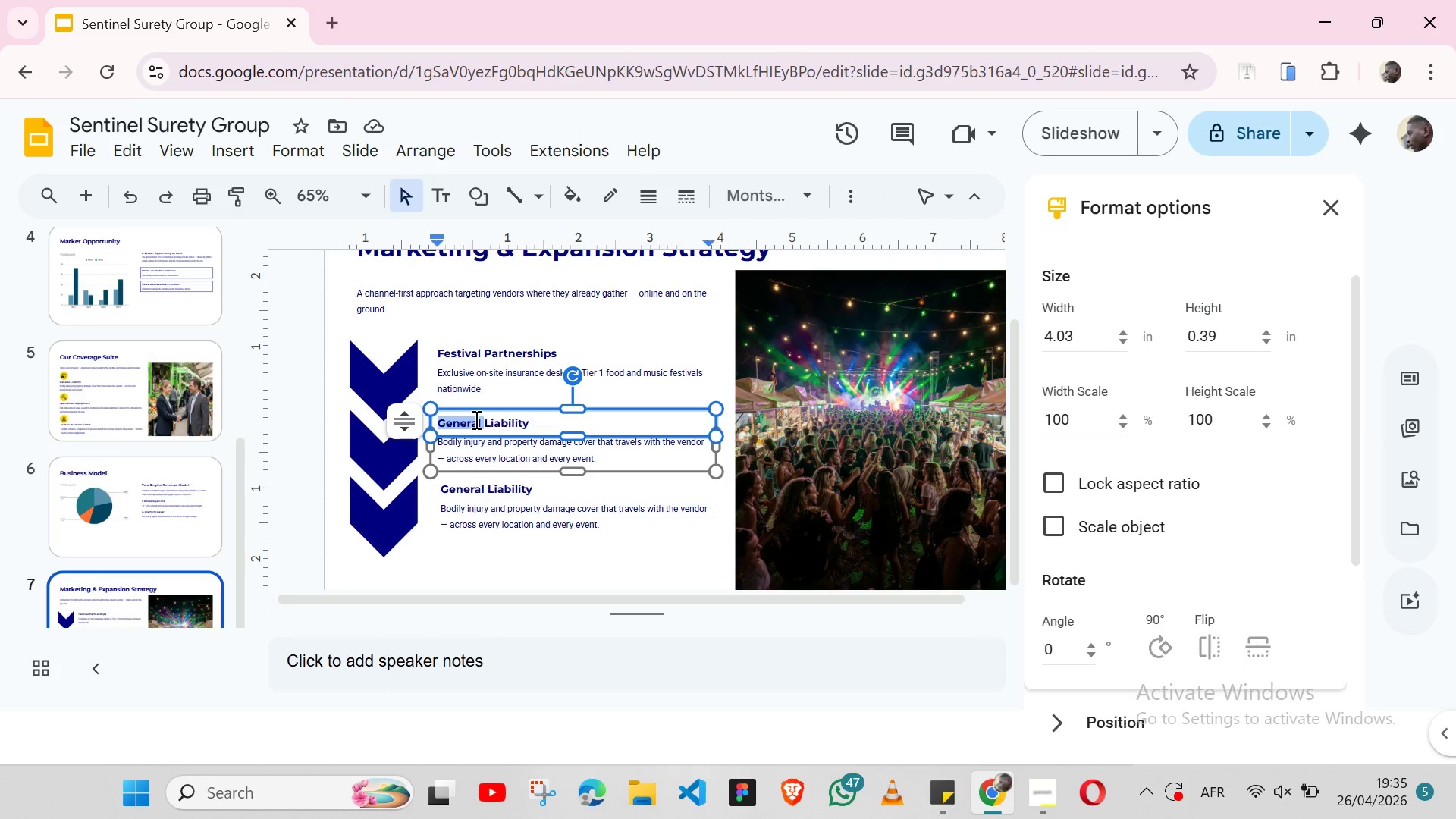 
triple_click([475, 419])
 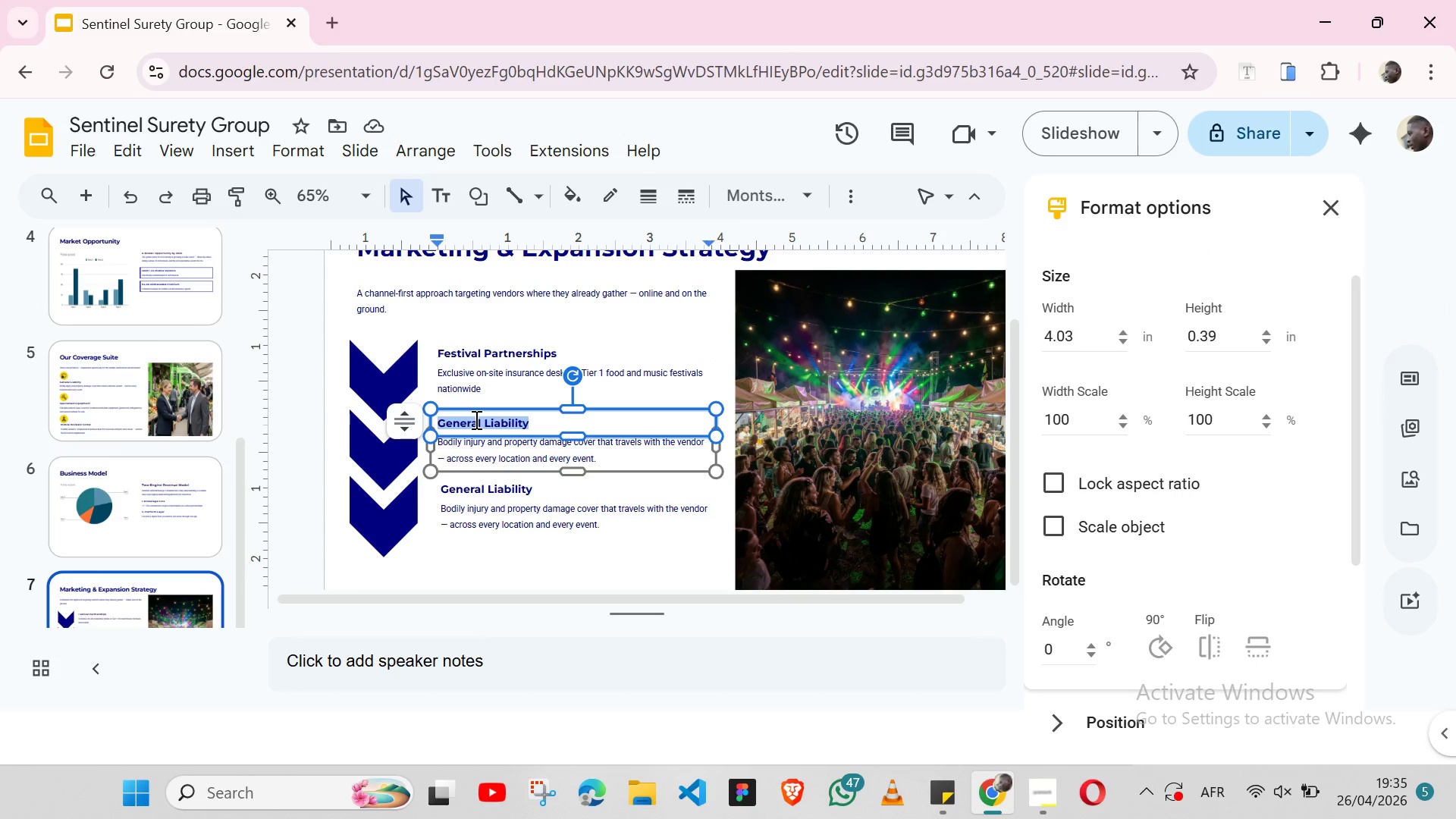 
key(Control+V)
 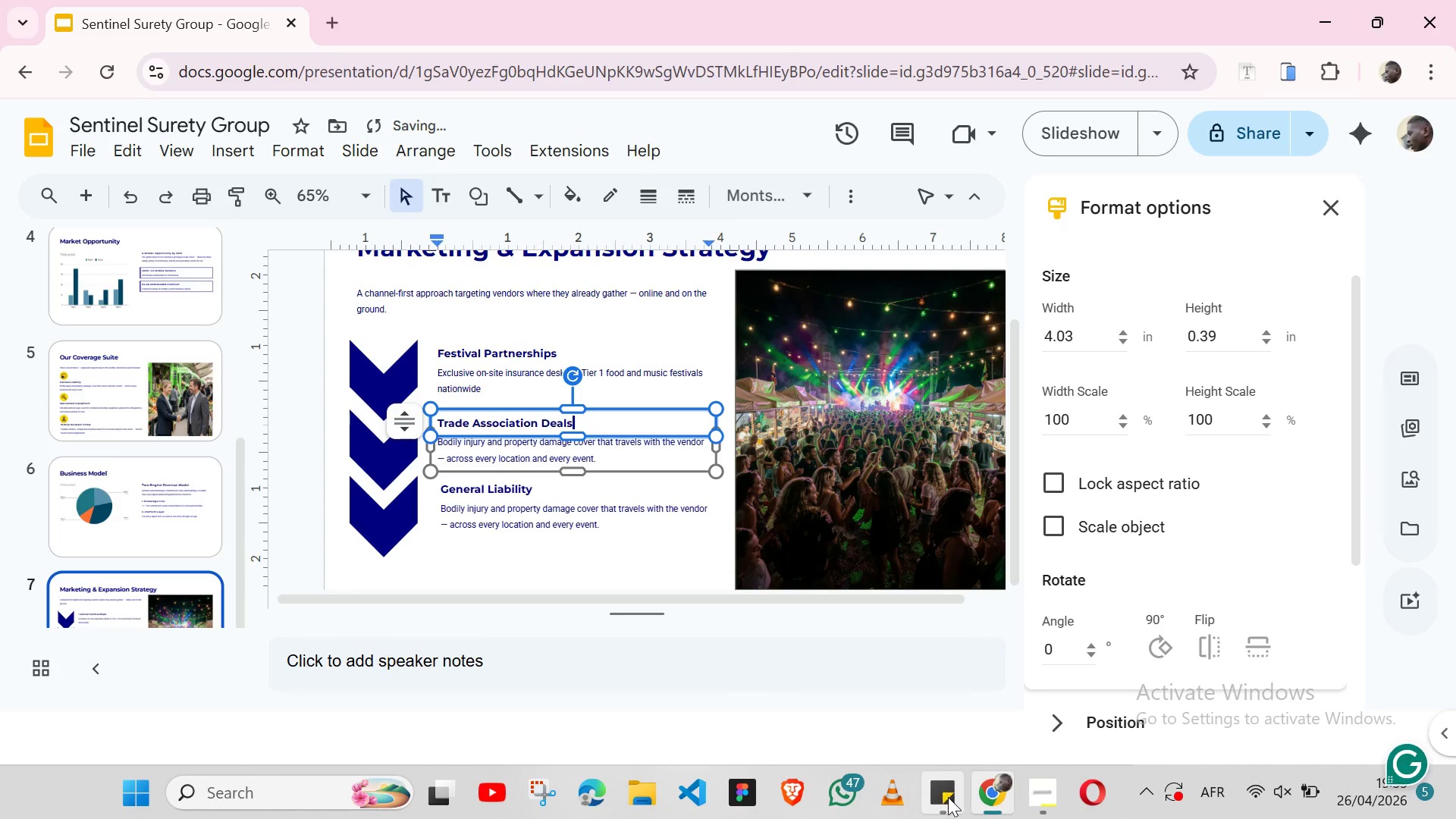 
left_click([948, 797])
 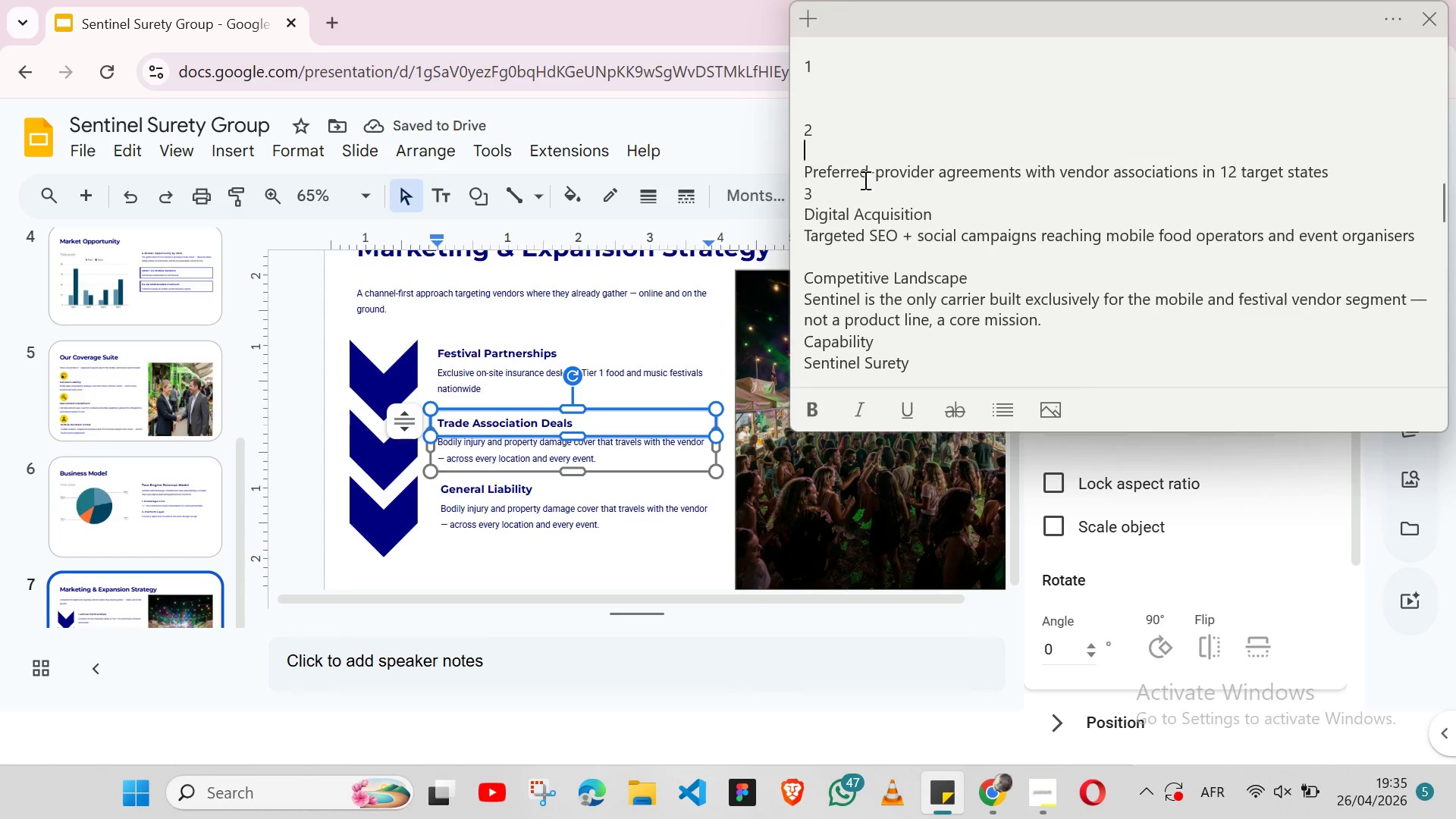 
double_click([861, 173])
 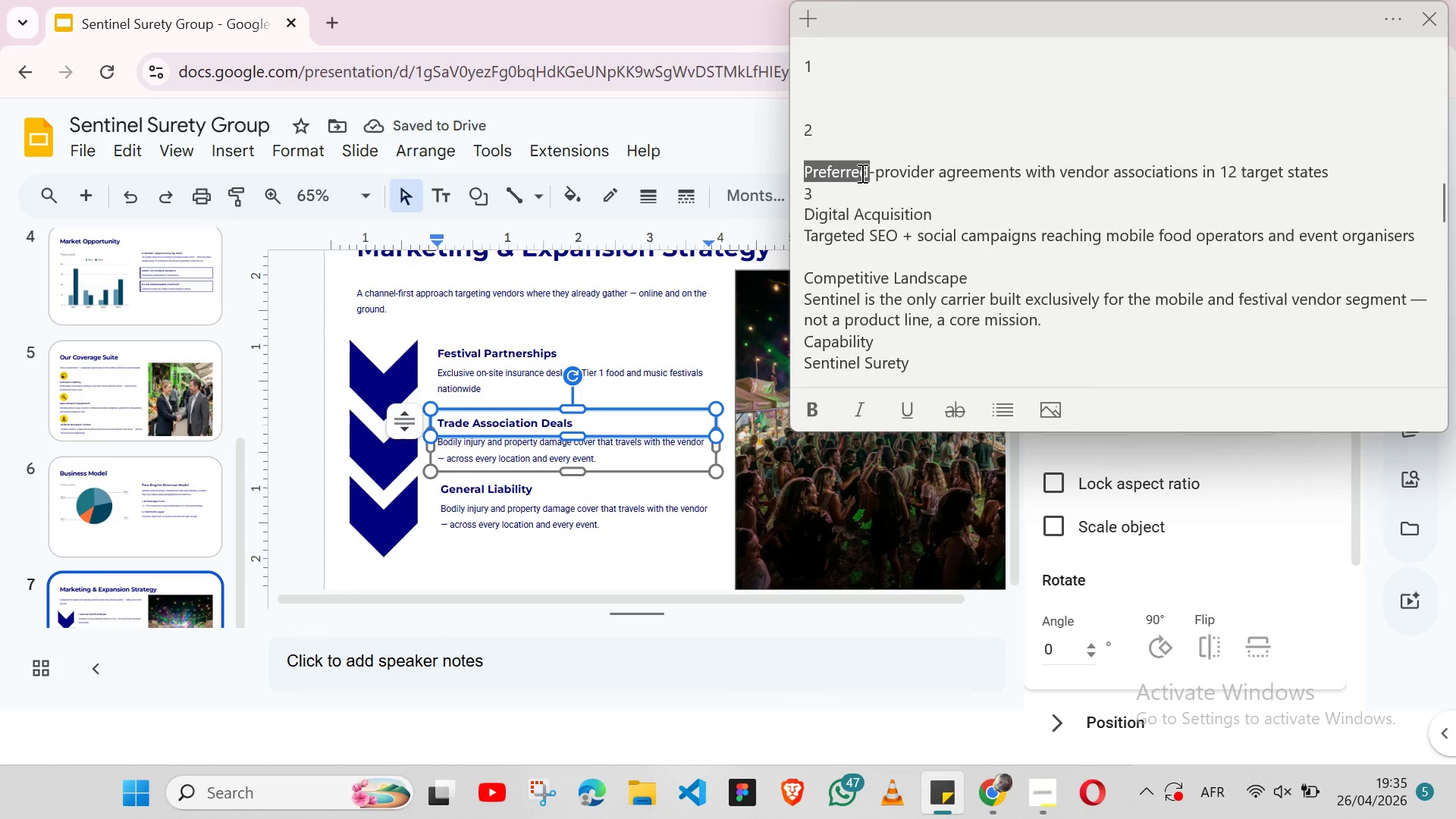 
triple_click([861, 173])
 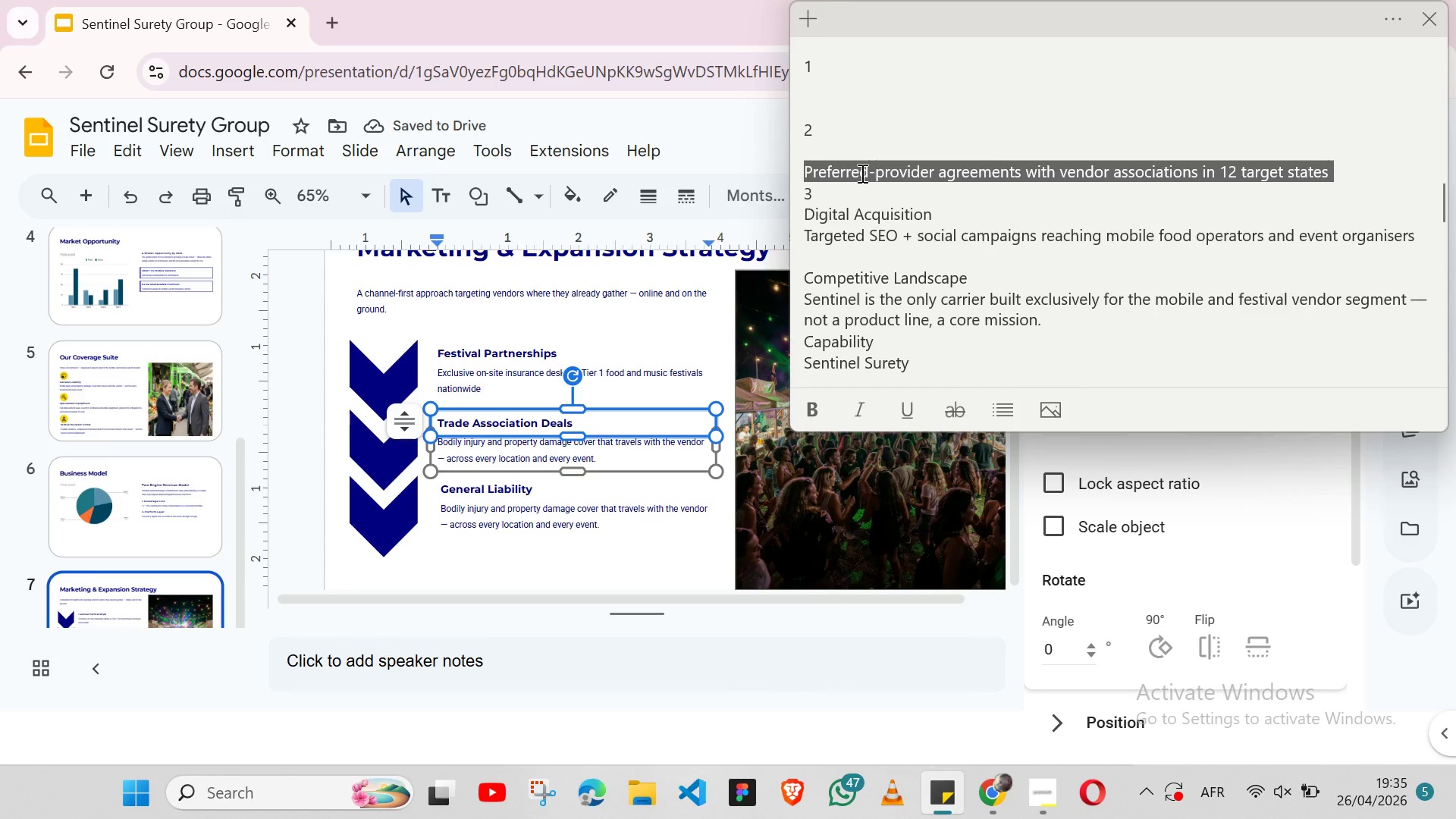 
key(Shift+ArrowLeft)
 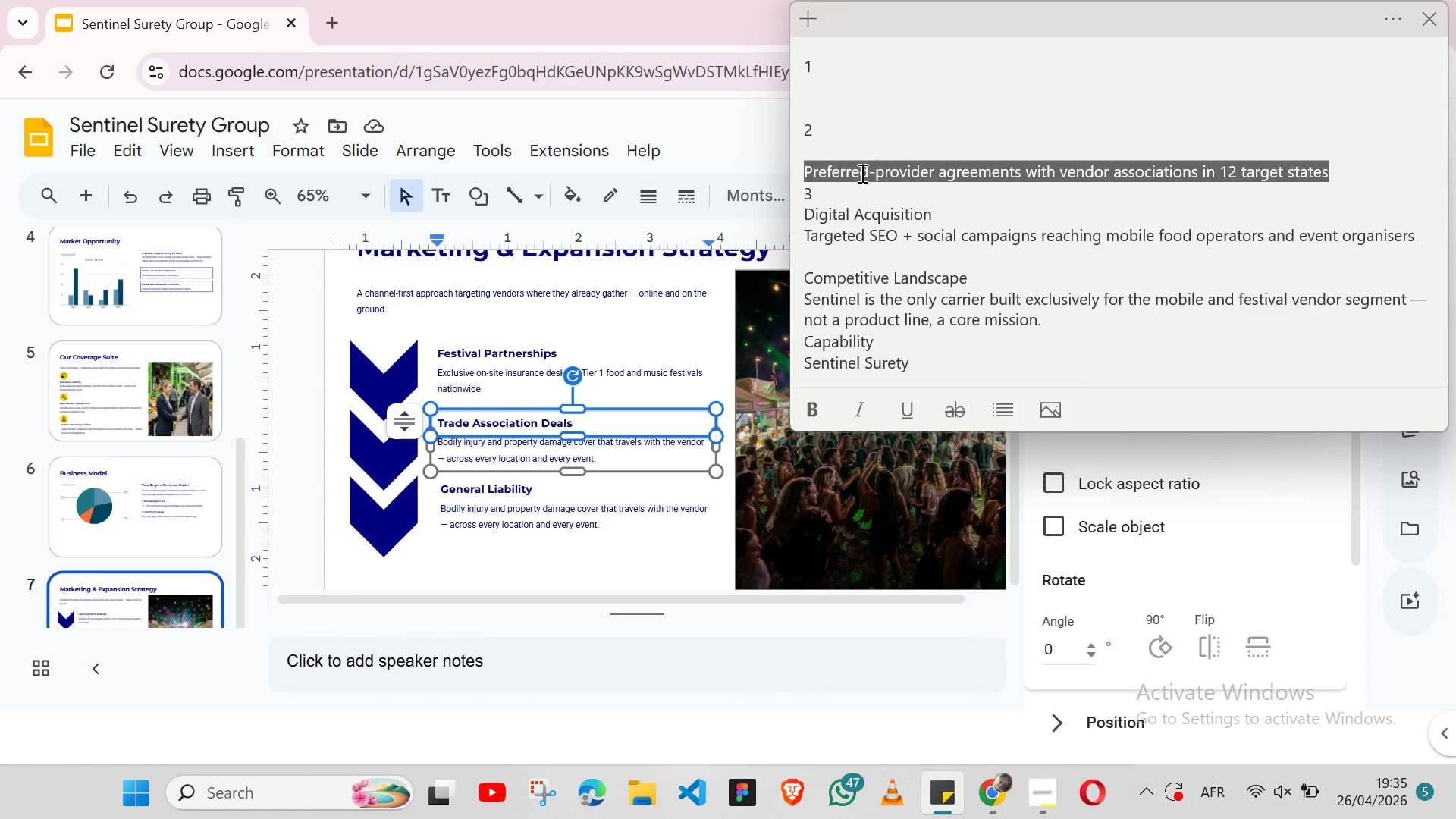 
key(Control+X)
 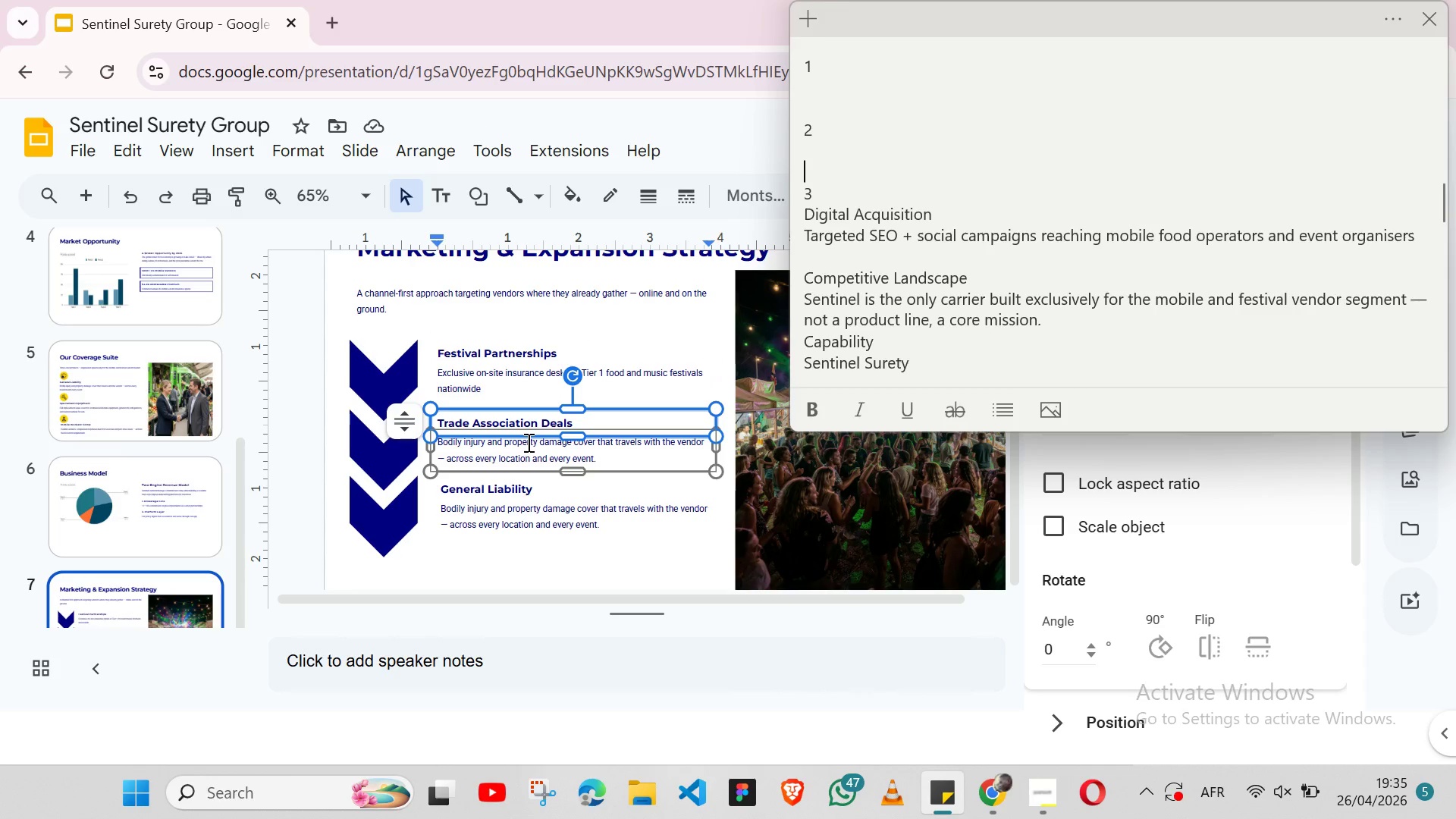 
double_click([527, 442])
 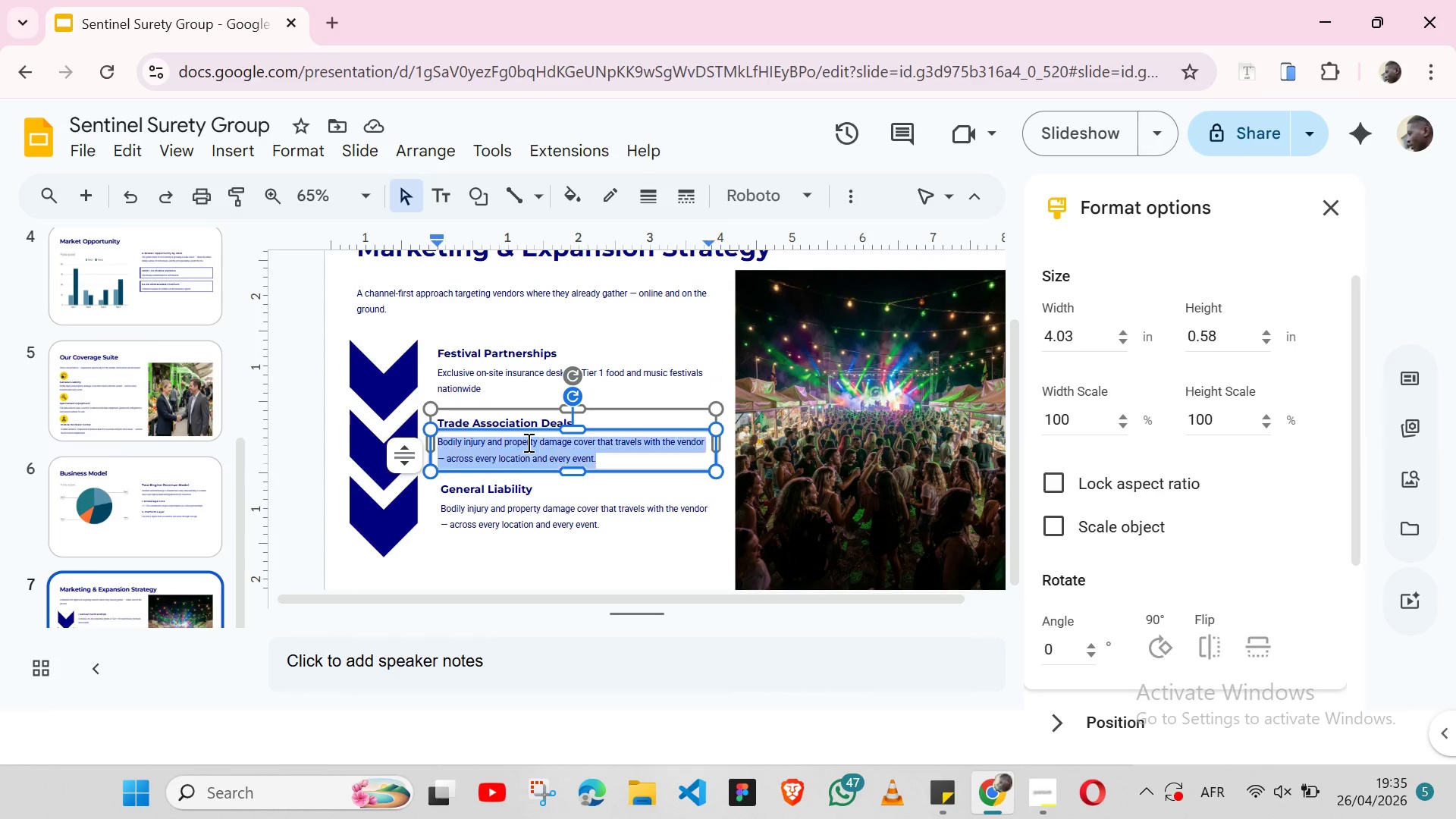 
triple_click([527, 442])
 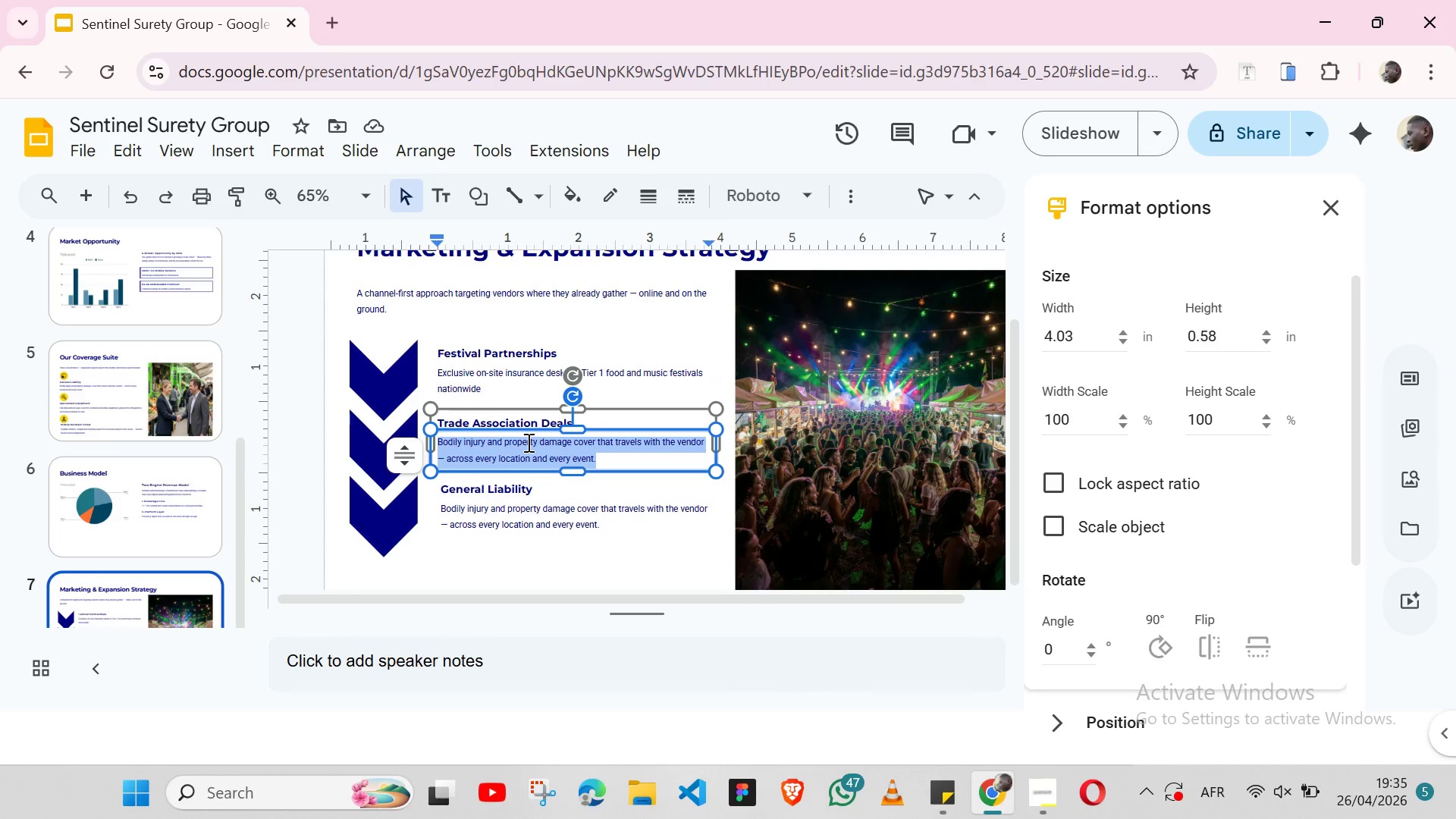 
key(Control+V)
 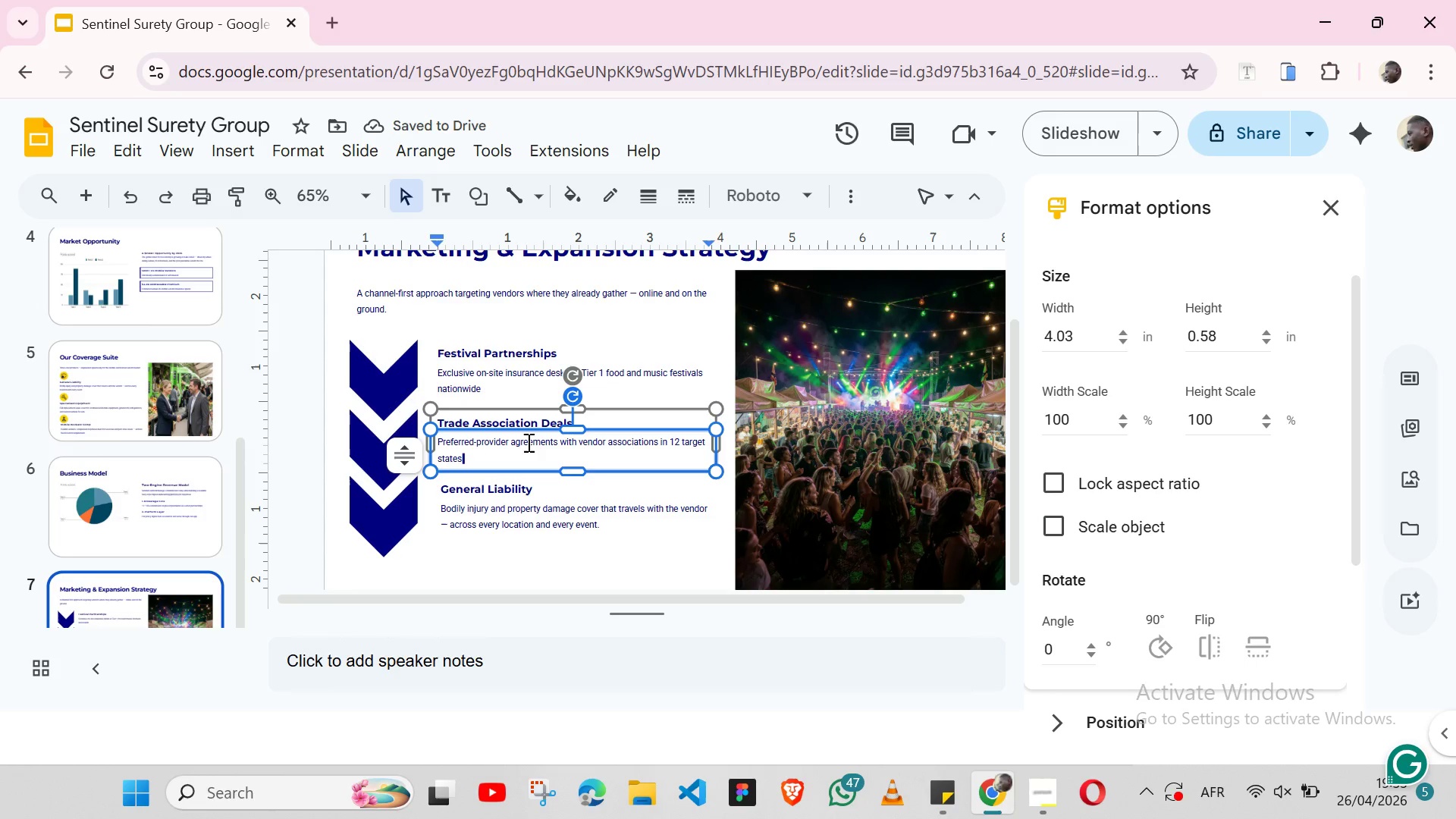 
wait(6.78)
 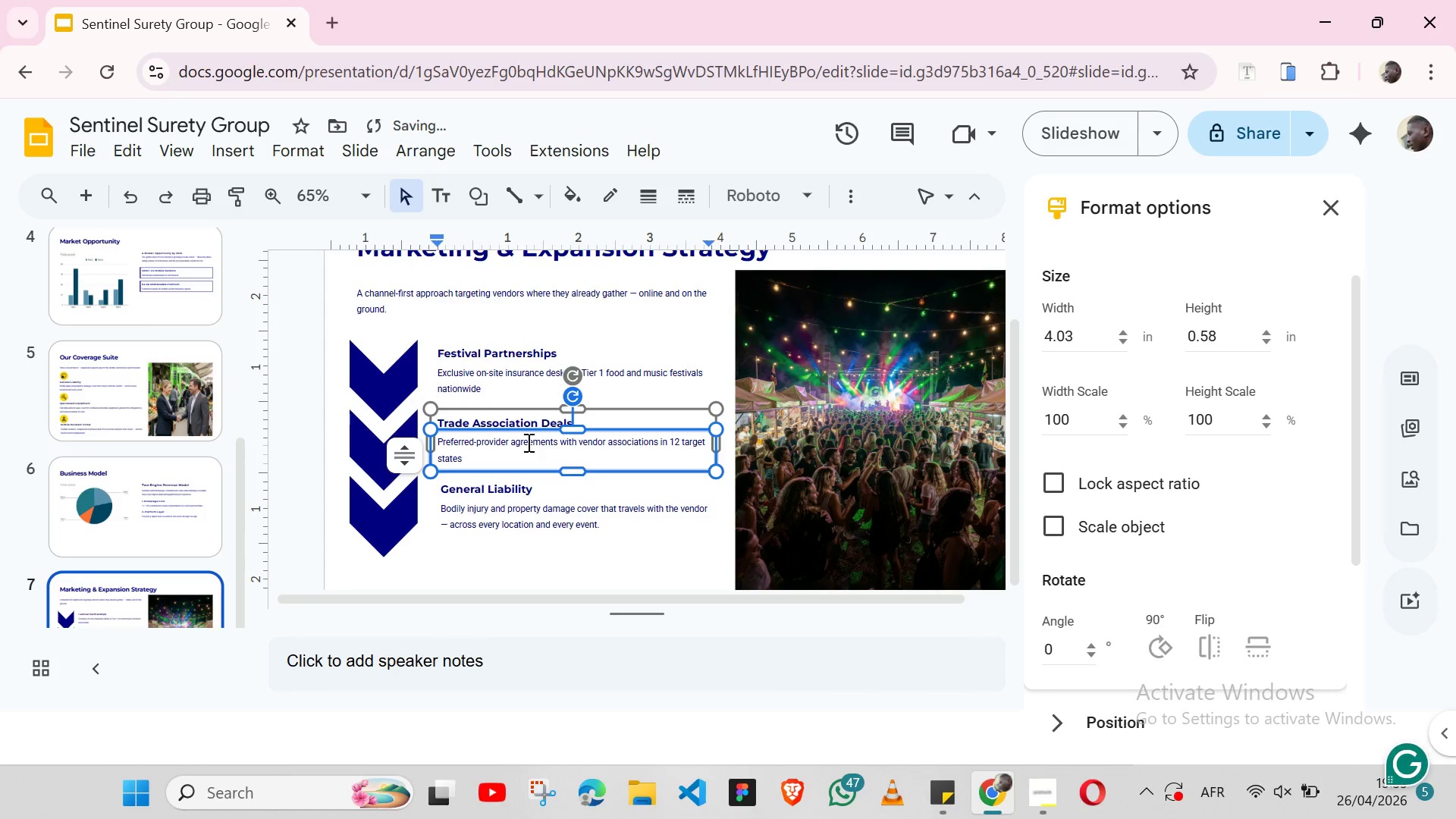 
left_click([441, 535])
 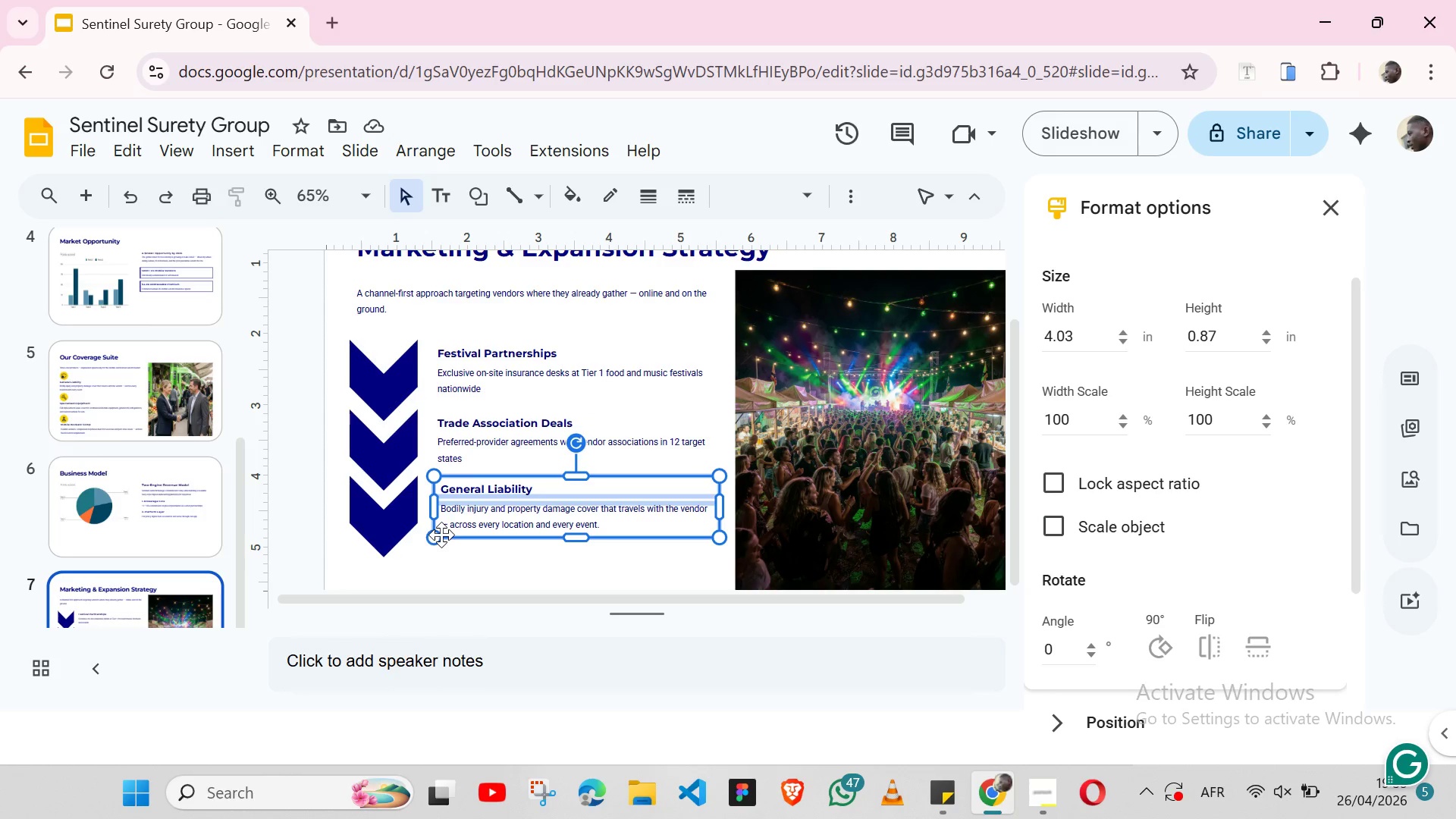 
hold_key(key=ShiftLeft, duration=1.47)
left_click([433, 453])
 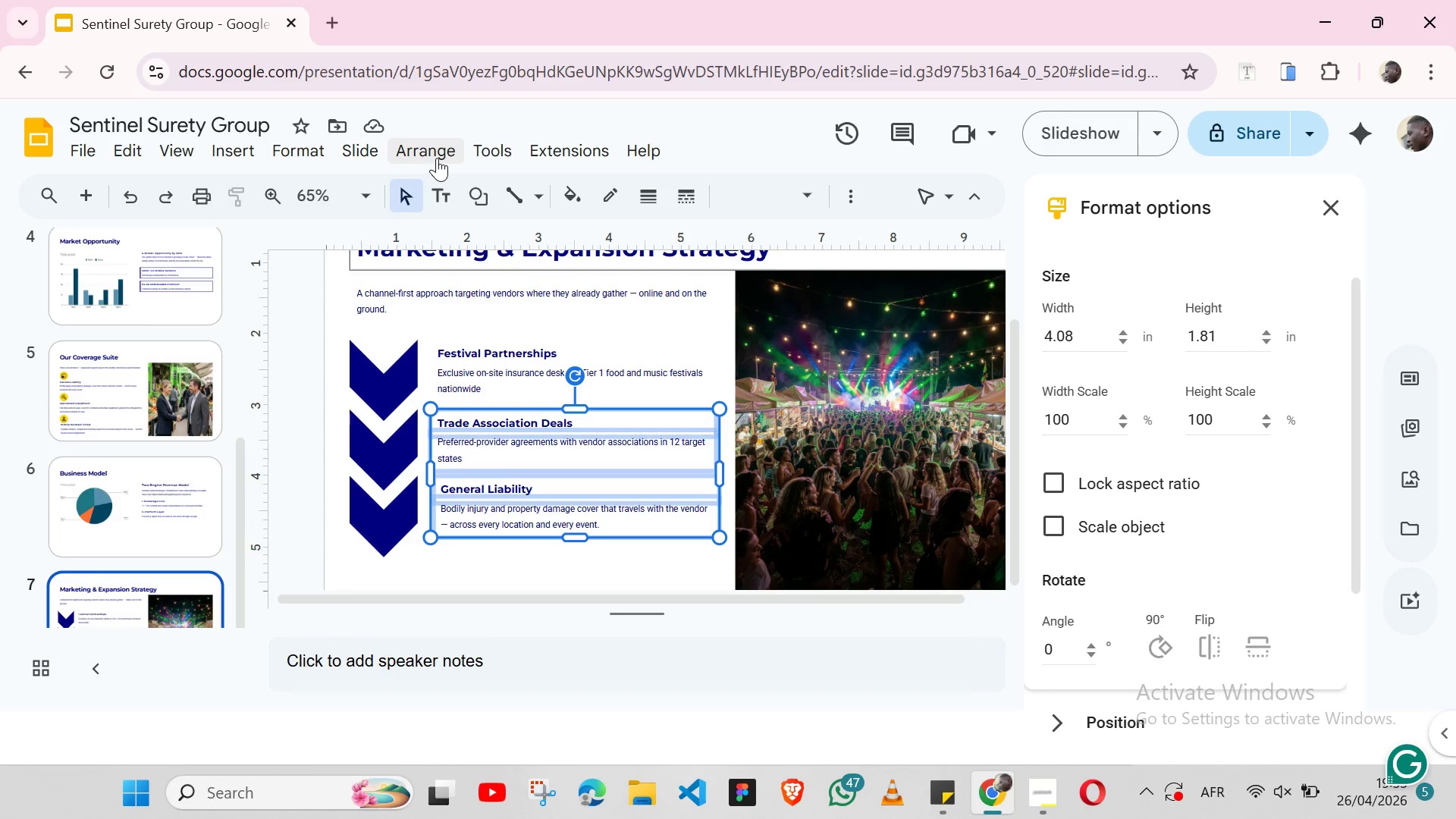 
left_click([437, 158])
 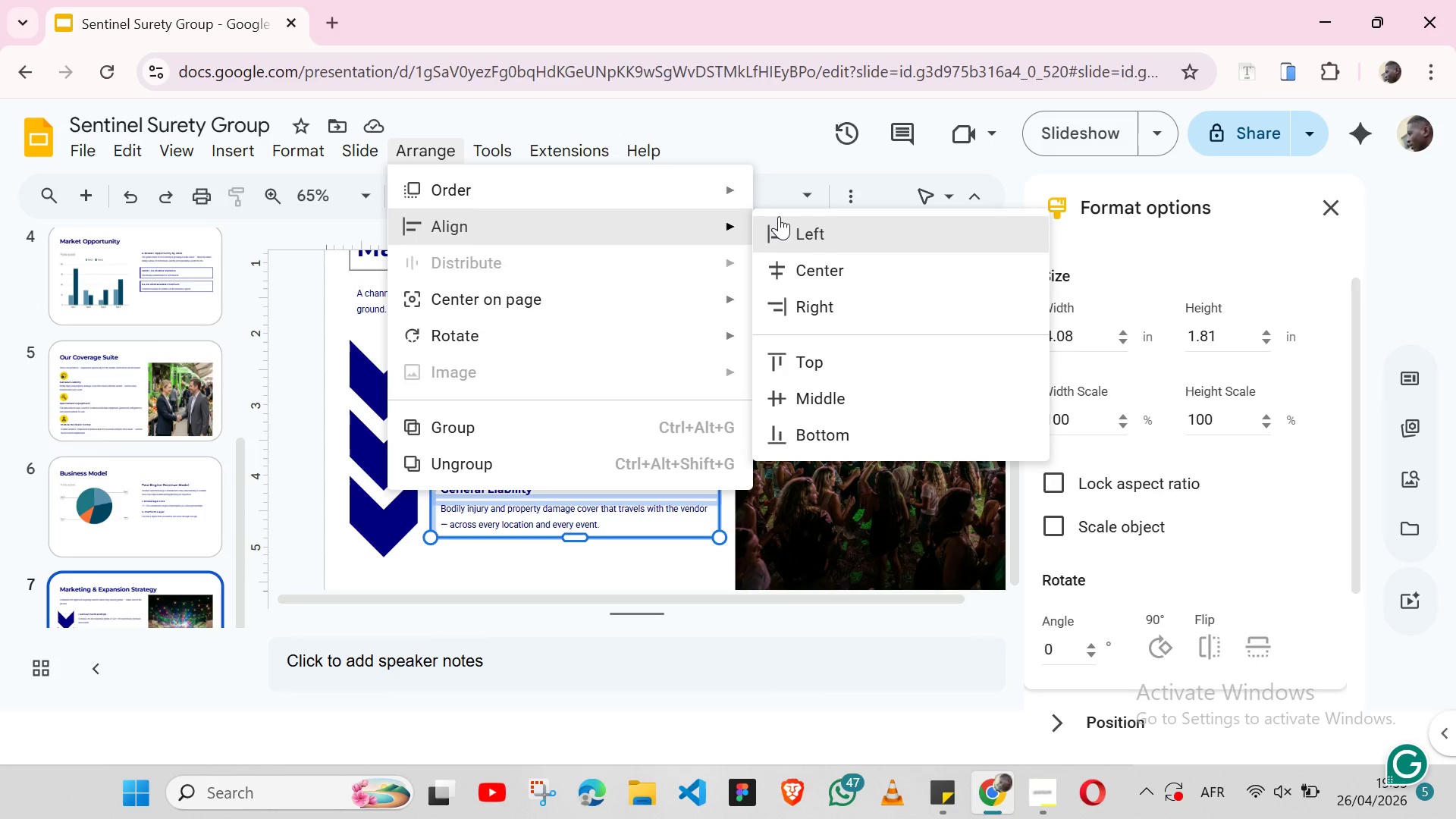 
left_click([779, 216])
 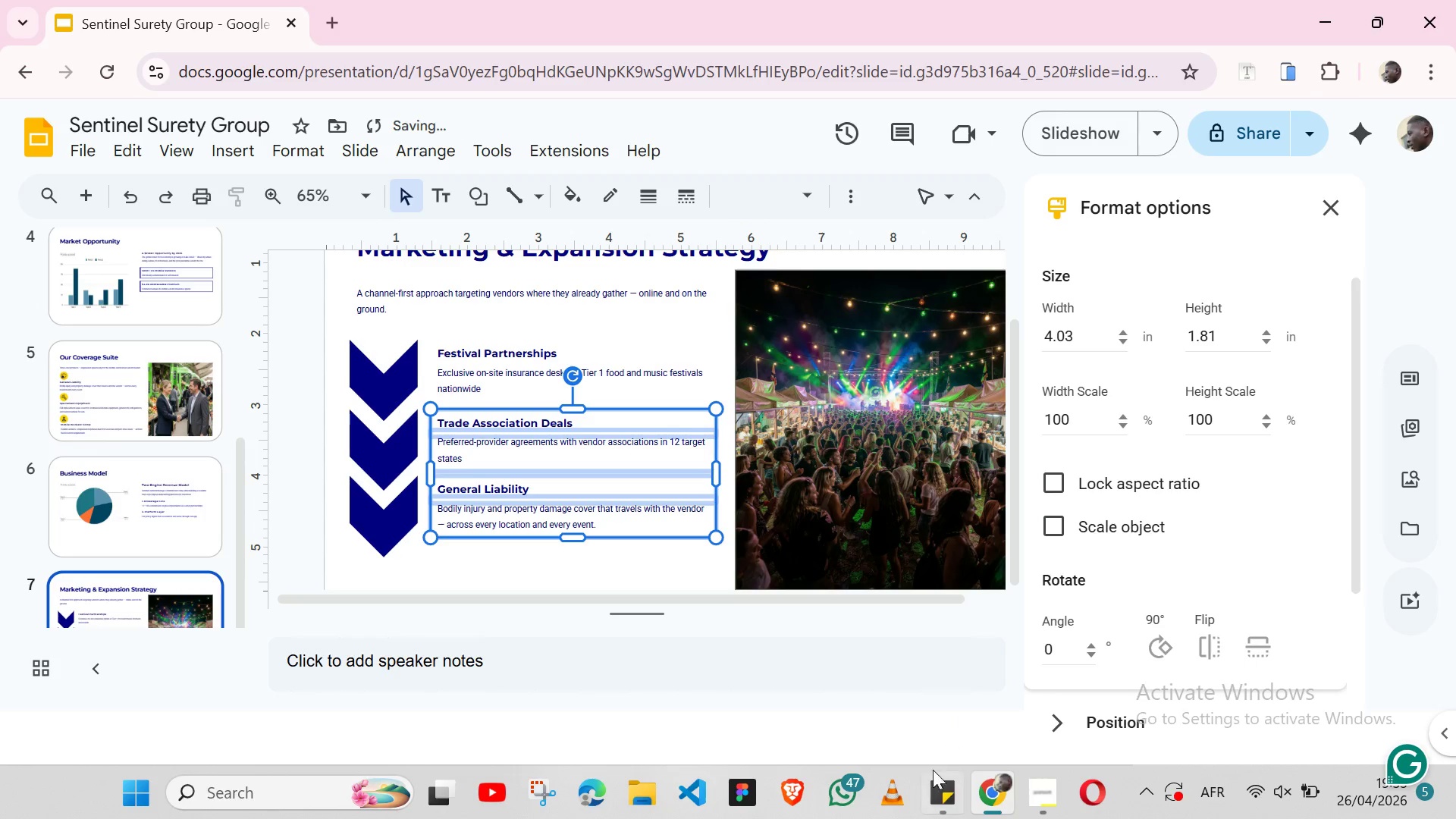 
left_click([937, 783])
 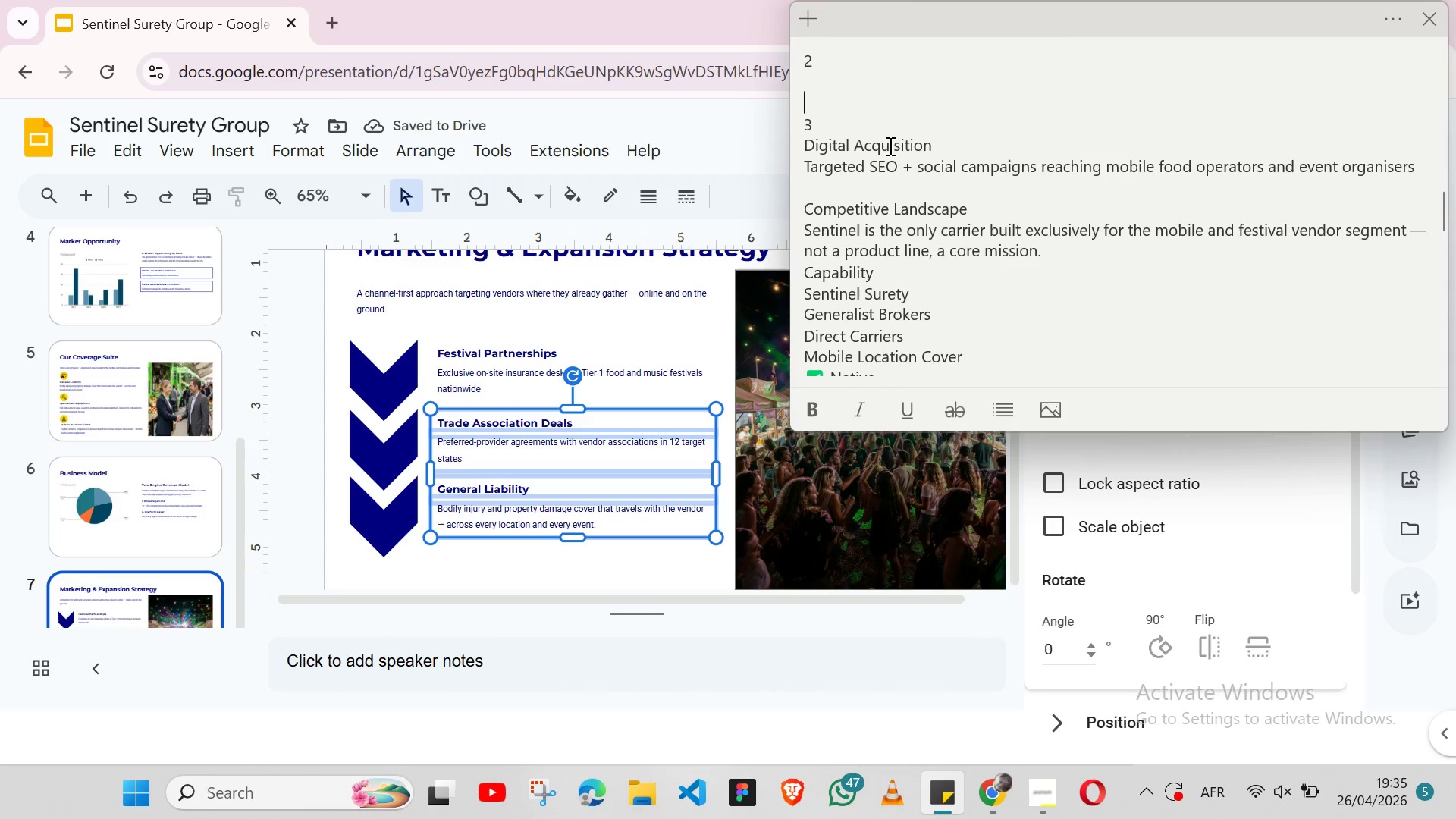 
double_click([882, 144])
 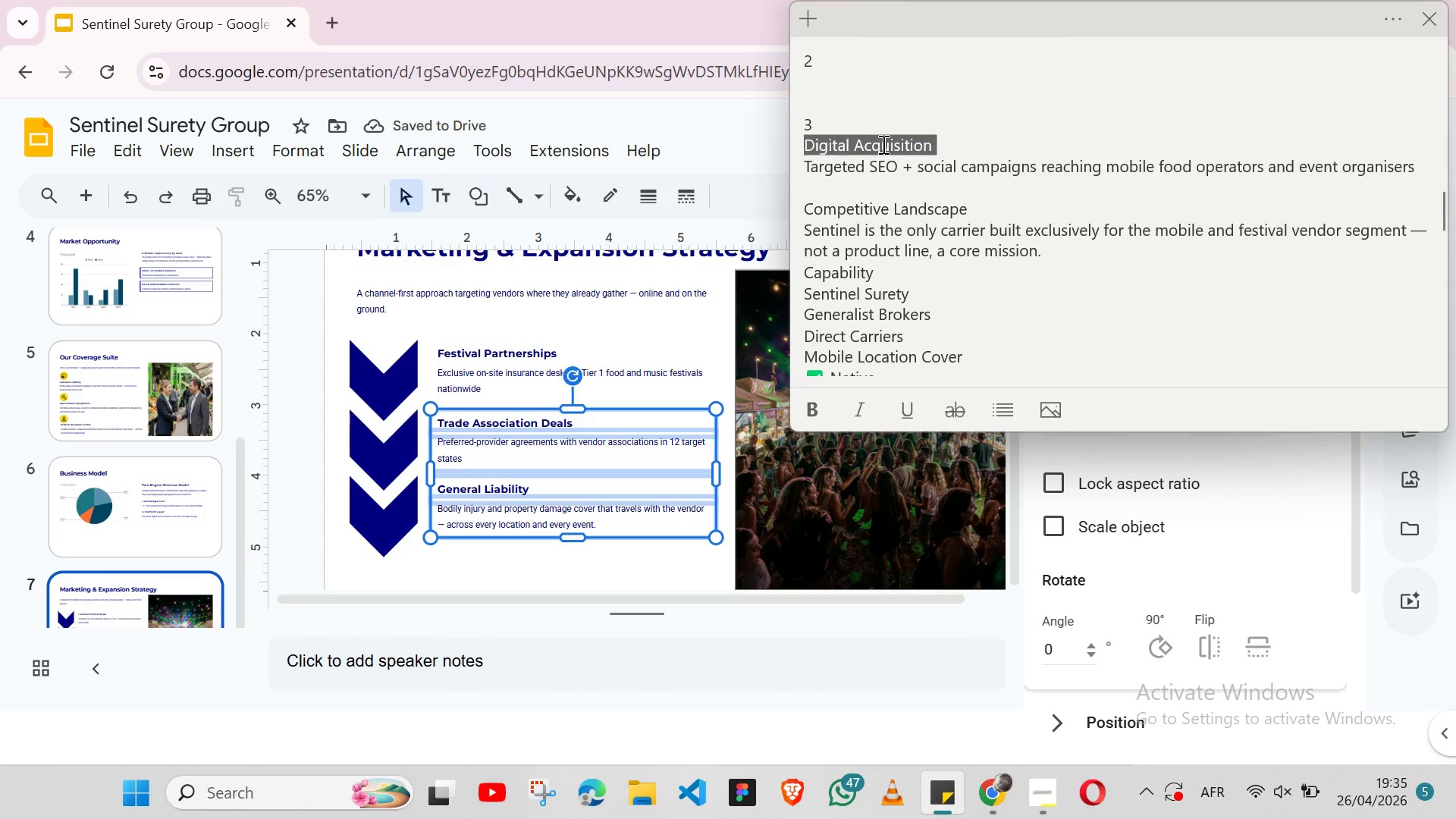 
triple_click([882, 144])
 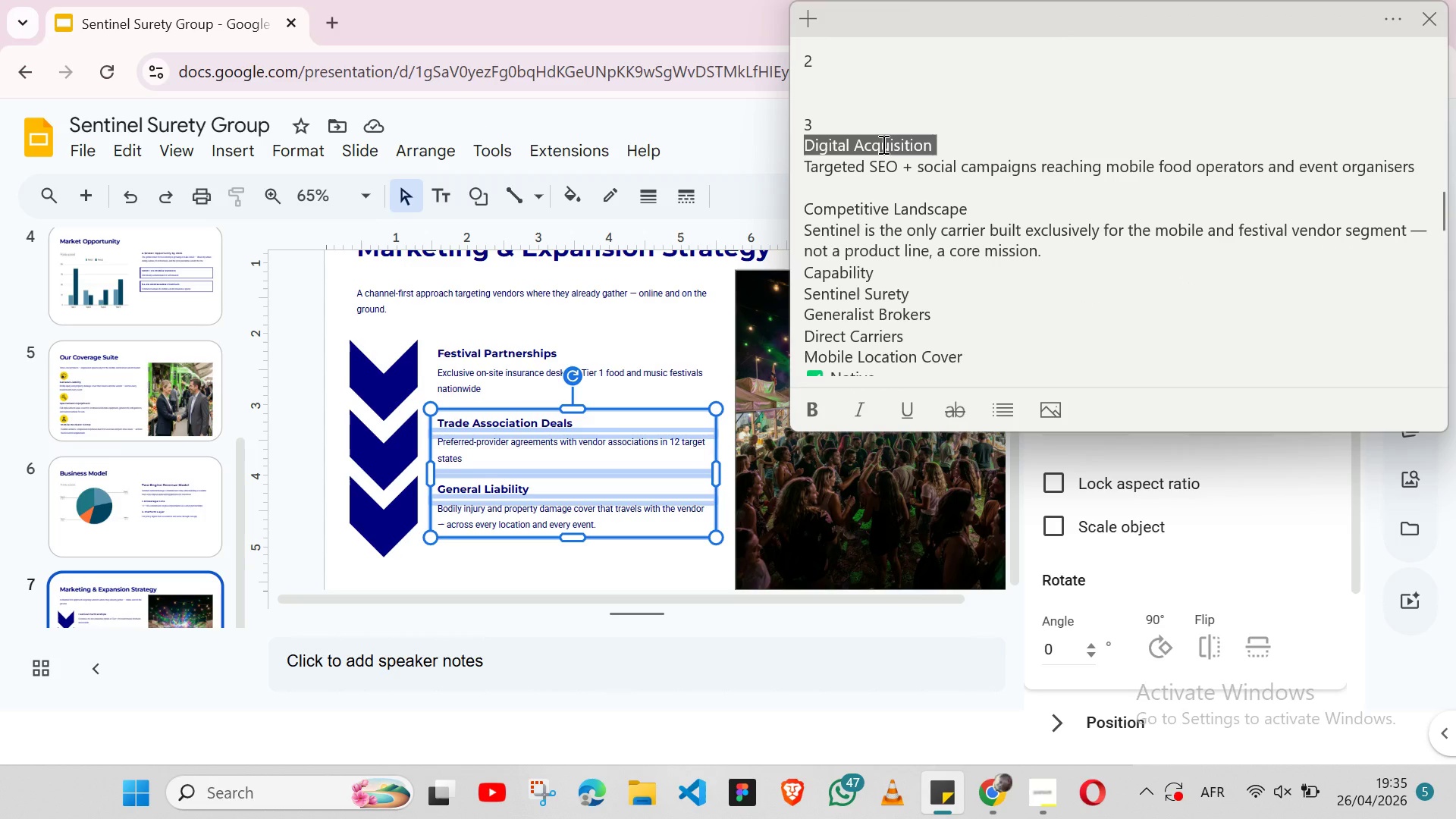 
key(Shift+ShiftLeft)
 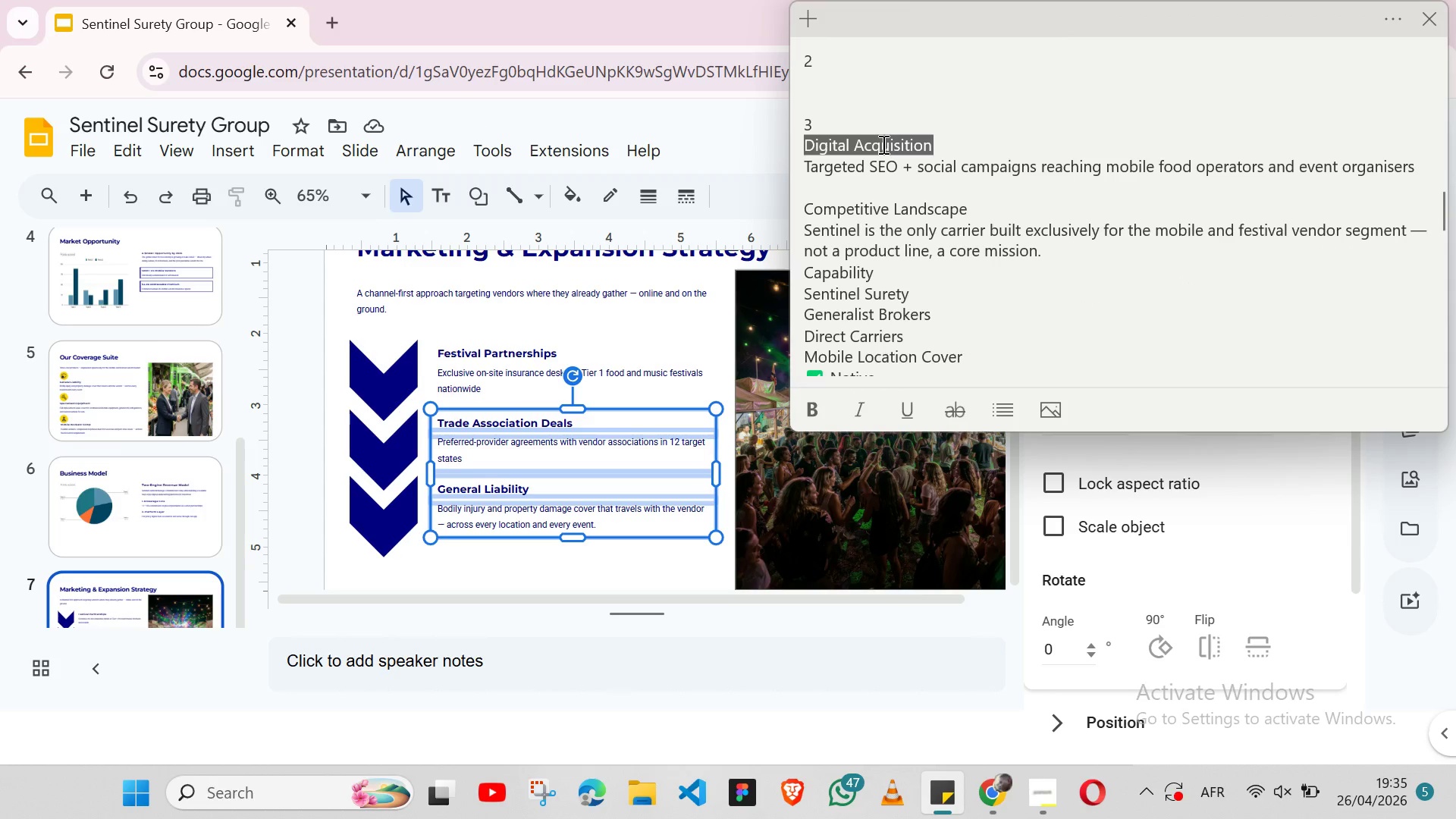 
key(Shift+ArrowLeft)
 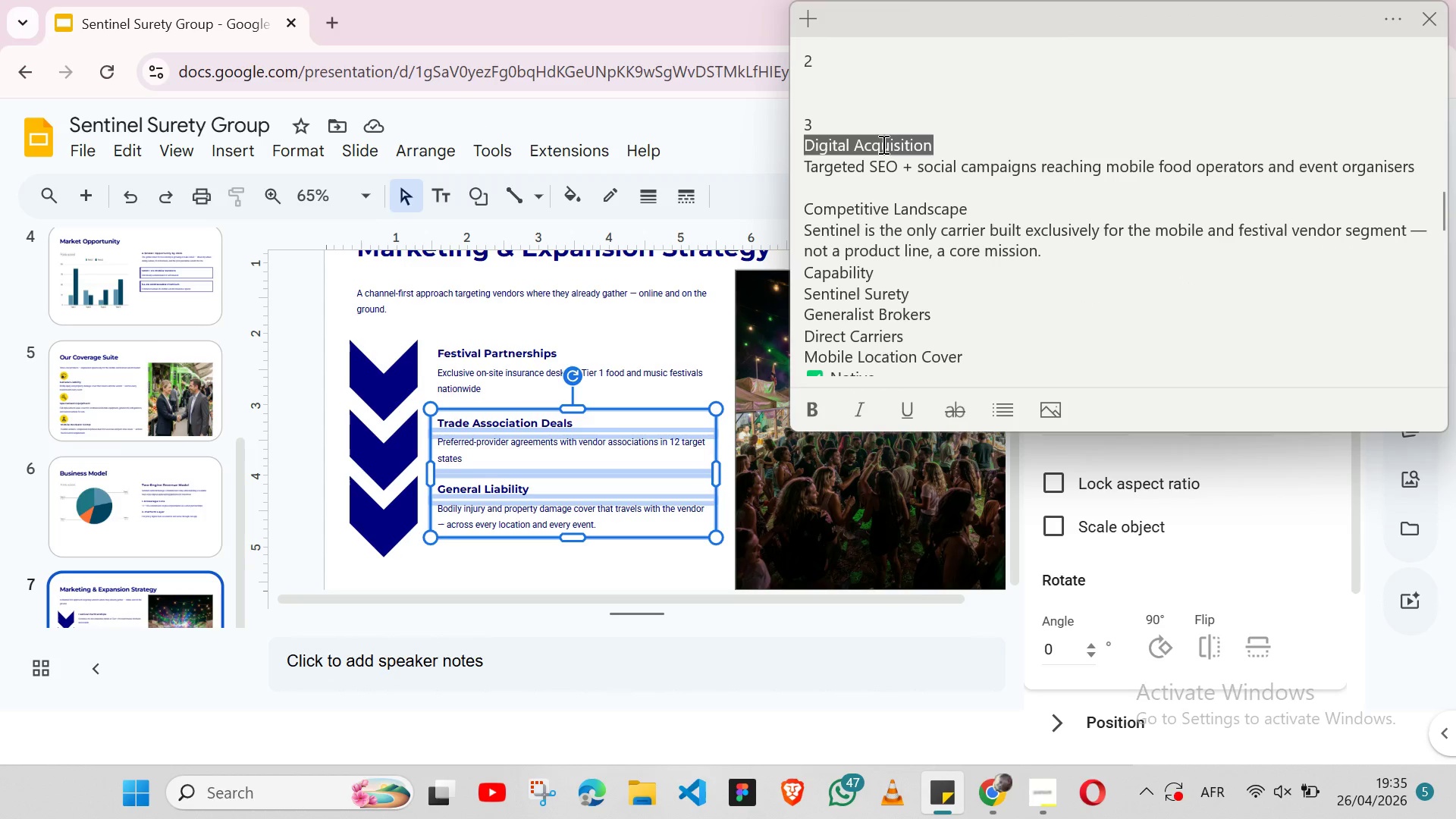 
key(Control+X)
 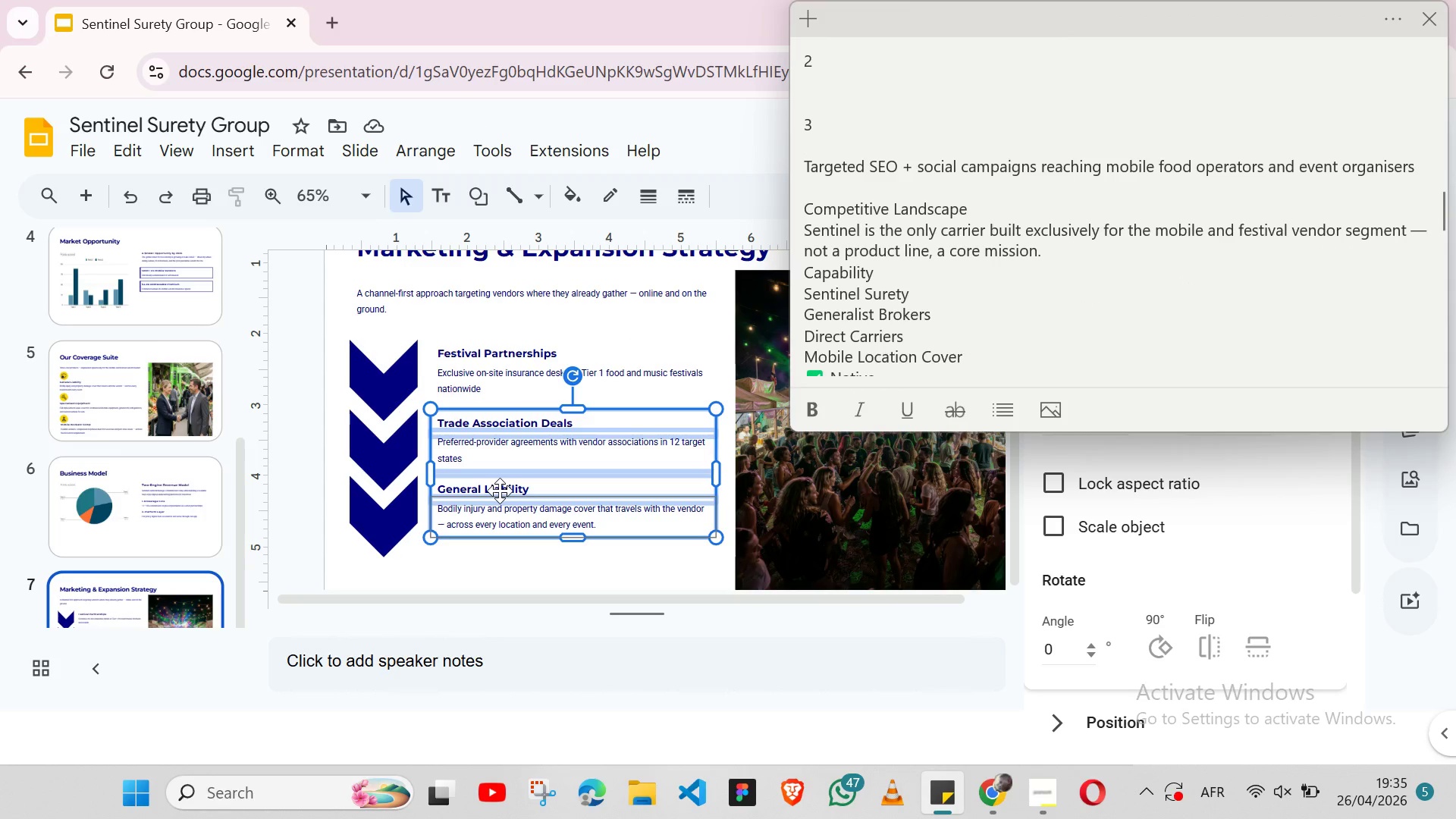 
double_click([500, 491])
 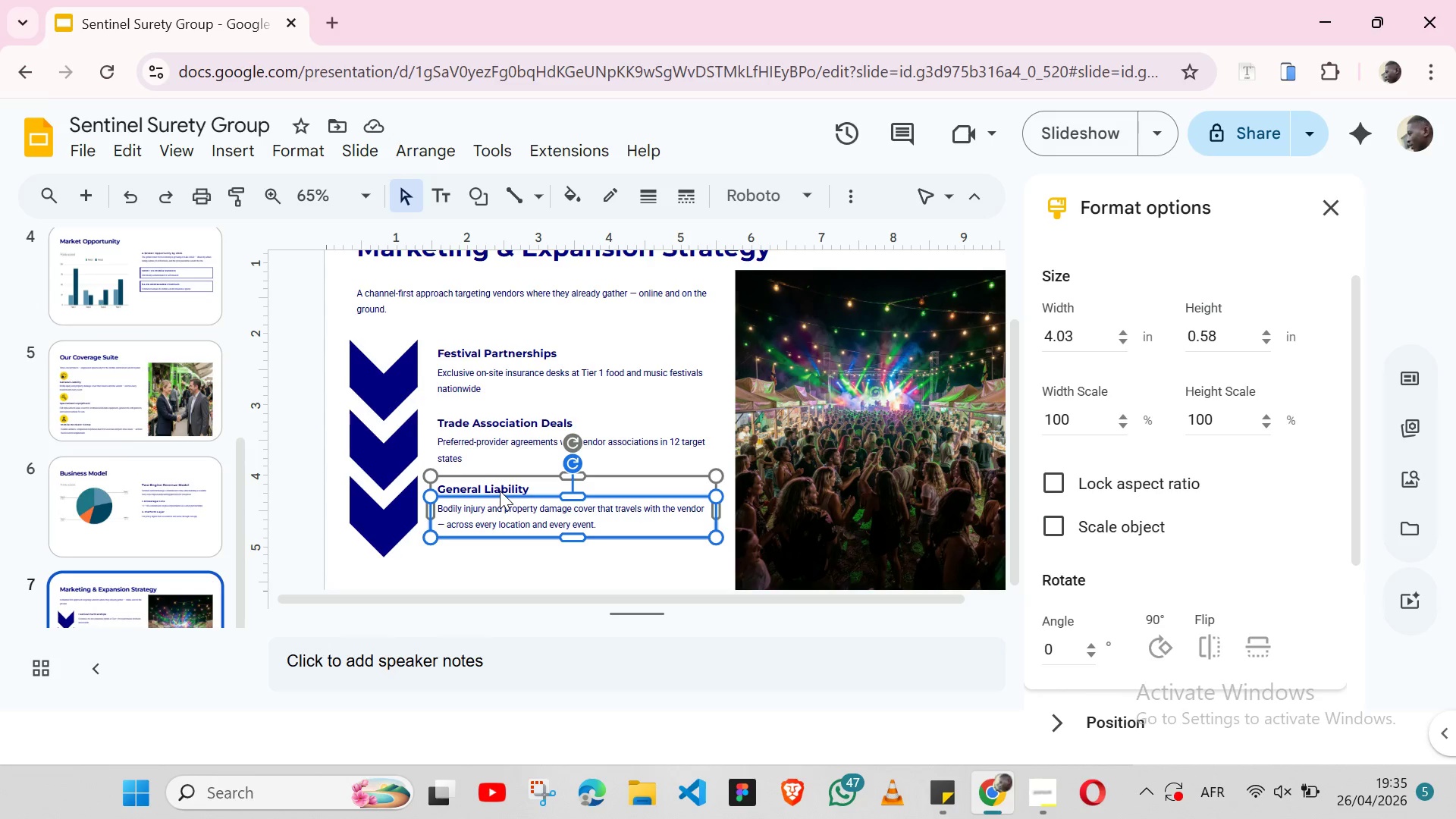 
triple_click([500, 491])
 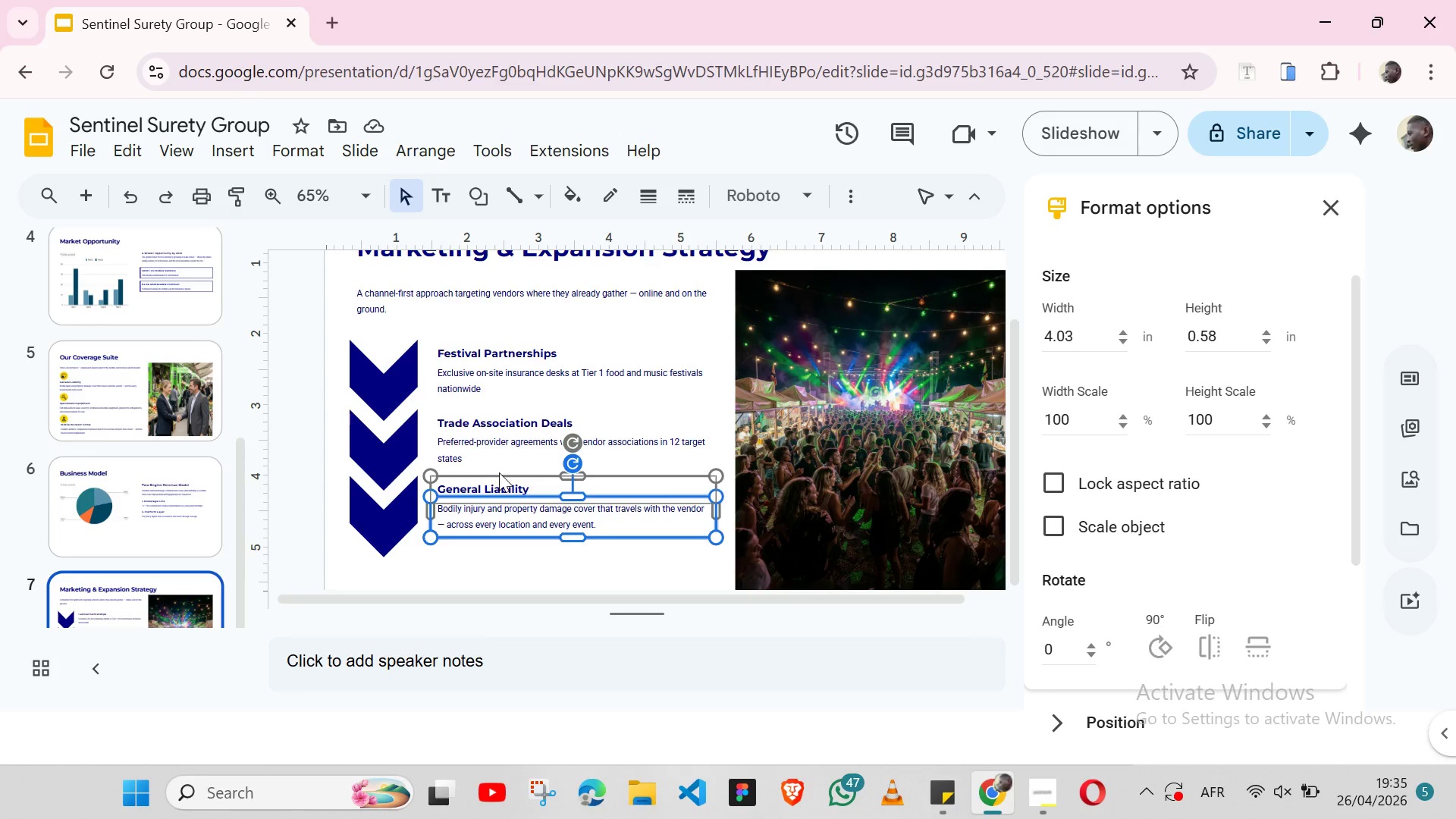 
double_click([499, 472])
 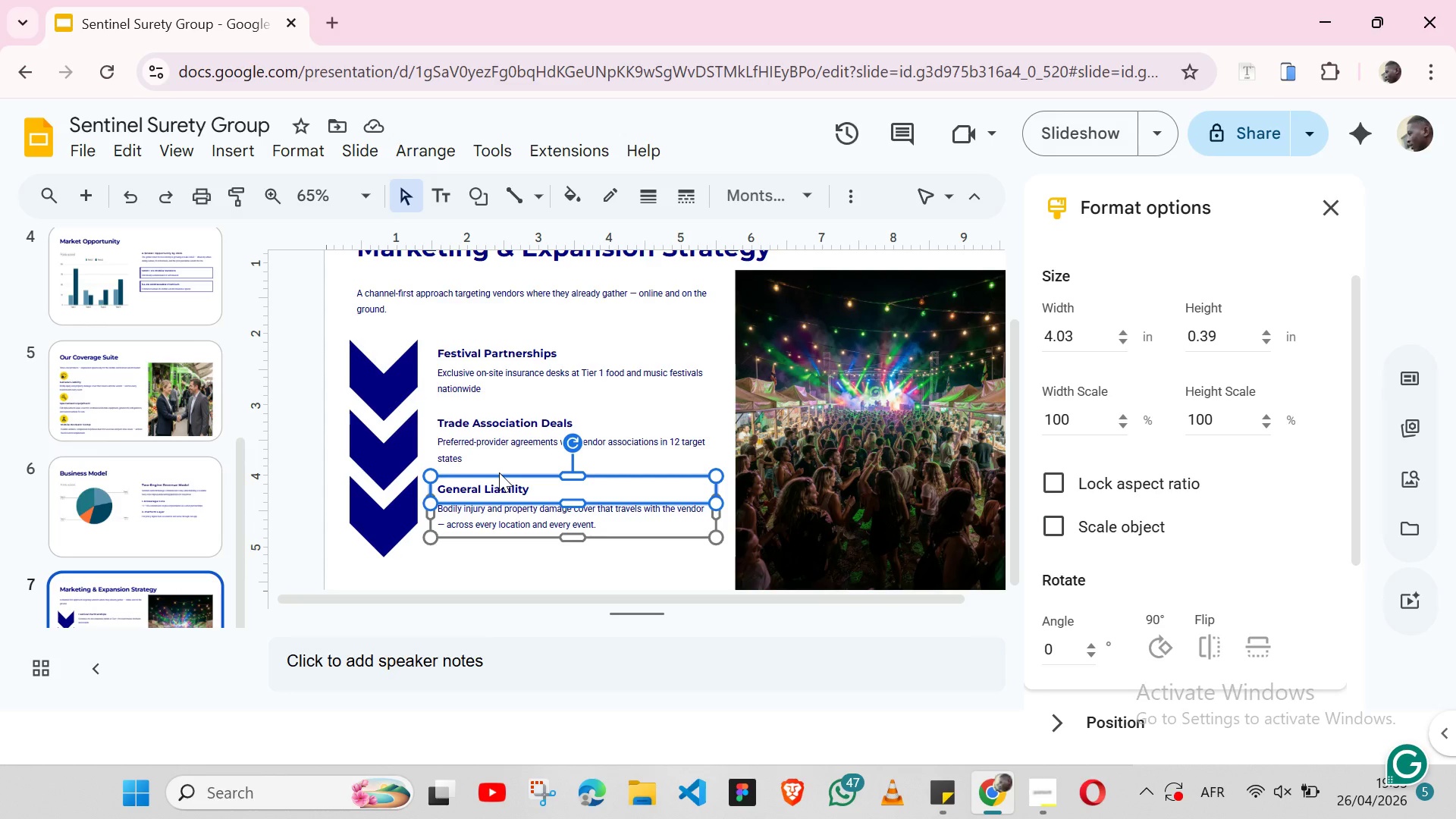 
triple_click([499, 472])
 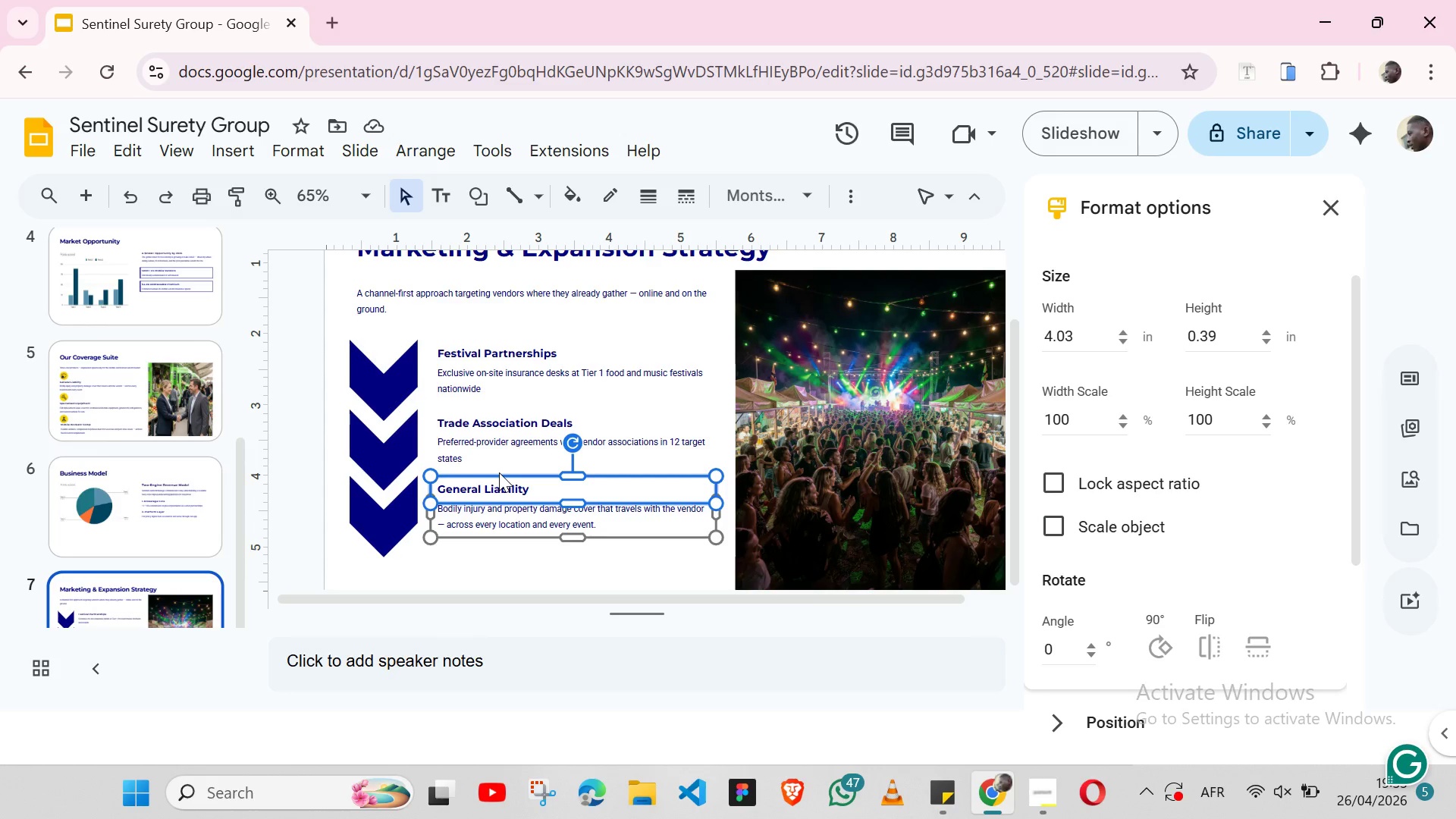 
triple_click([499, 472])
 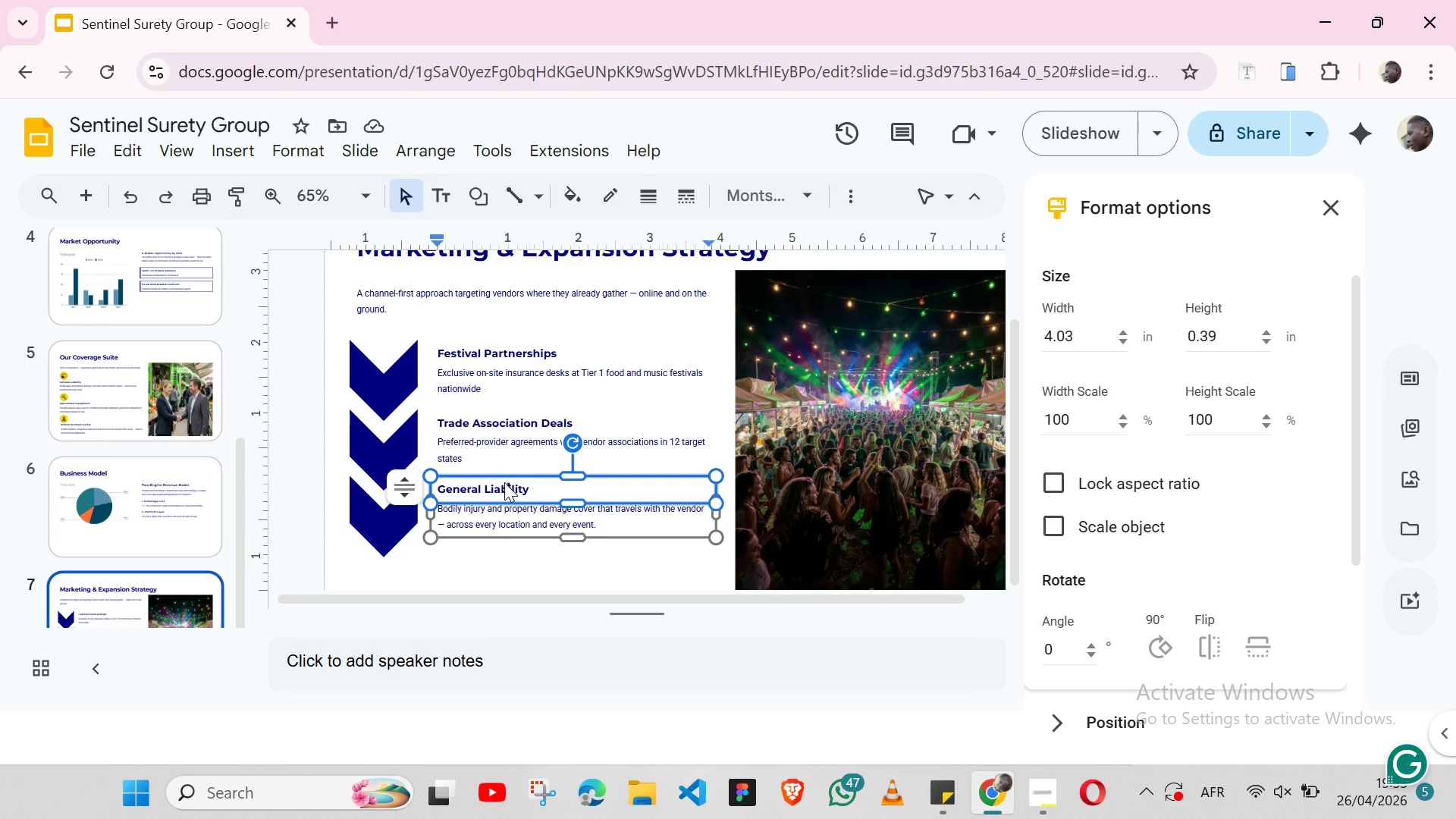 
double_click([504, 482])
 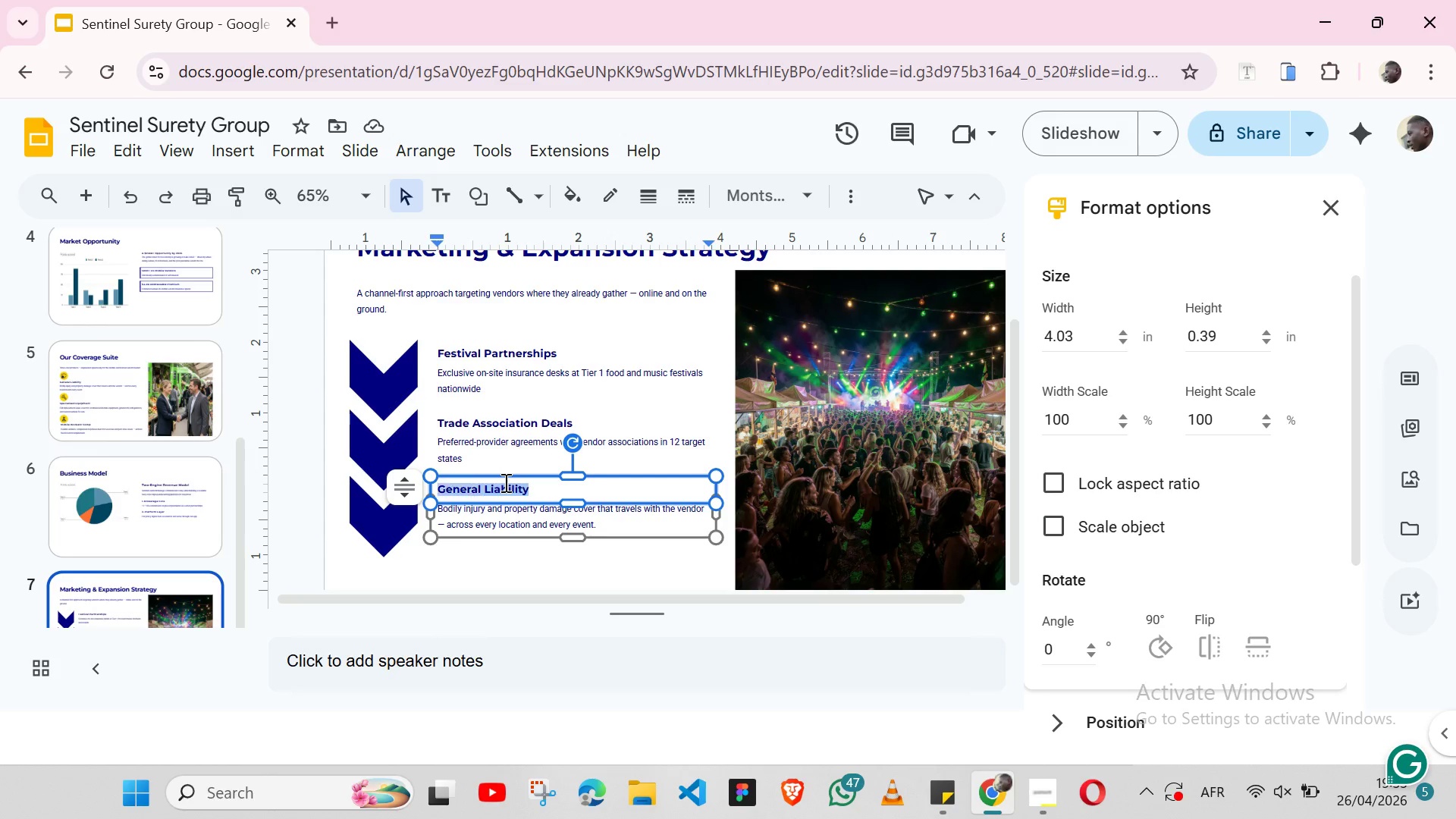 
triple_click([504, 482])
 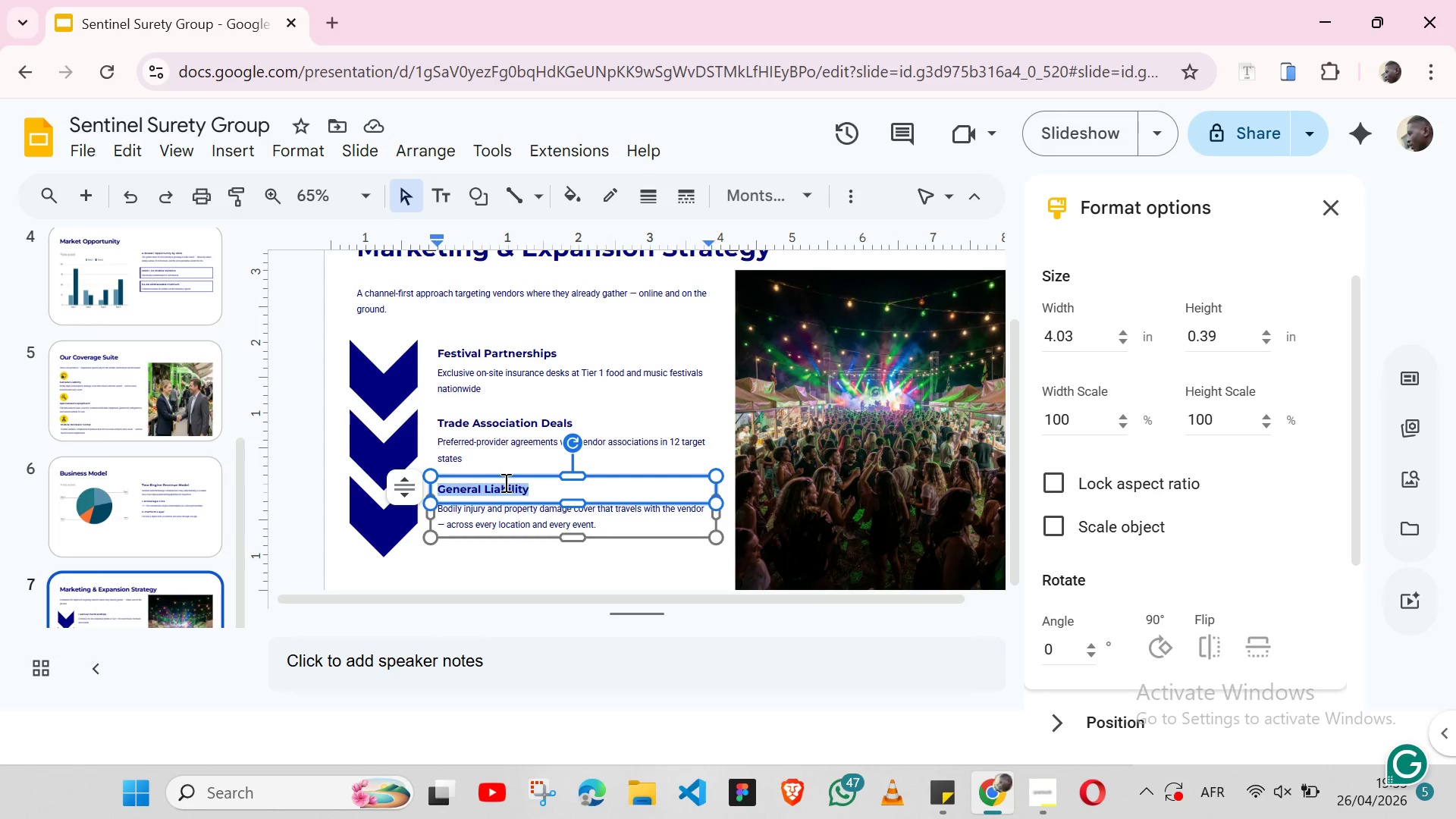 
key(Control+V)
 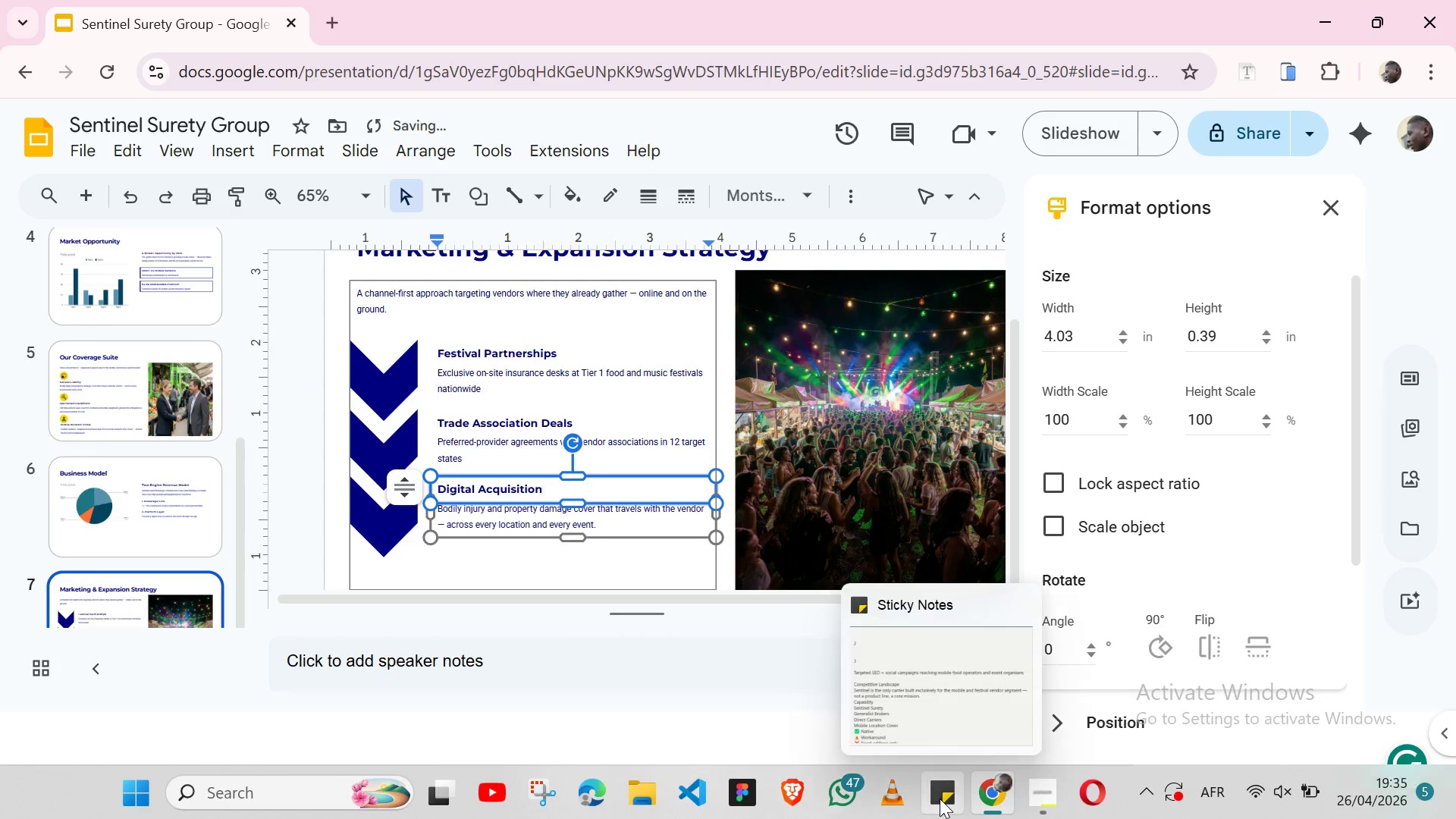 
left_click([940, 799])
 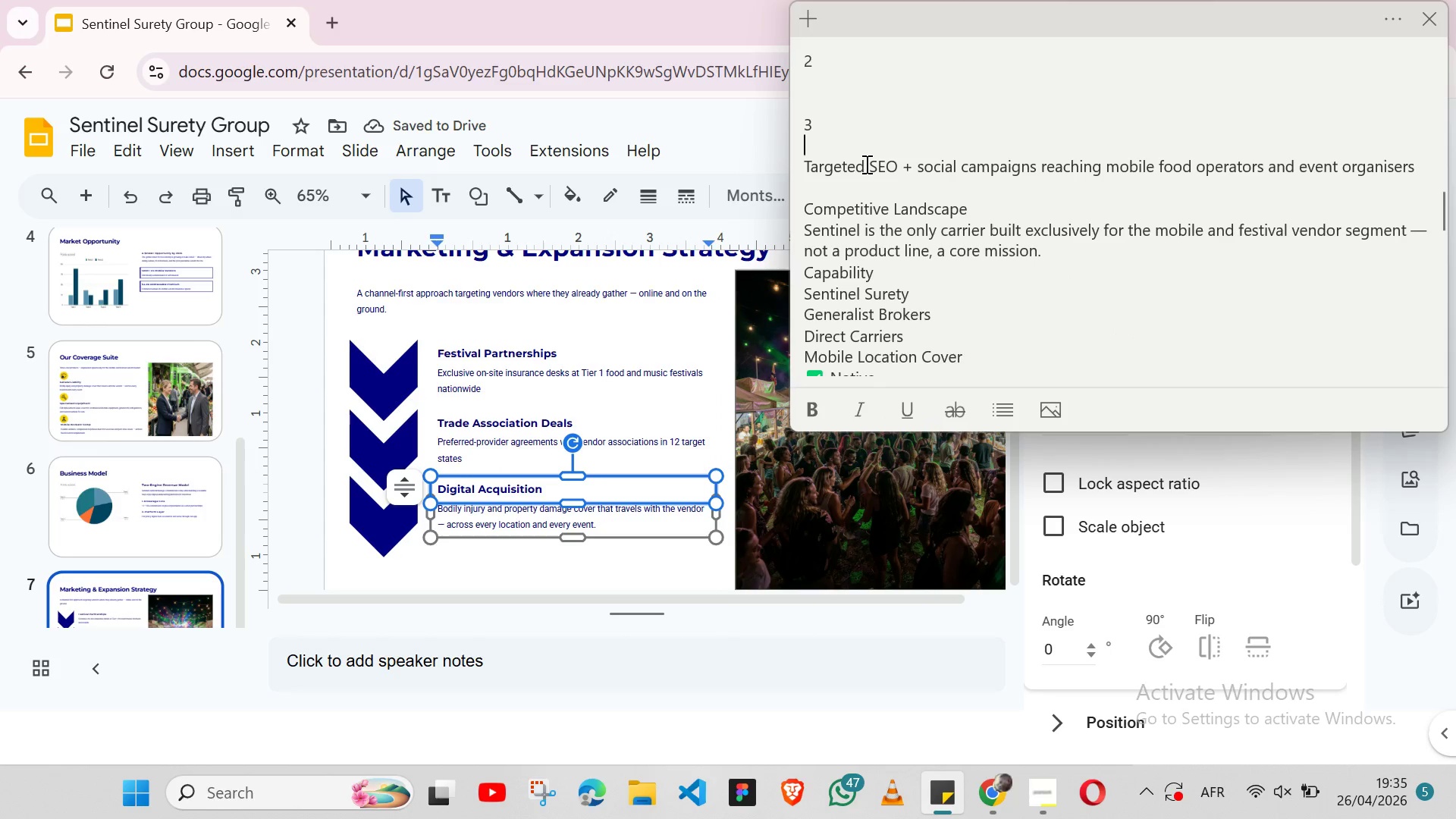 
double_click([865, 164])
 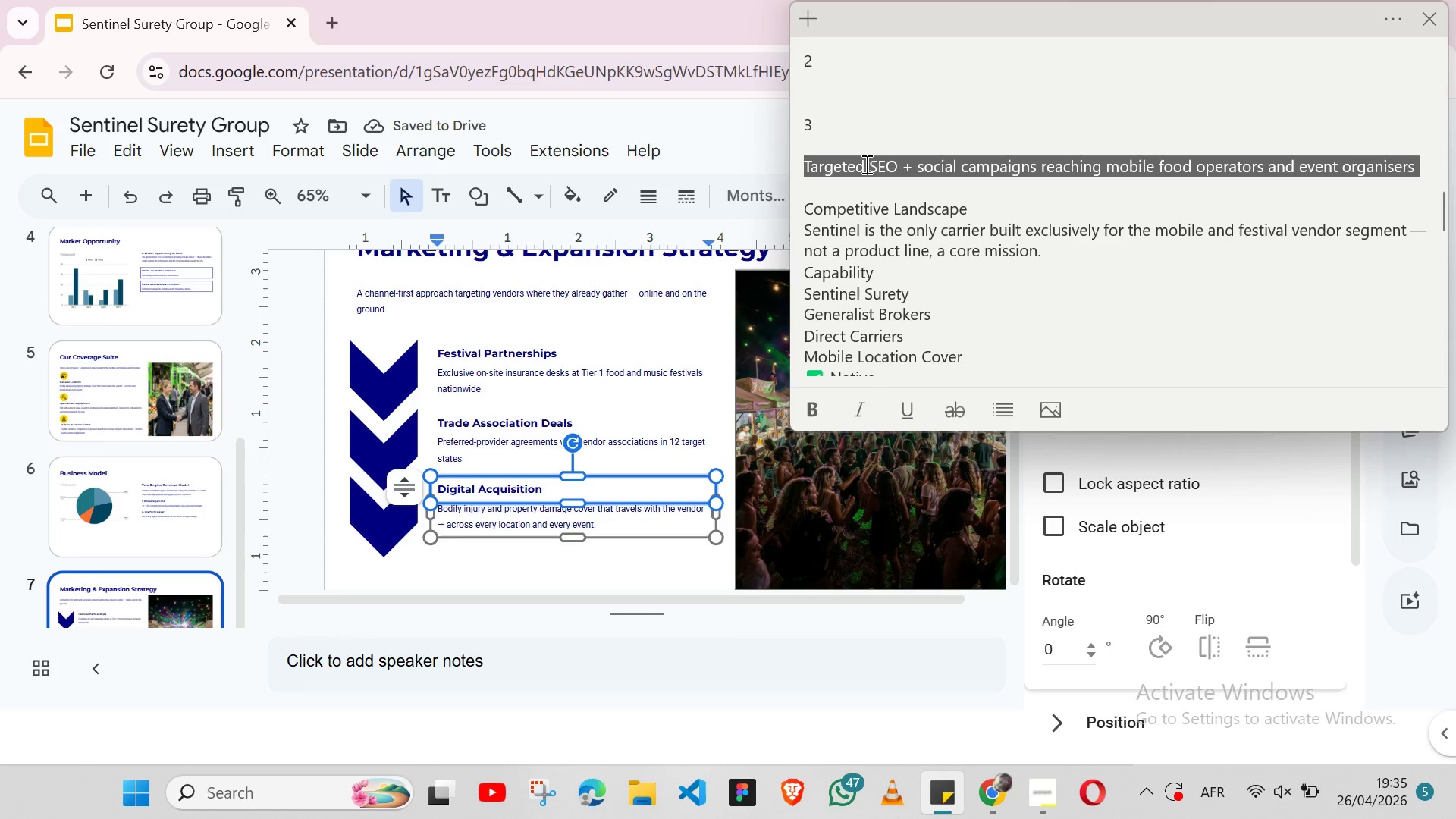 
triple_click([865, 164])
 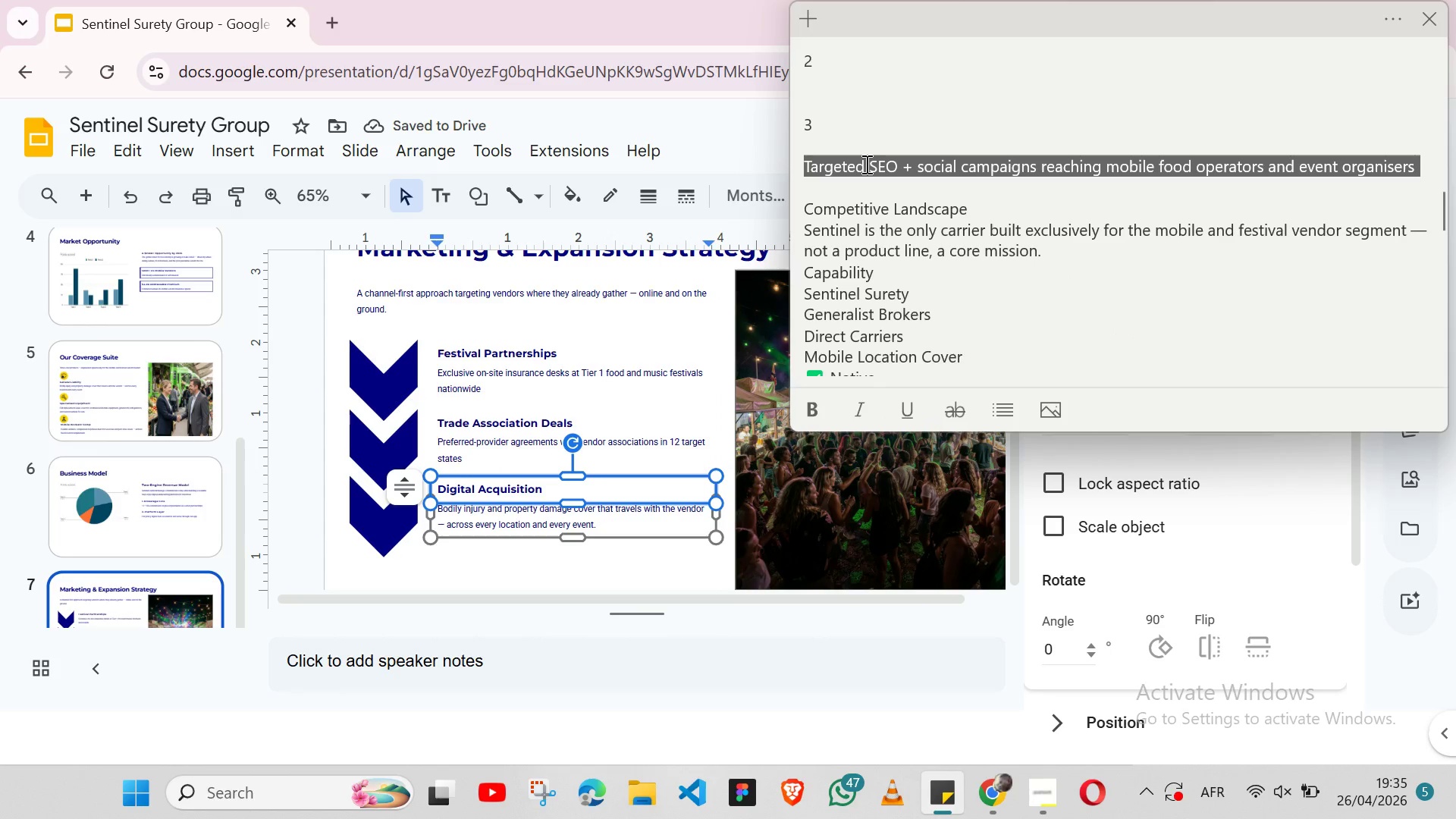 
key(Shift+ArrowLeft)
 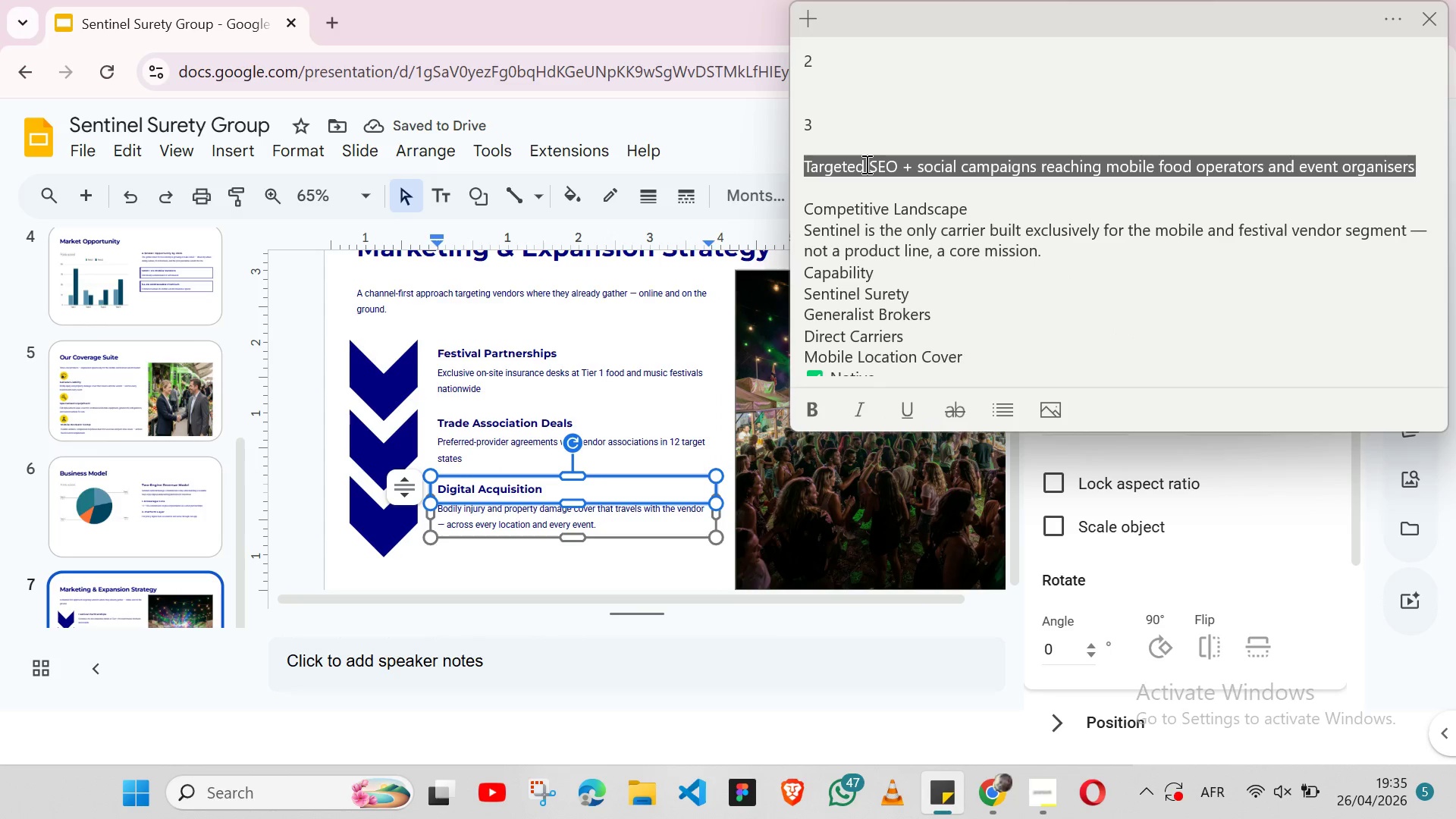 
key(Control+X)
 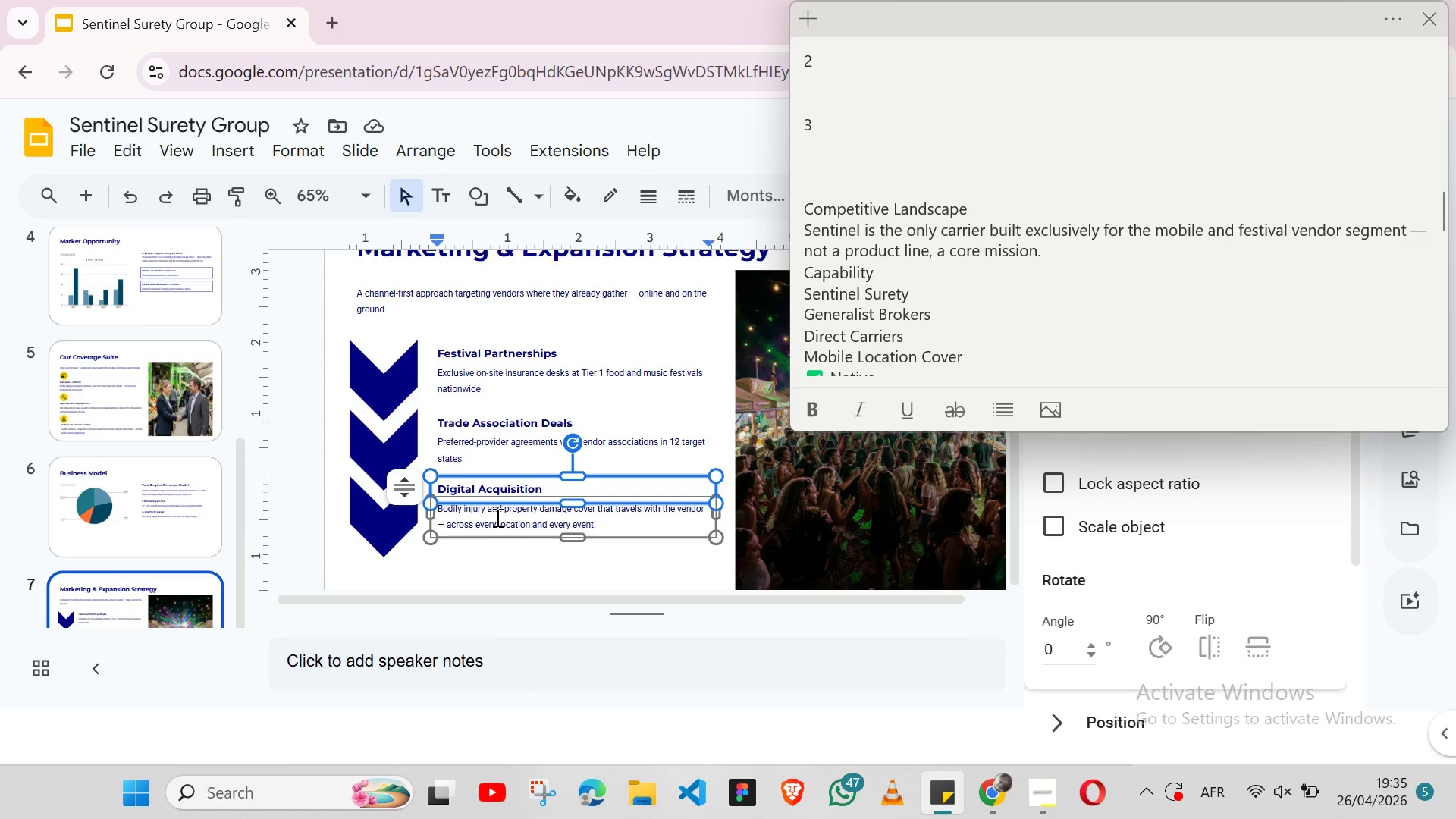 
double_click([497, 514])
 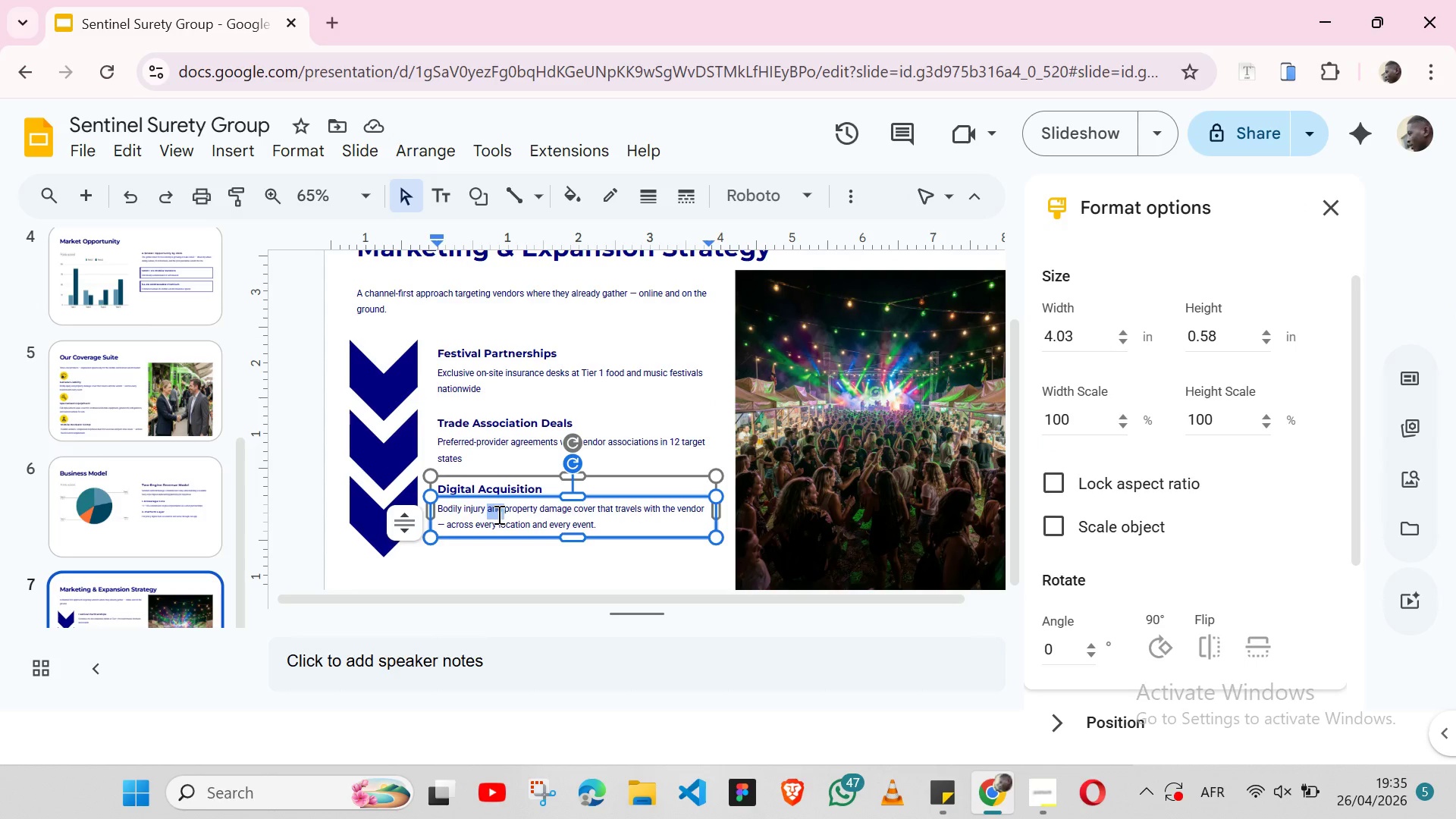 
triple_click([497, 514])
 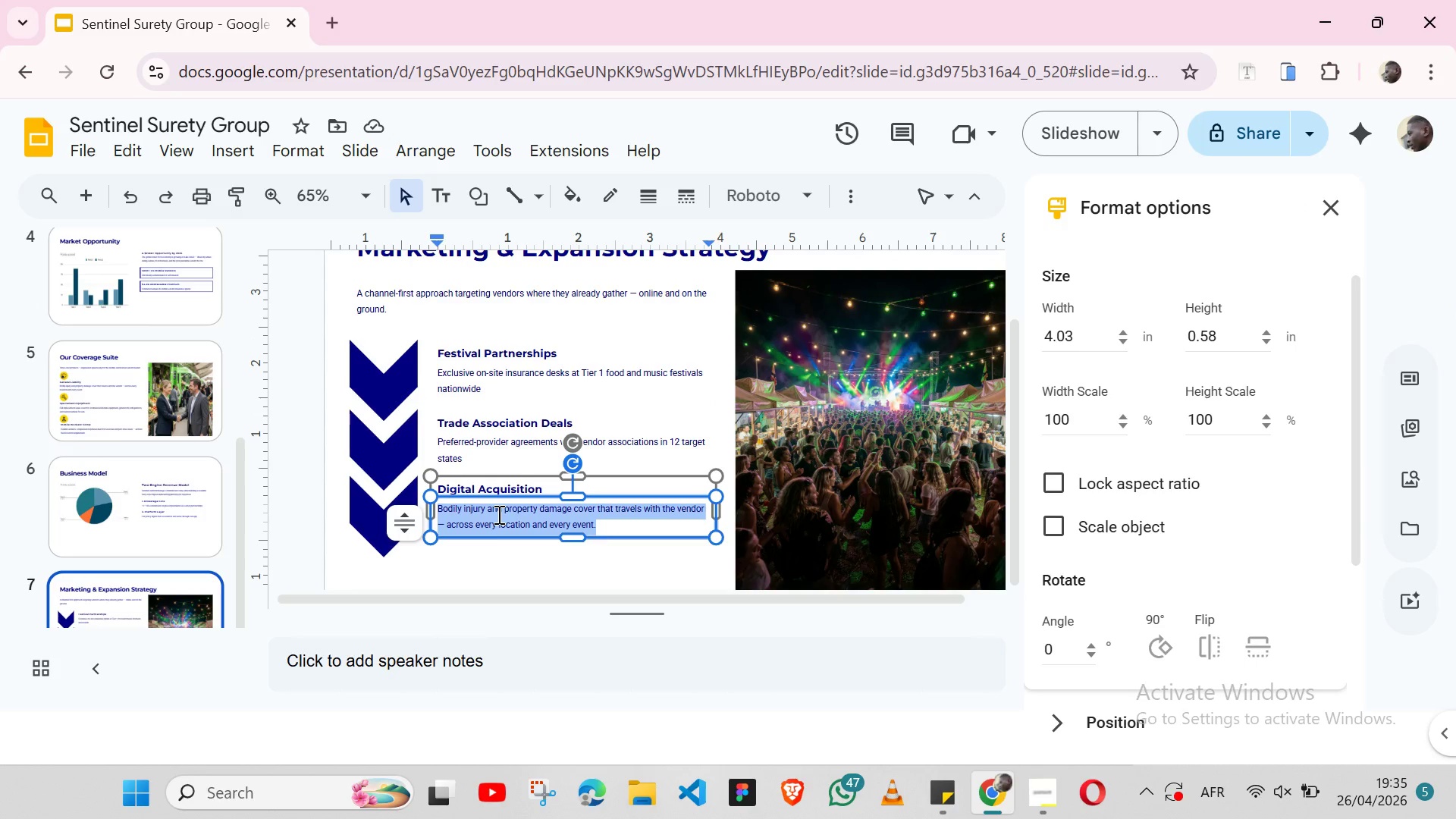 
key(Control+V)
 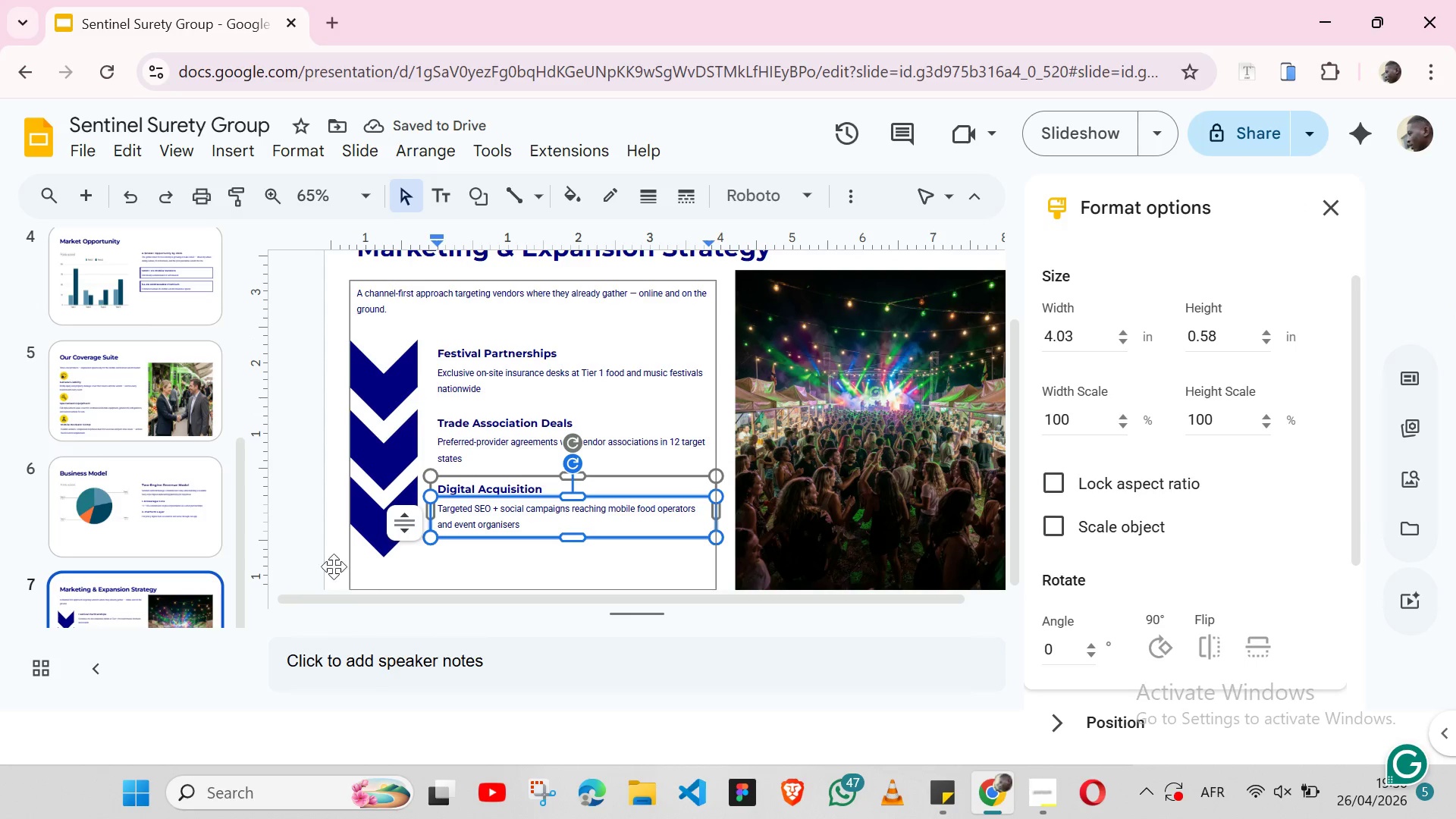 
left_click([334, 557])
 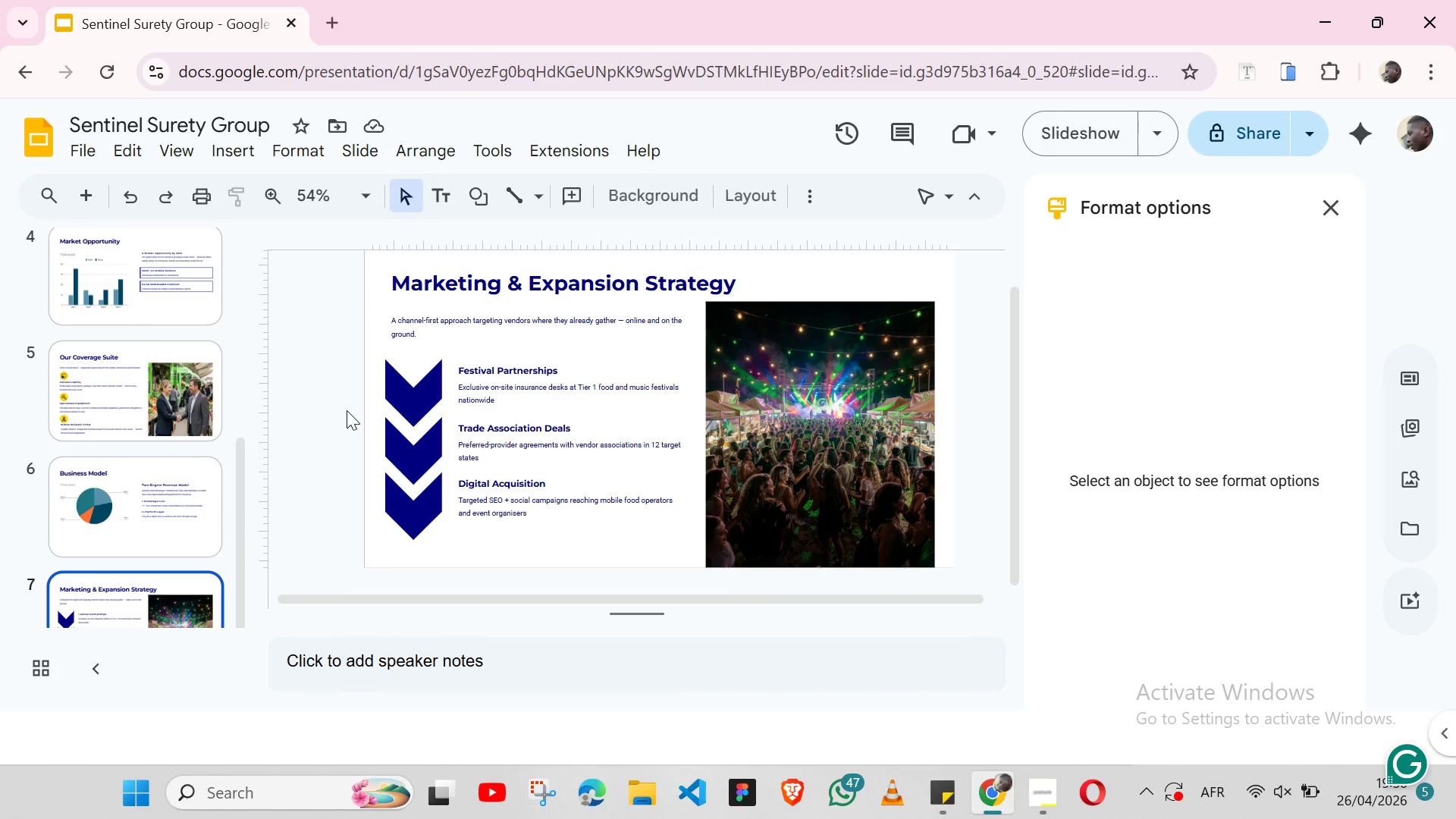 
wait(22.45)
 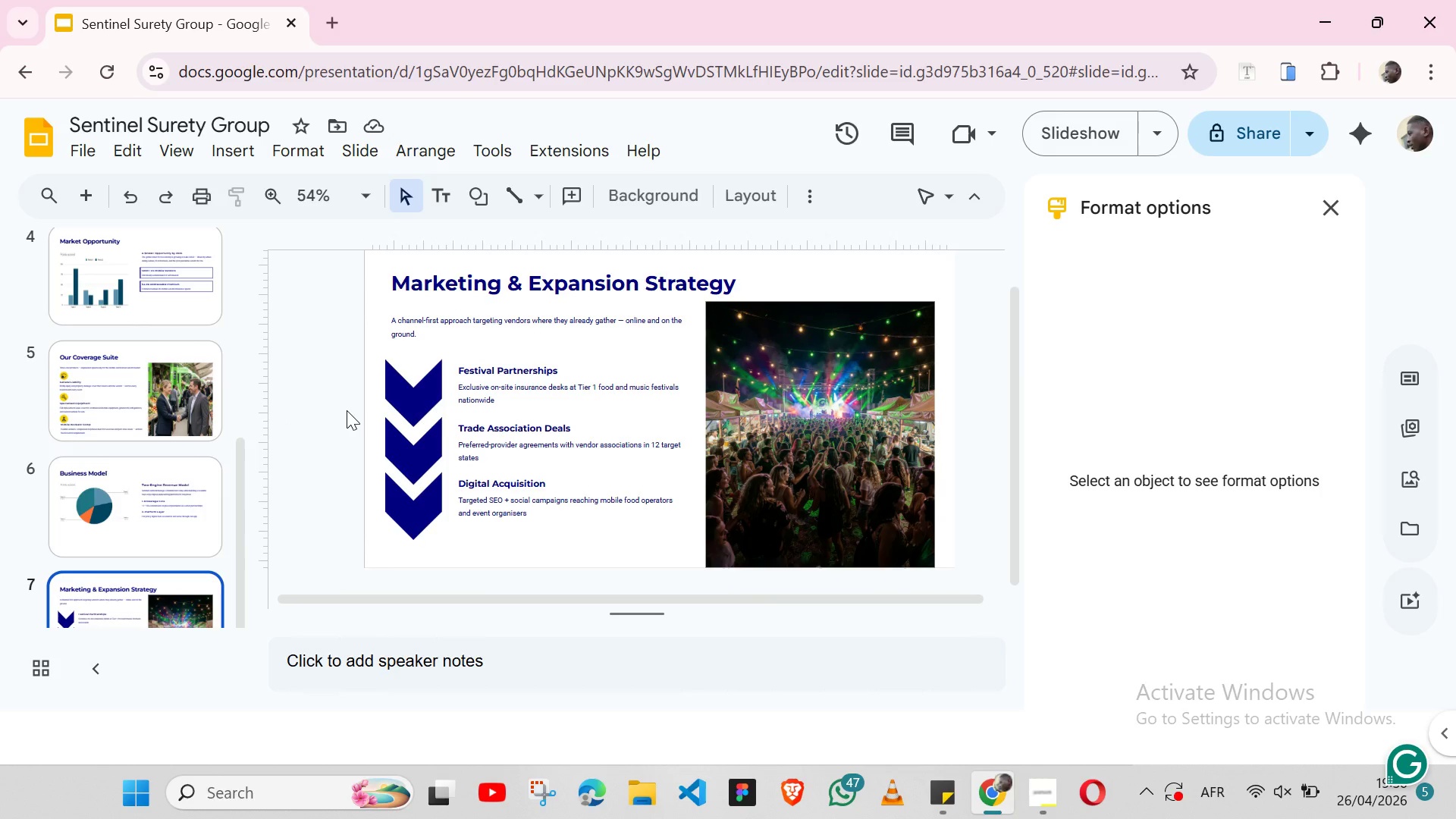 
double_click([506, 371])
 